 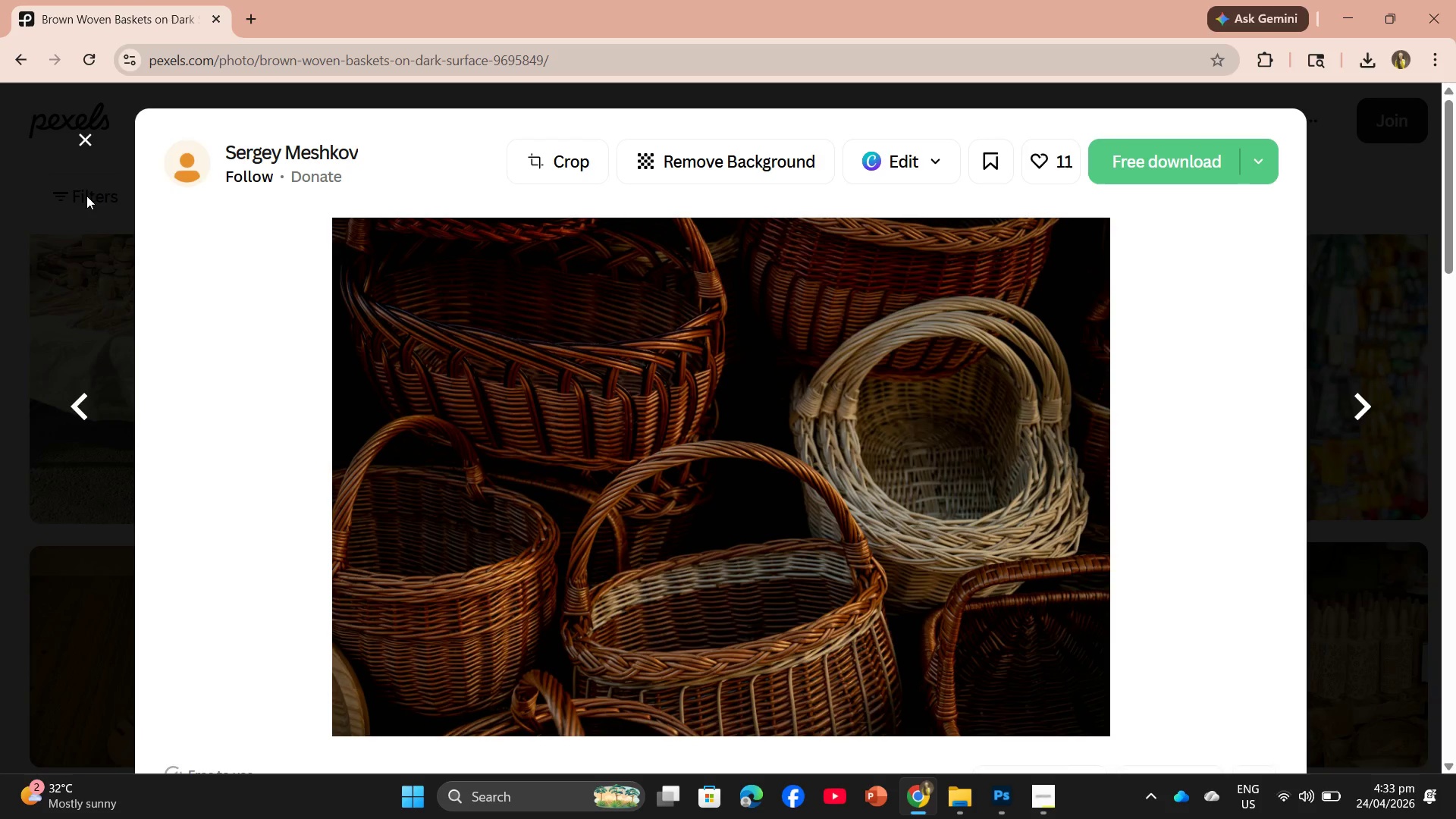 
scroll: coordinate [599, 393], scroll_direction: down, amount: 15.0
 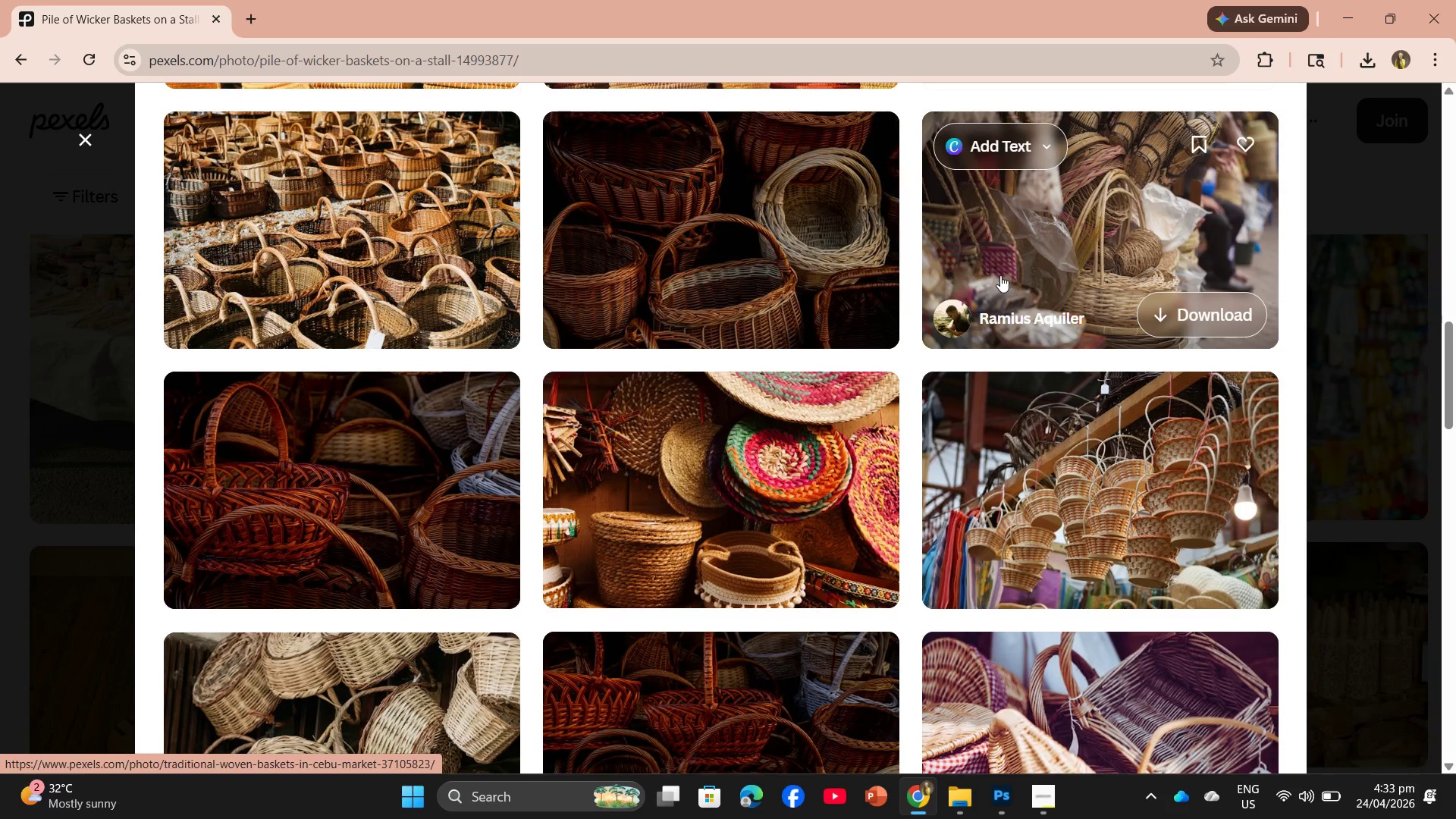 
scroll: coordinate [1000, 275], scroll_direction: up, amount: 1.0
 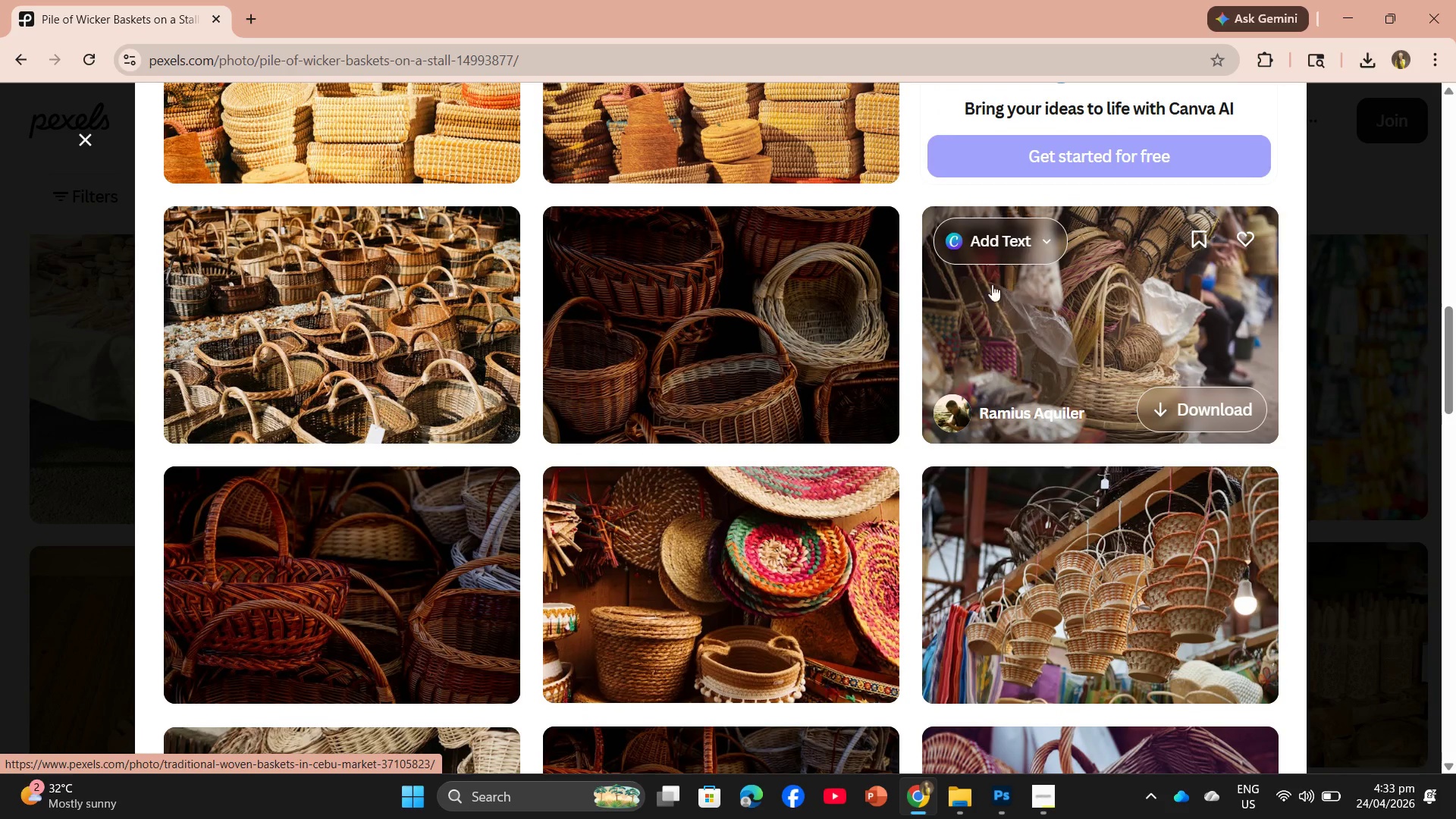 
scroll: coordinate [959, 296], scroll_direction: down, amount: 9.0
 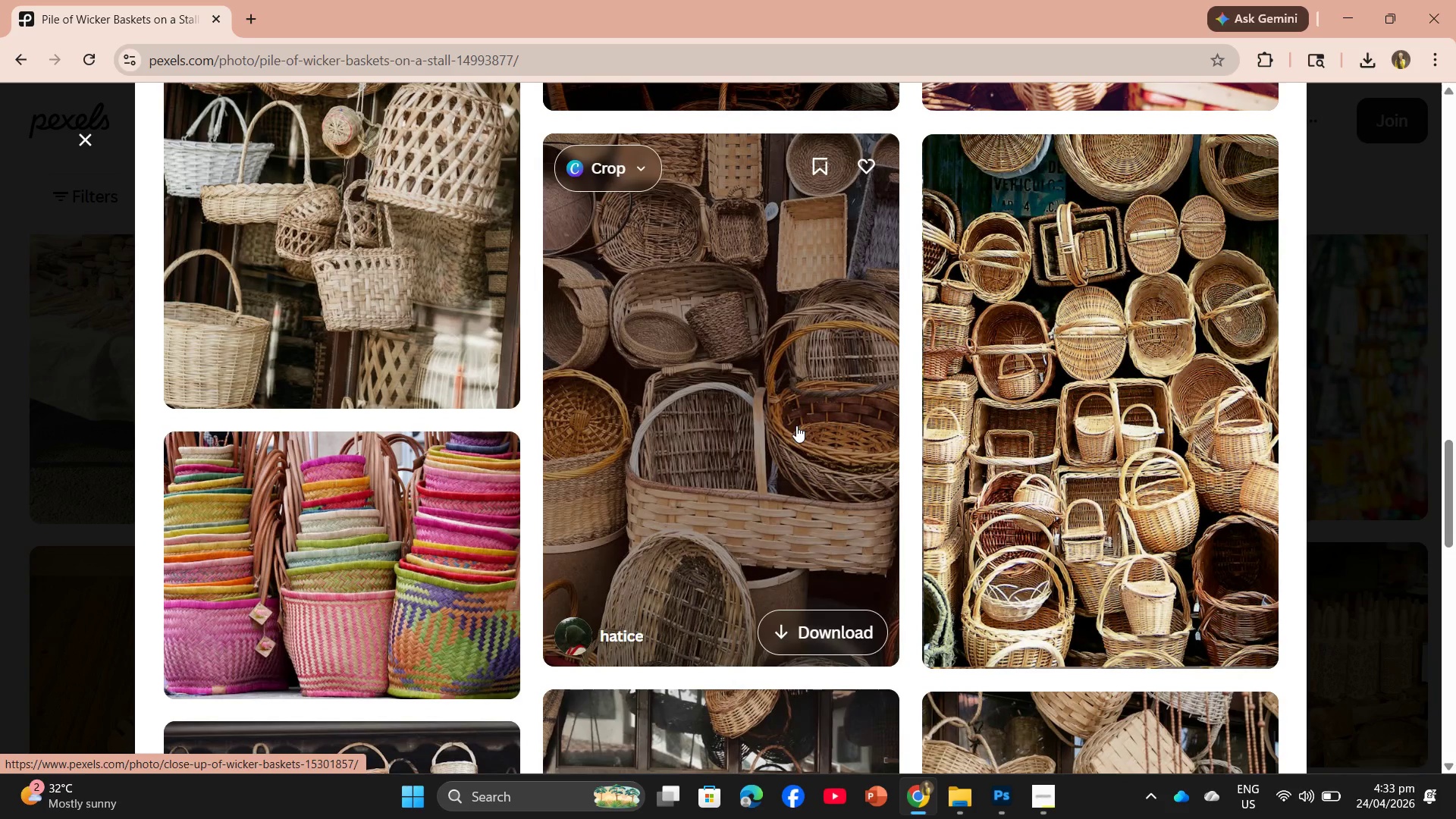 
left_click([795, 426])
 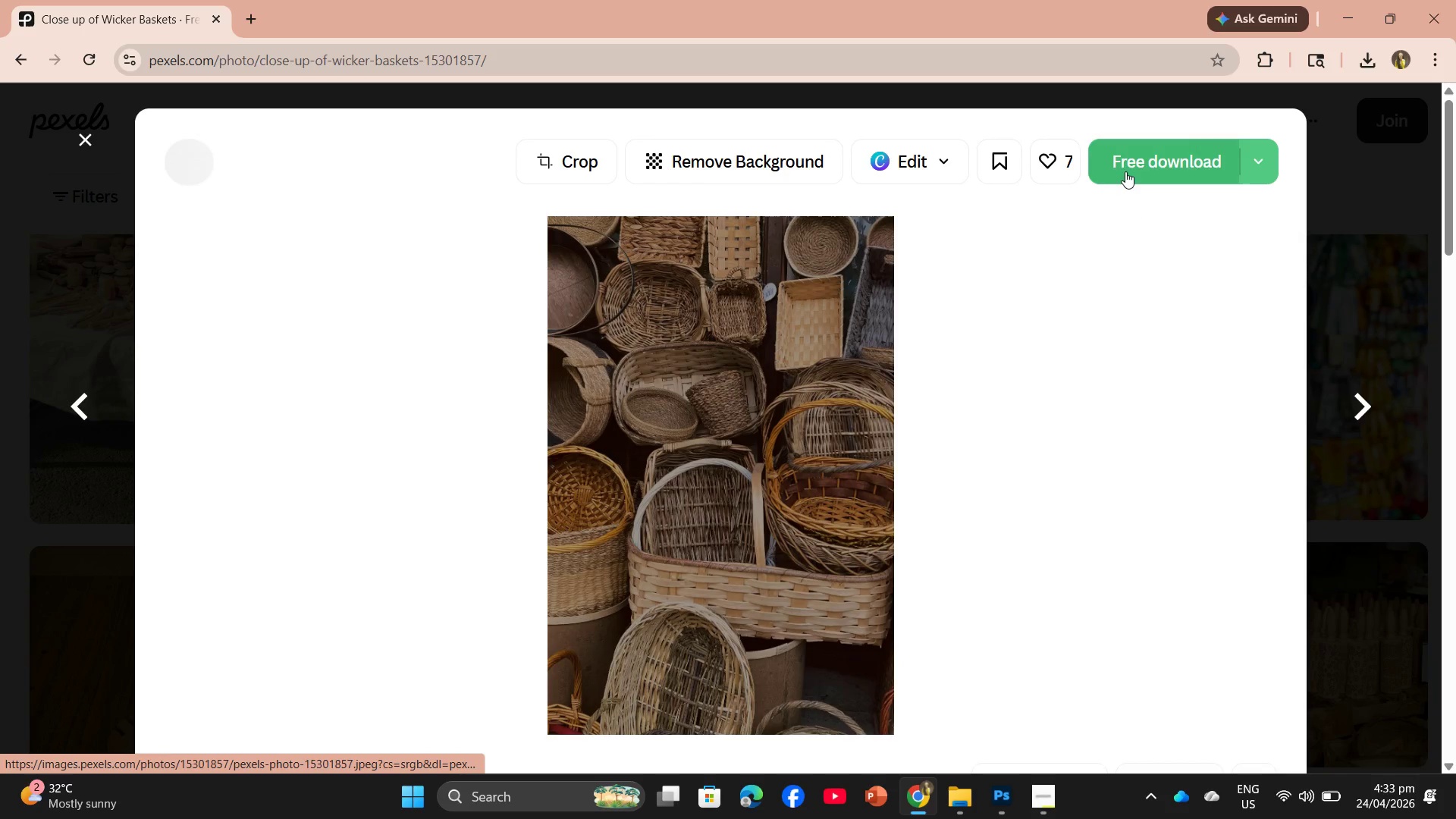 
left_click([1125, 167])
 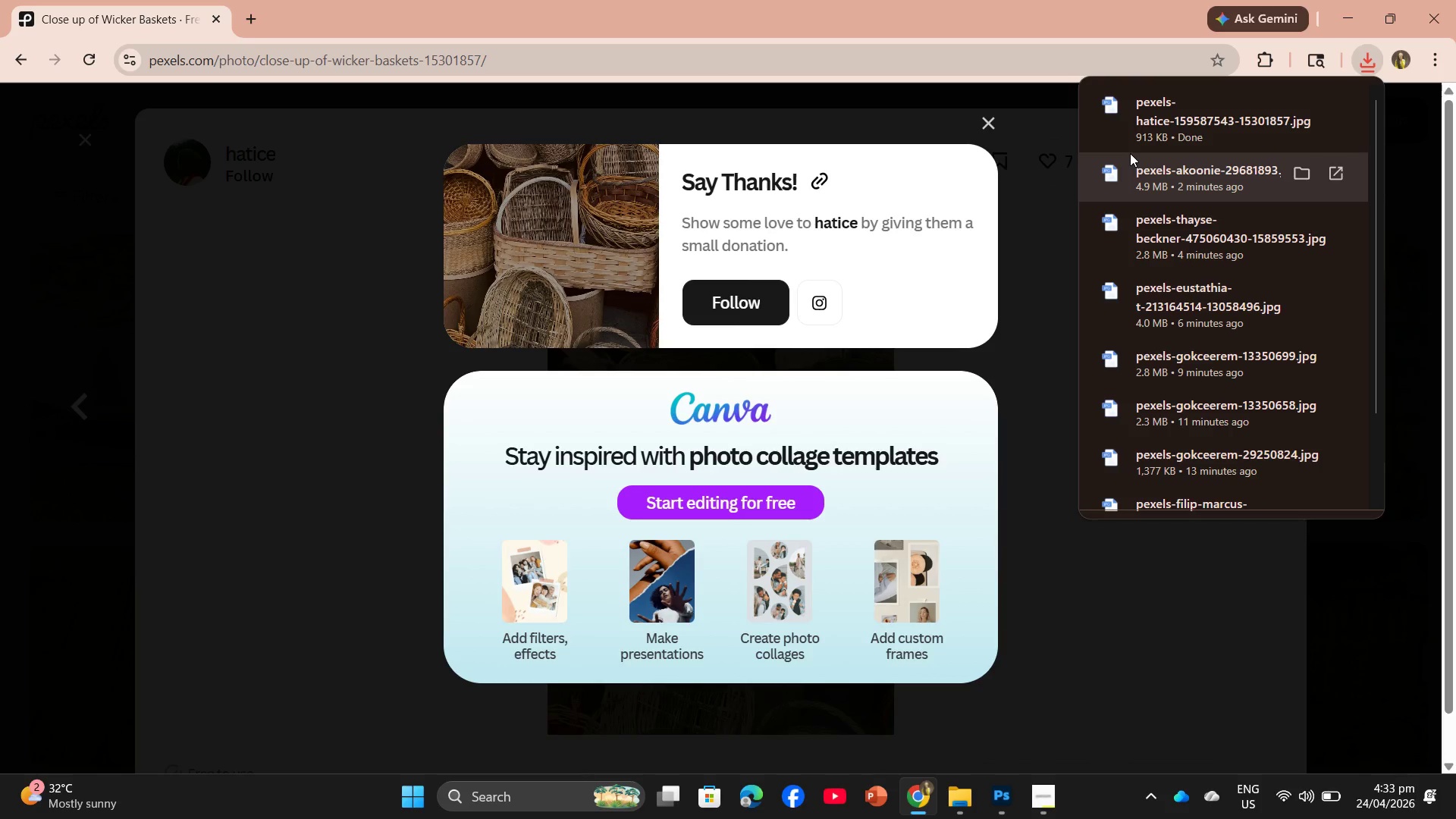 
wait(12.25)
 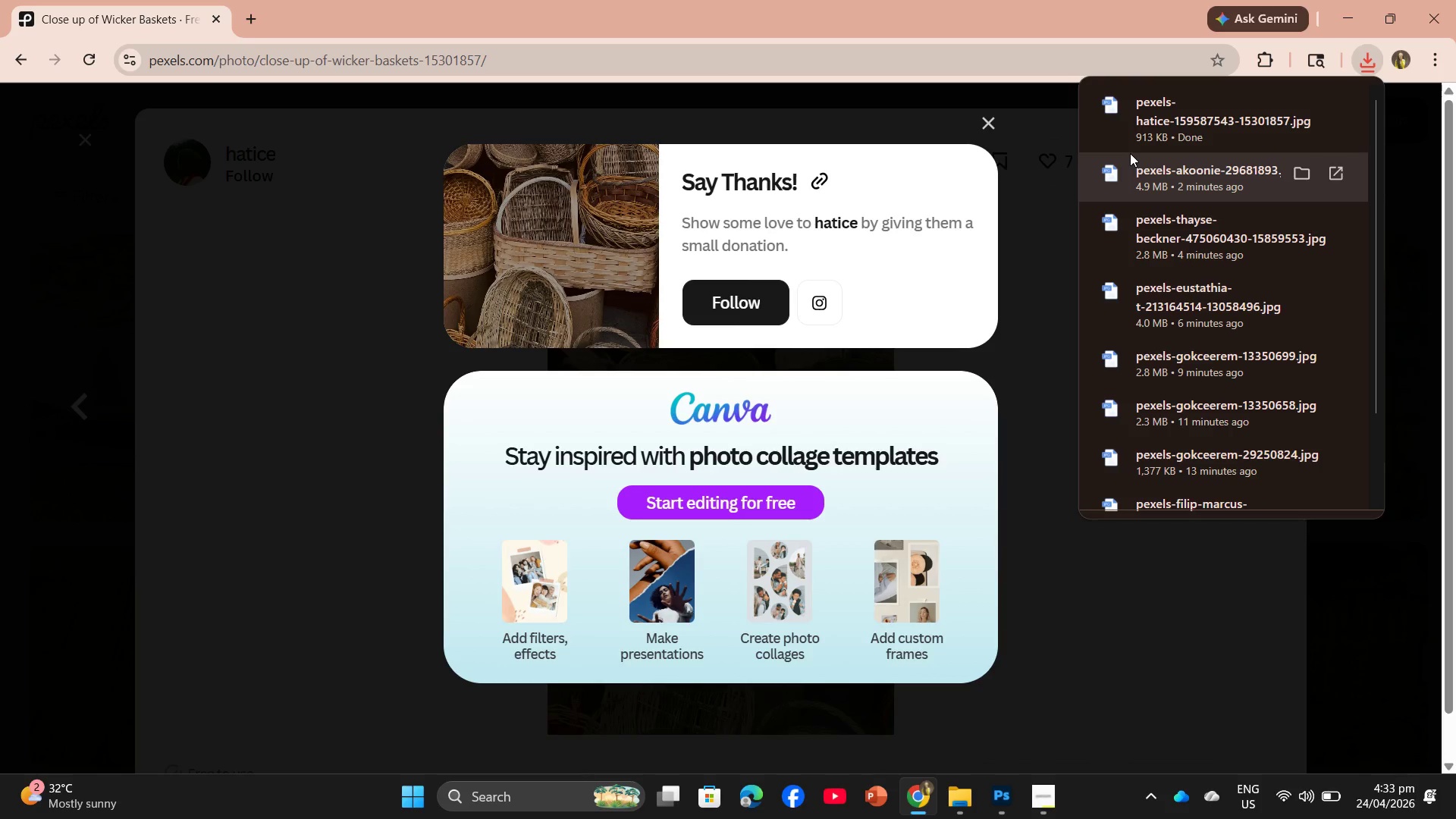 
left_click_drag(start_coordinate=[1242, 121], to_coordinate=[760, 34])
 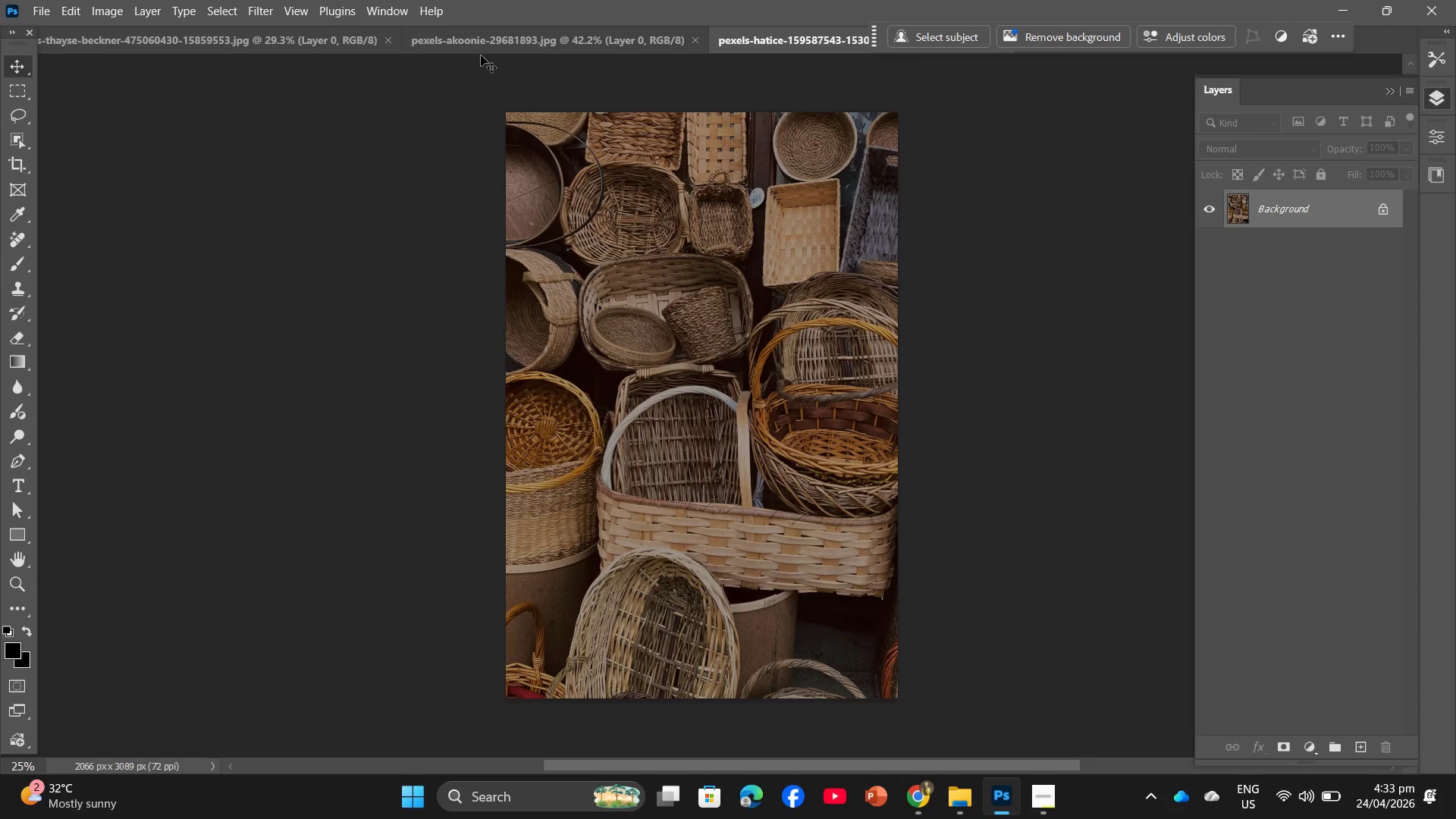 
left_click([1382, 212])
 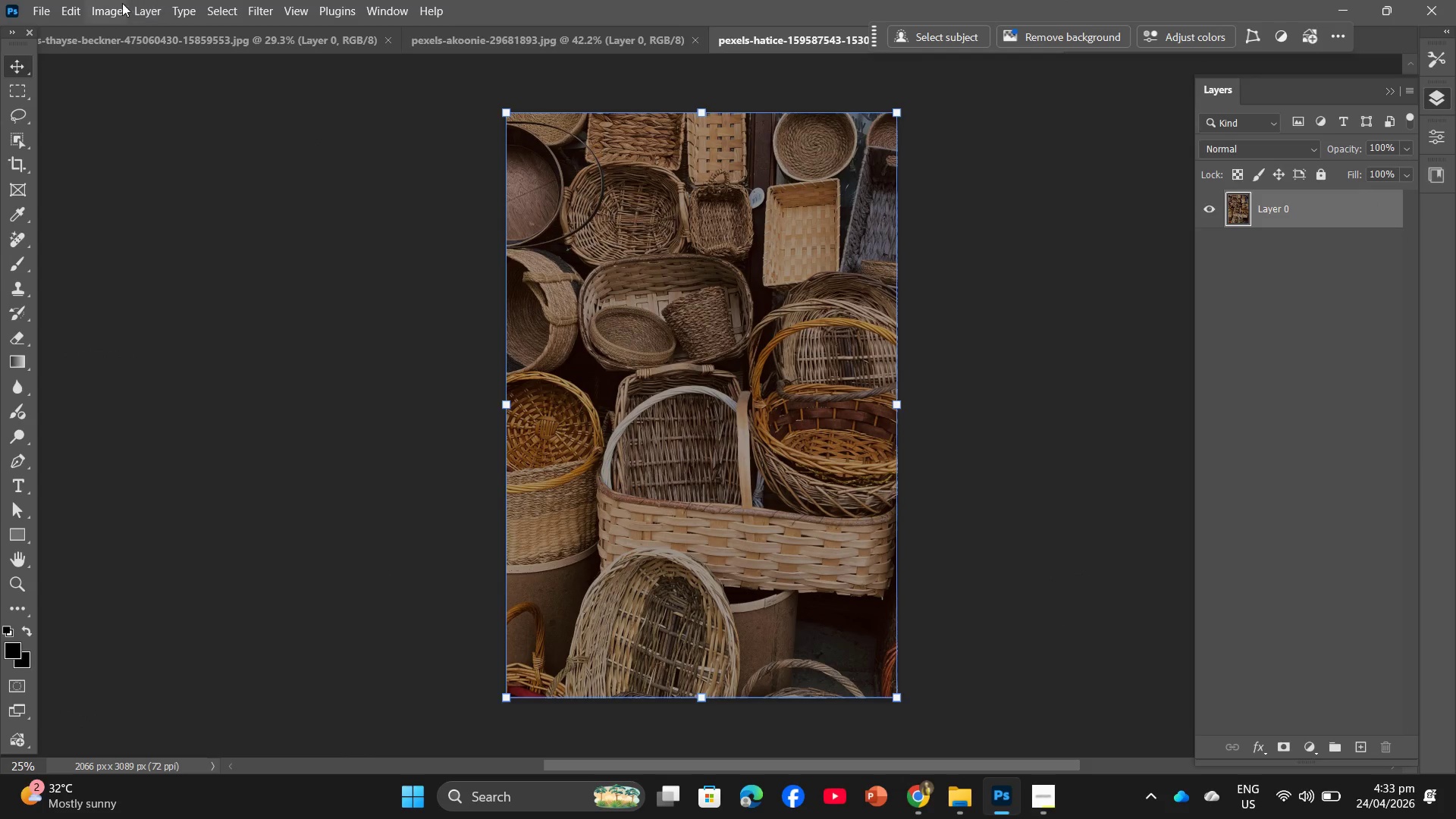 
left_click([113, 2])
 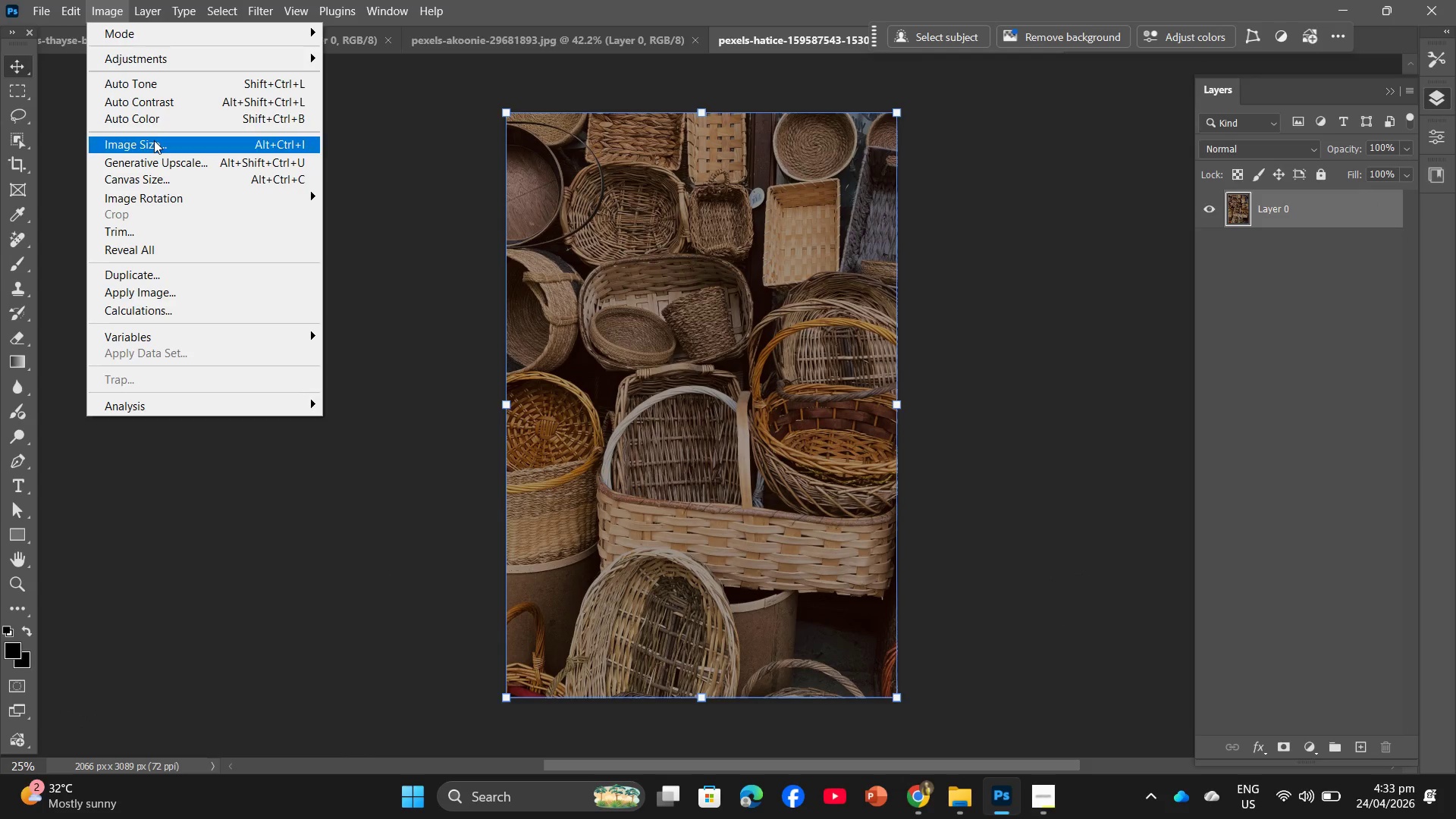 
left_click([154, 140])
 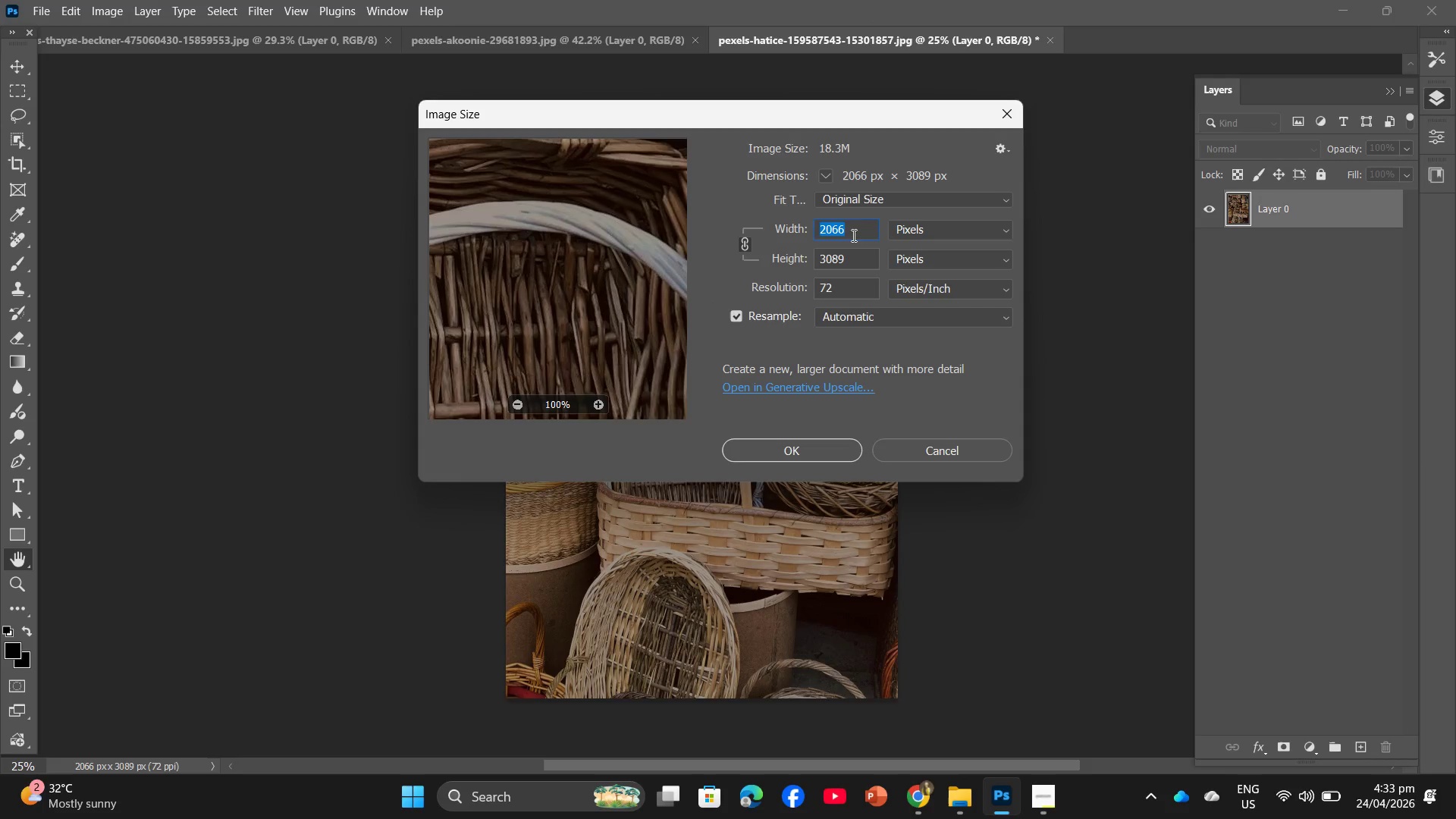 
key(Numpad2)
 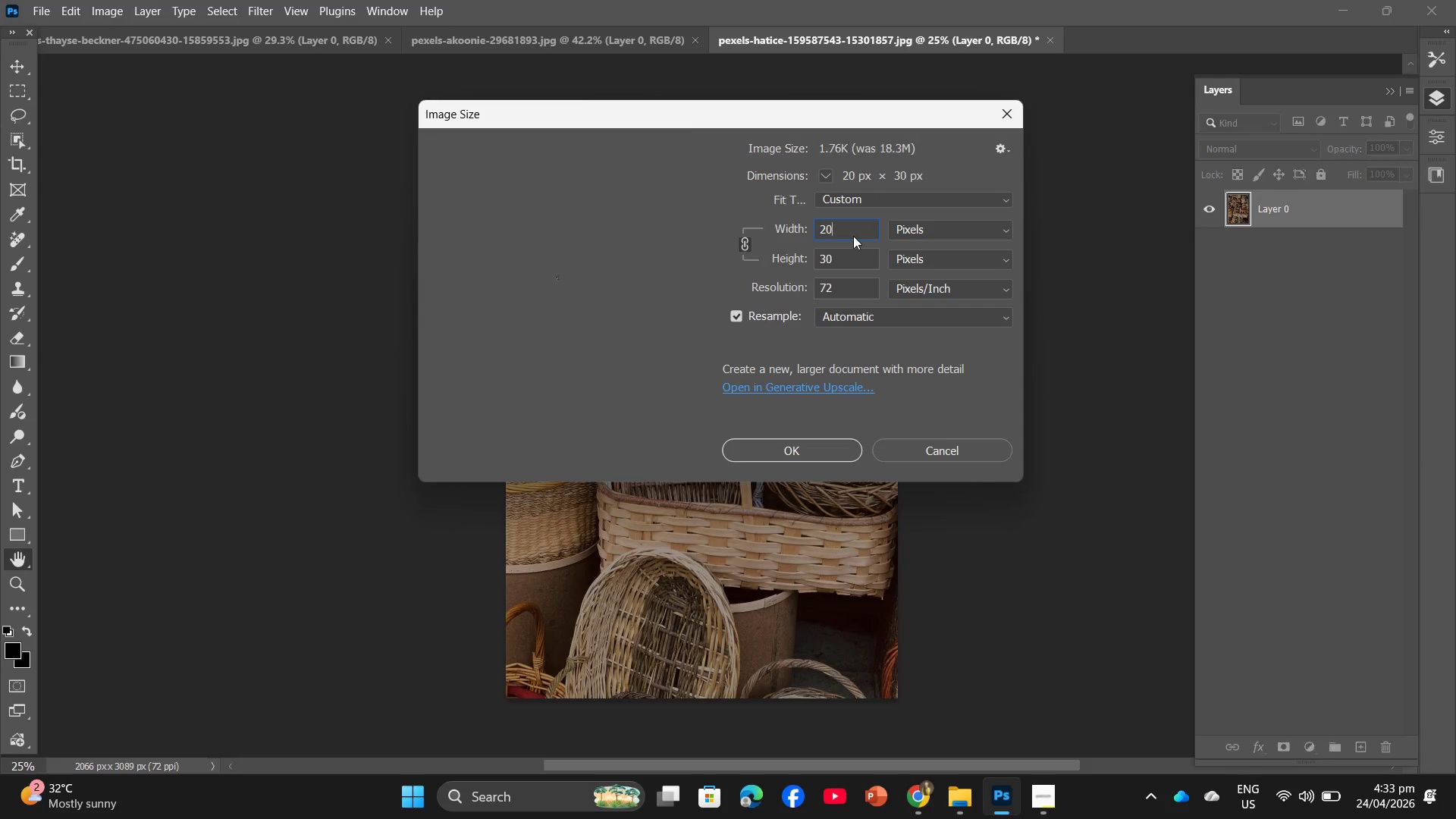 
key(Numpad0)
 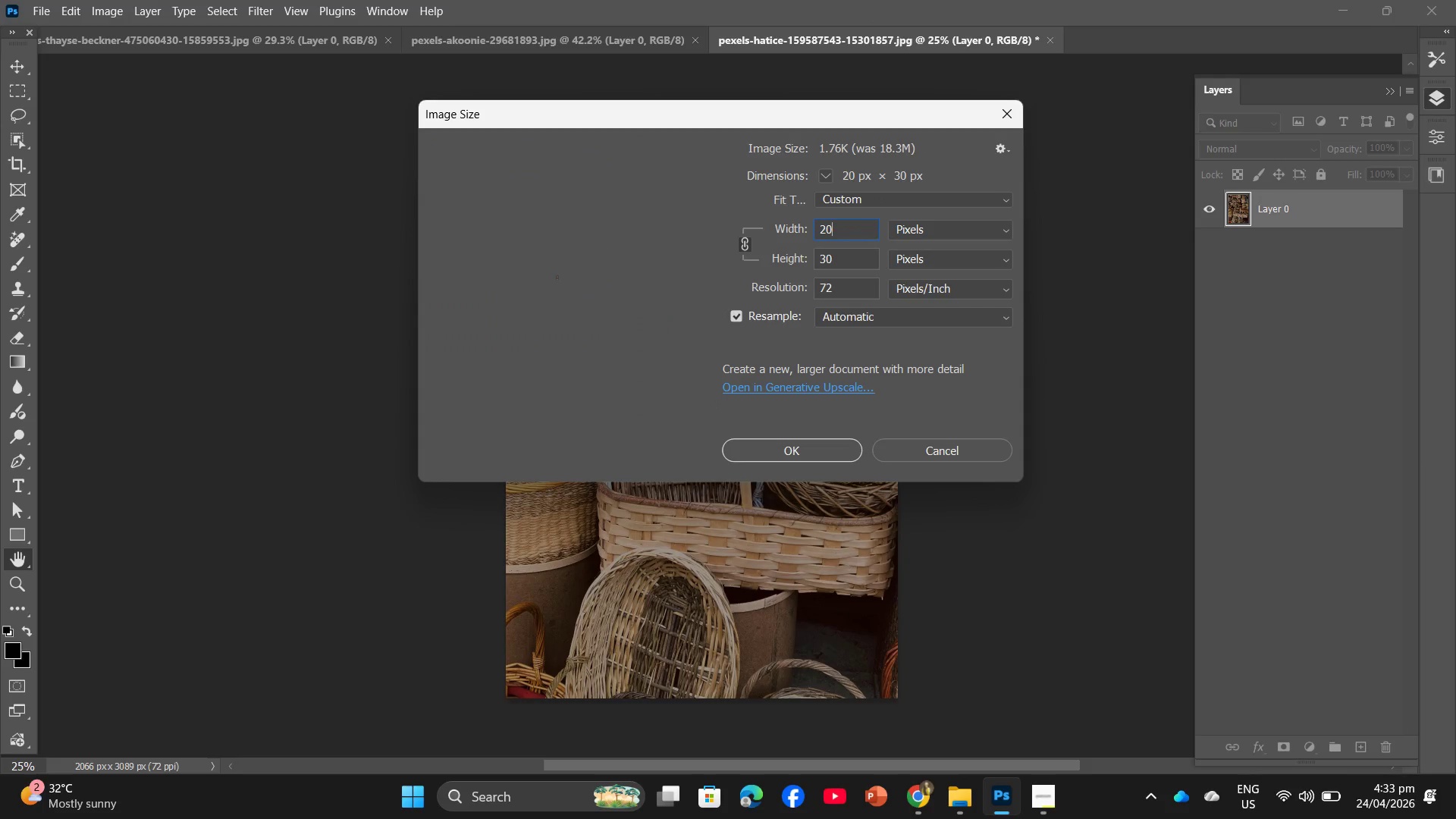 
key(Numpad0)
 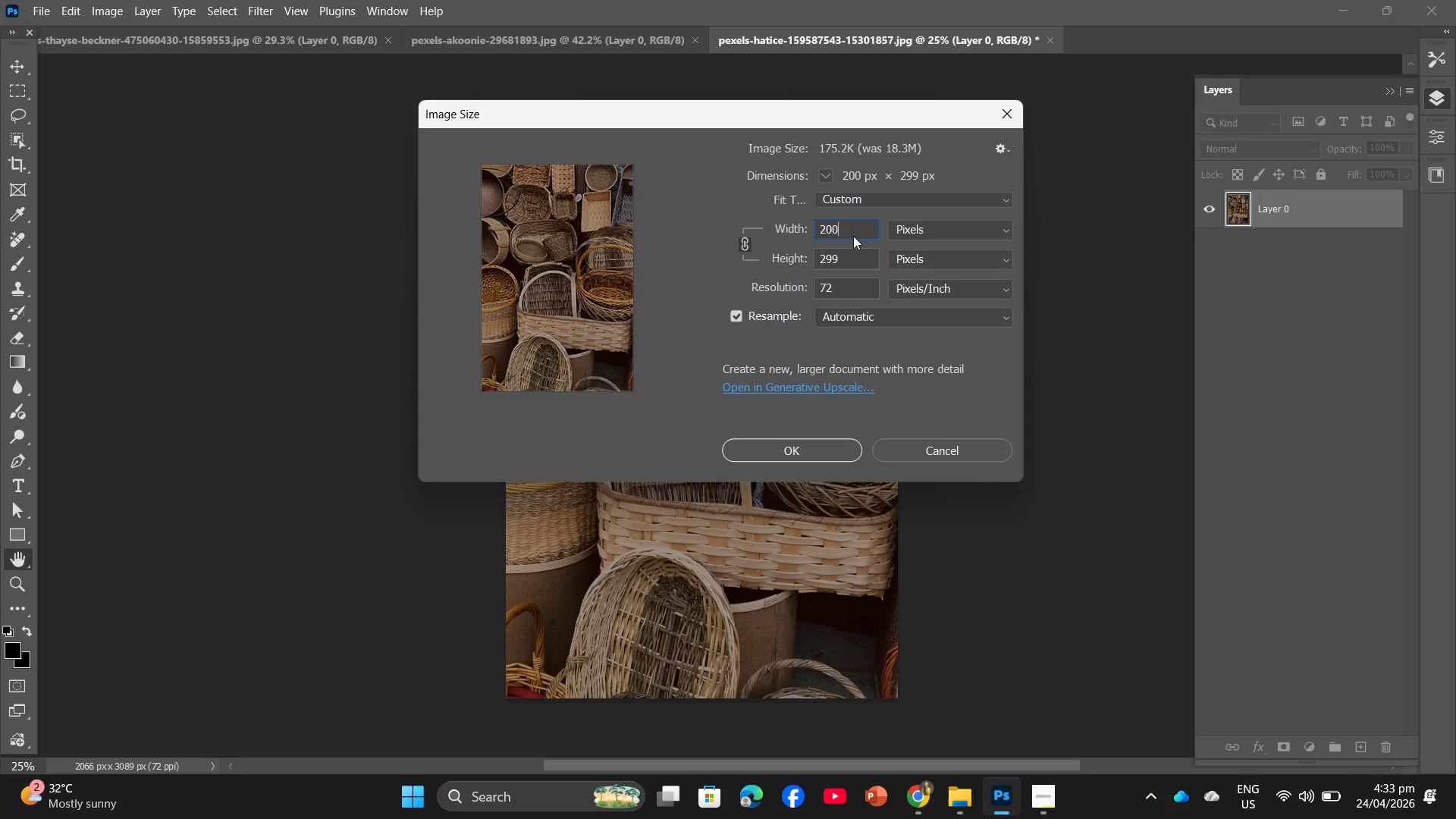 
key(Numpad0)
 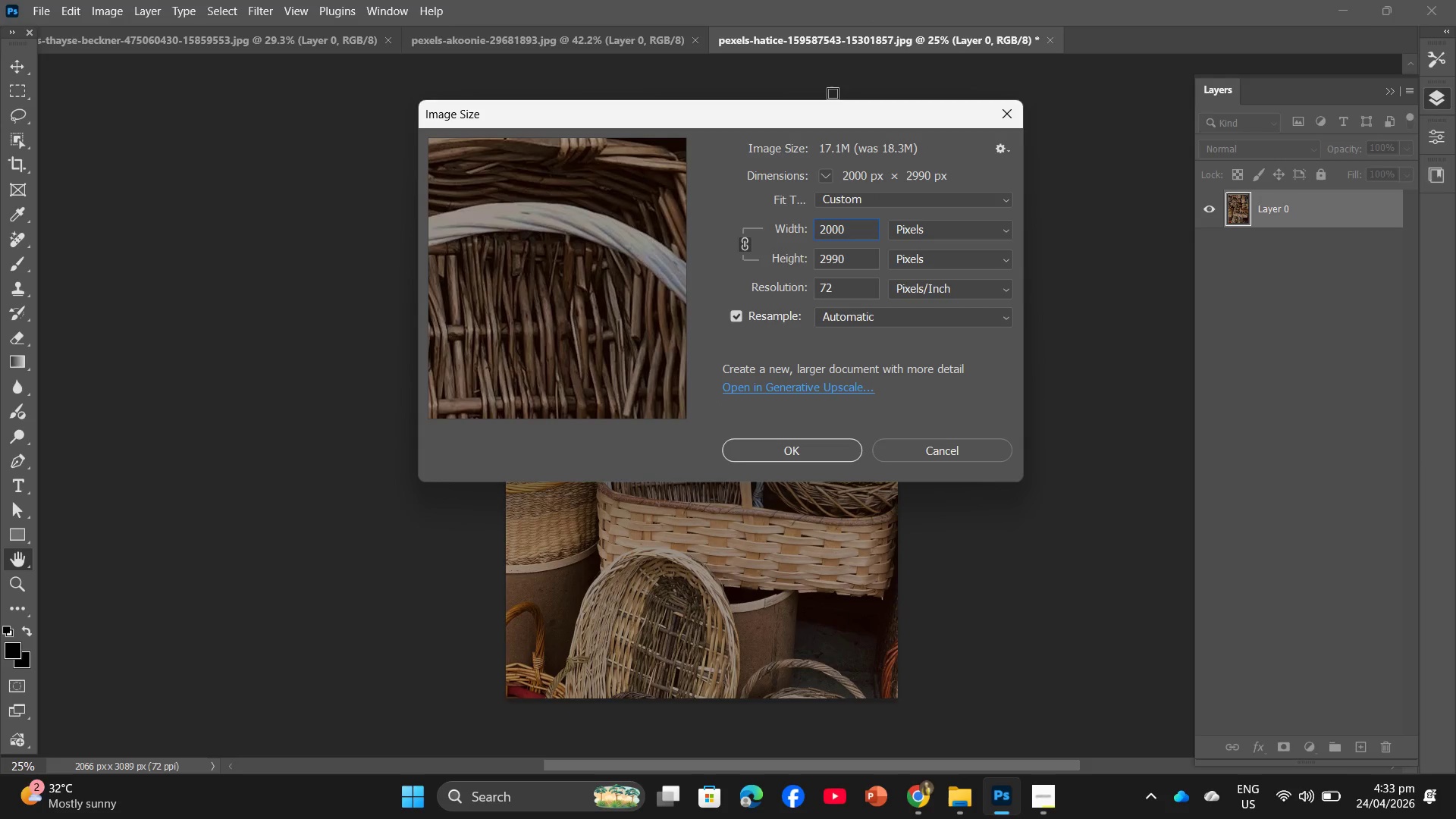 
key(PrintScreen)
 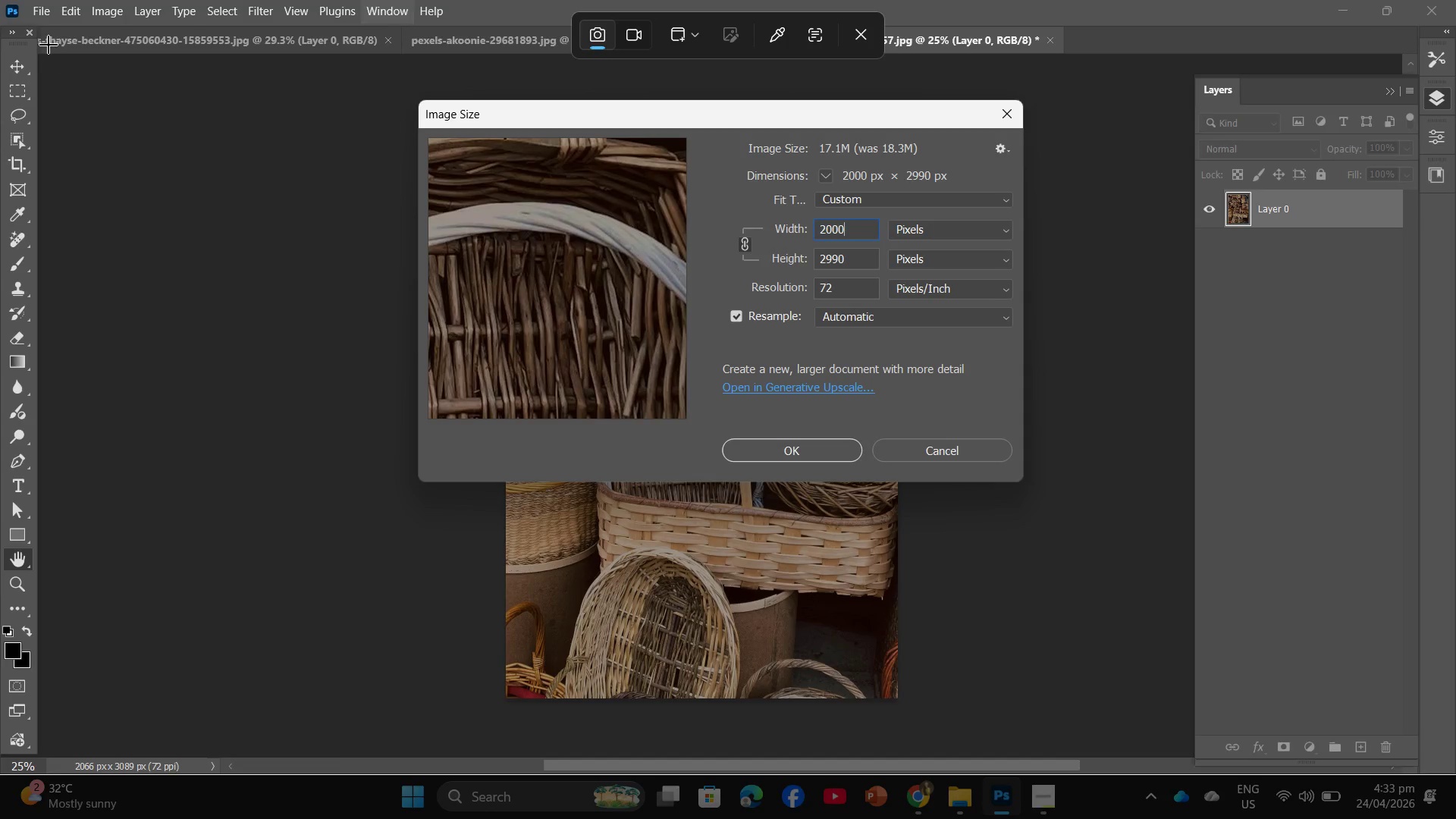 
left_click_drag(start_coordinate=[14, 0], to_coordinate=[1428, 769])
 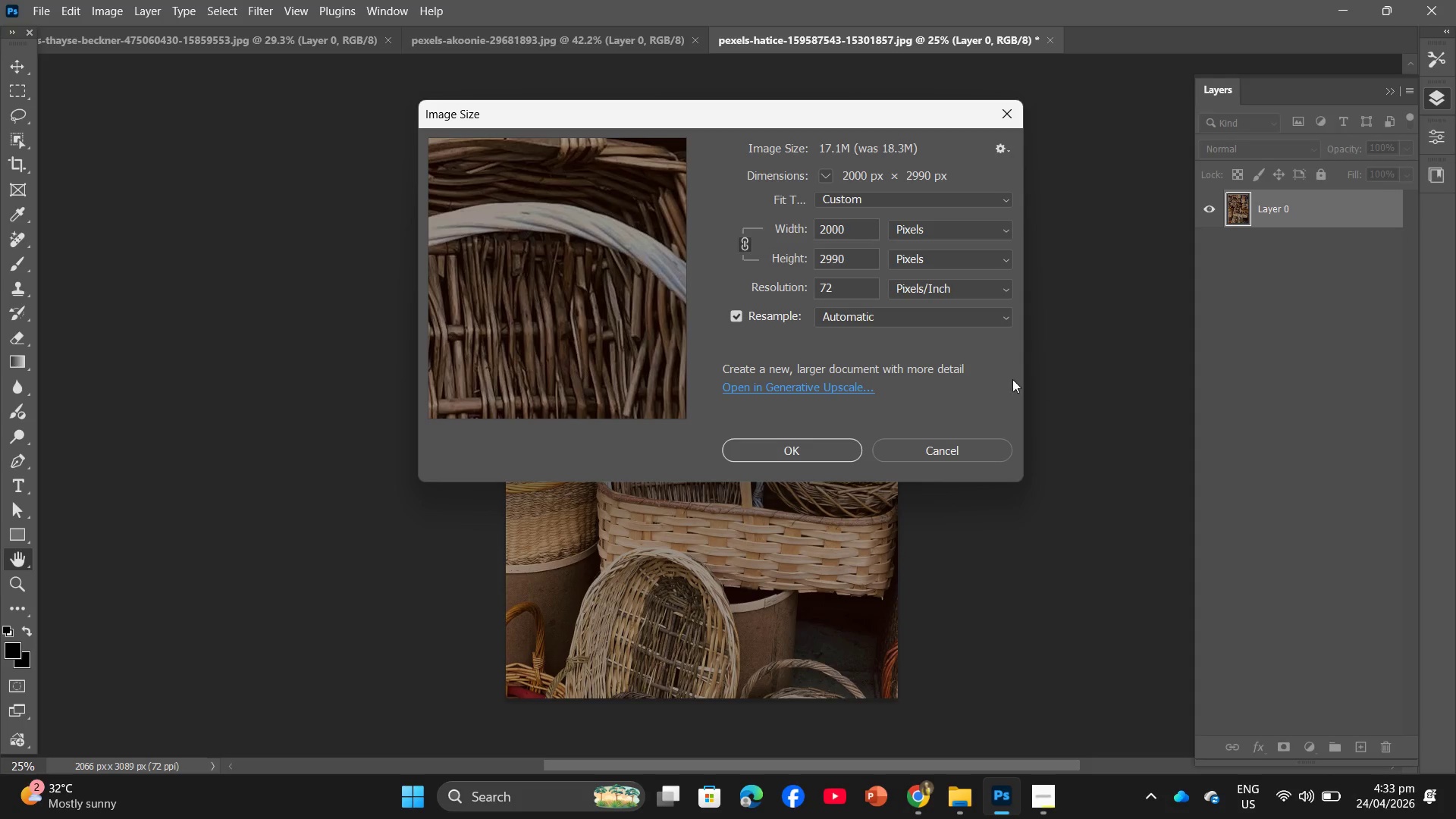 
left_click([998, 378])
 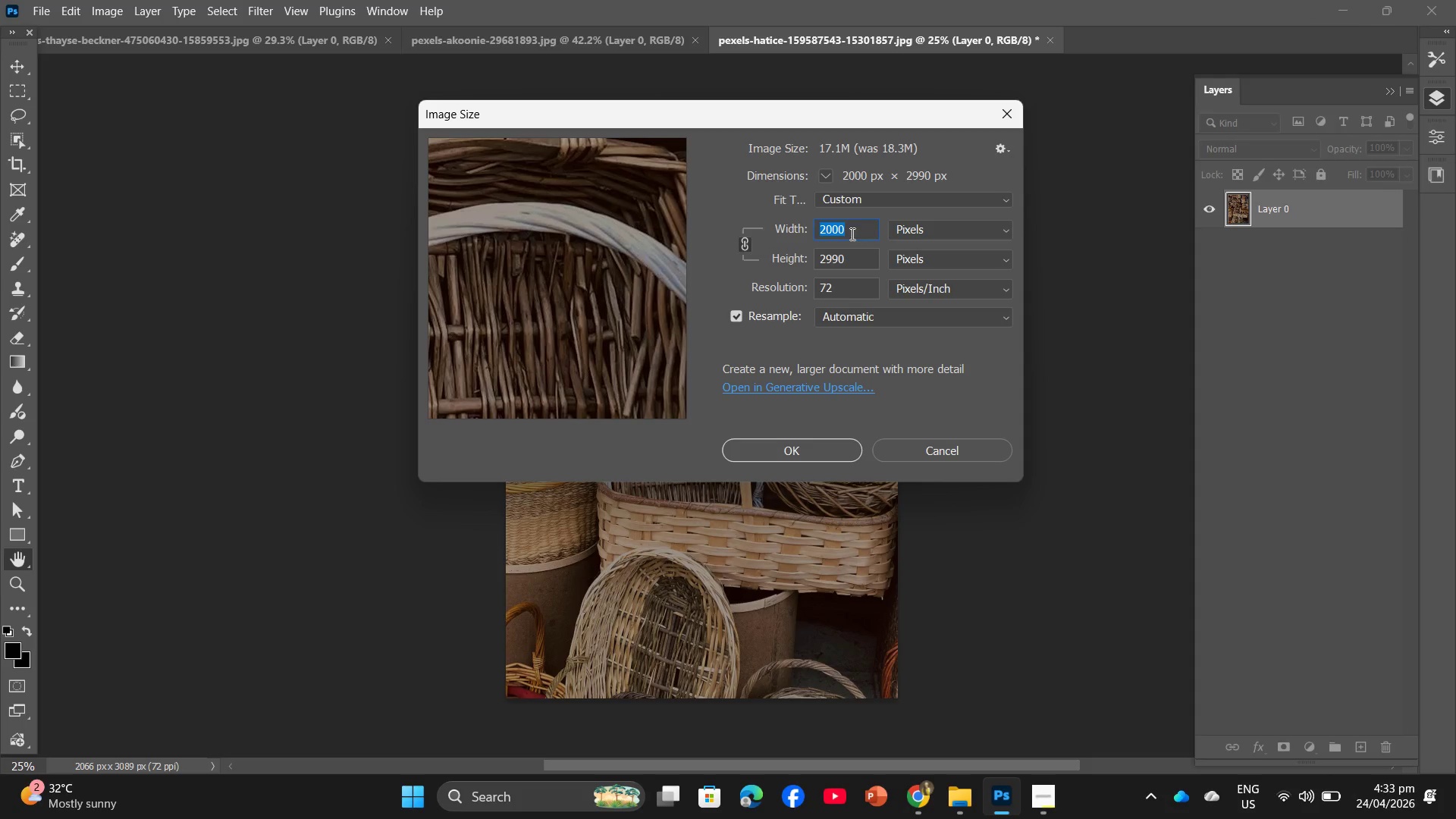 
left_click([821, 452])
 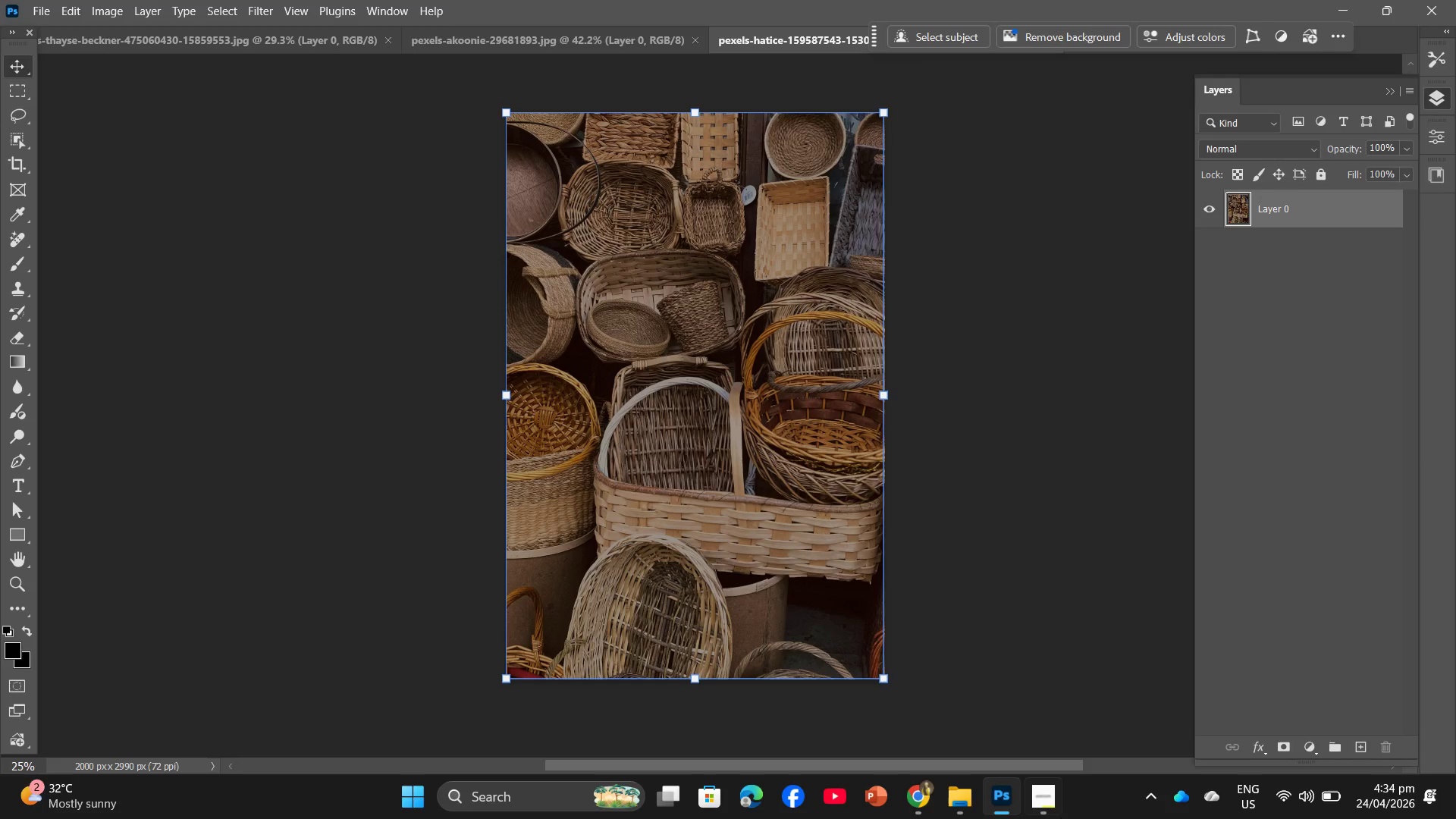 
wait(7.19)
 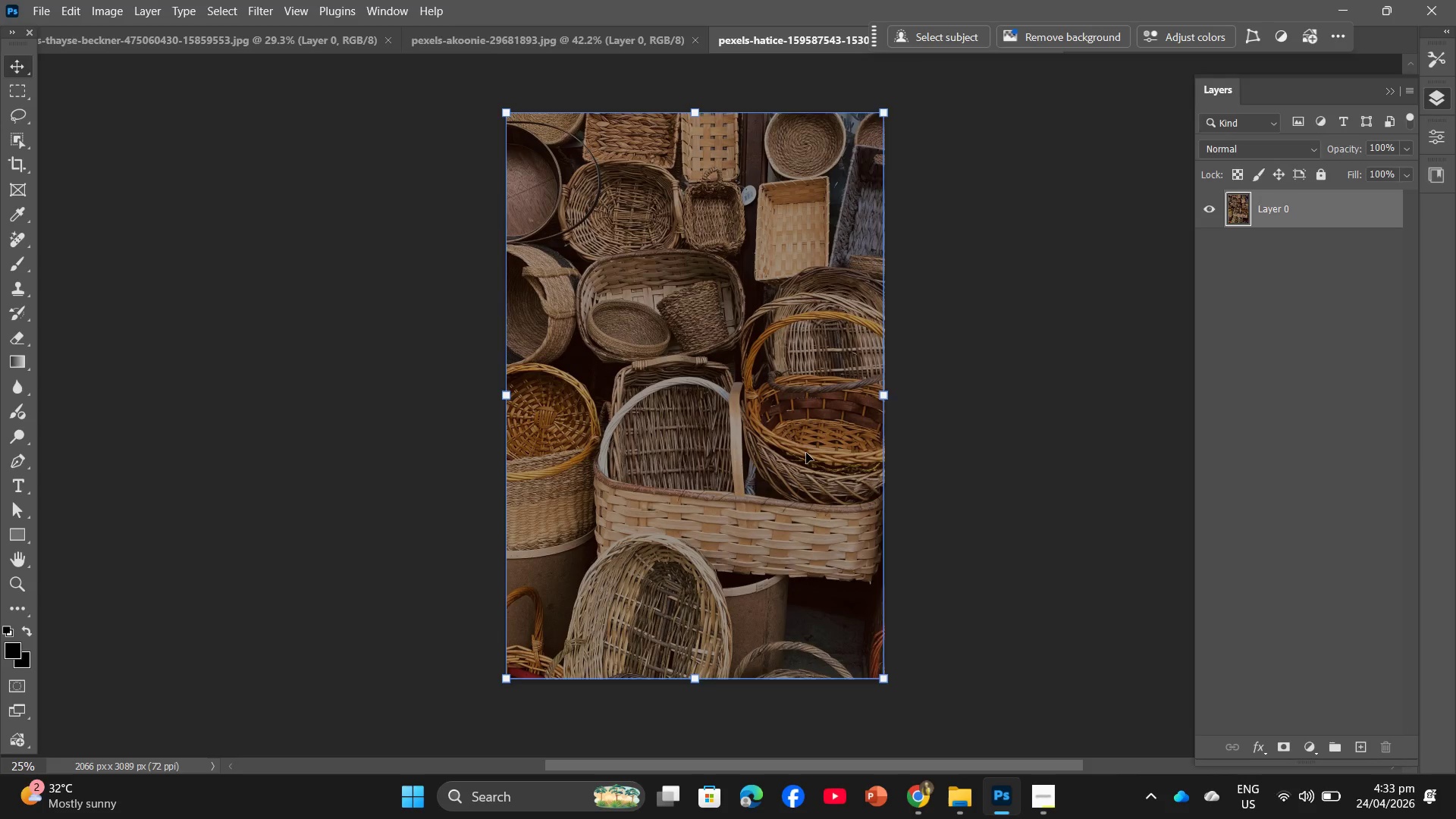 
left_click([113, 0])
 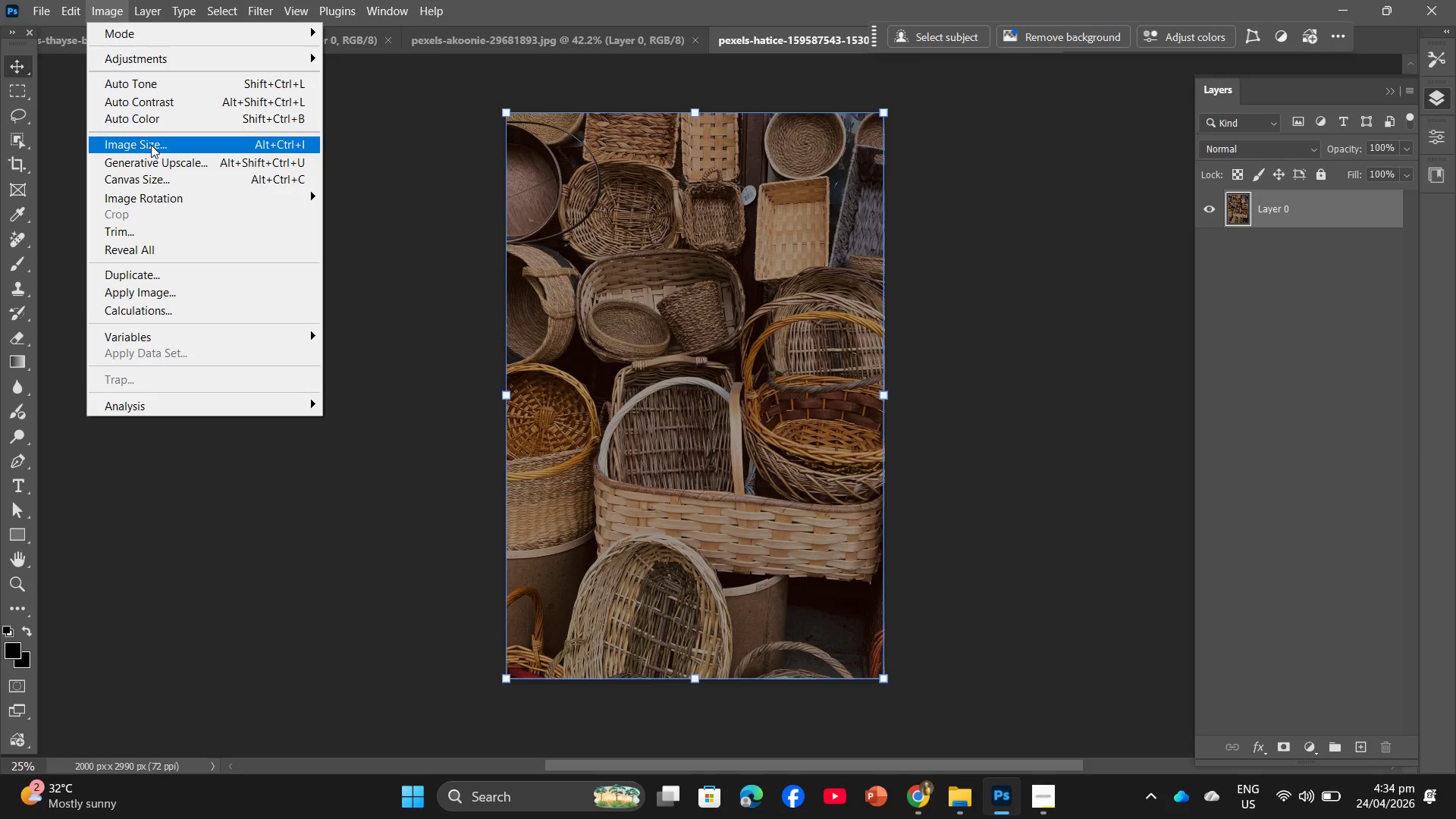 
left_click([151, 146])
 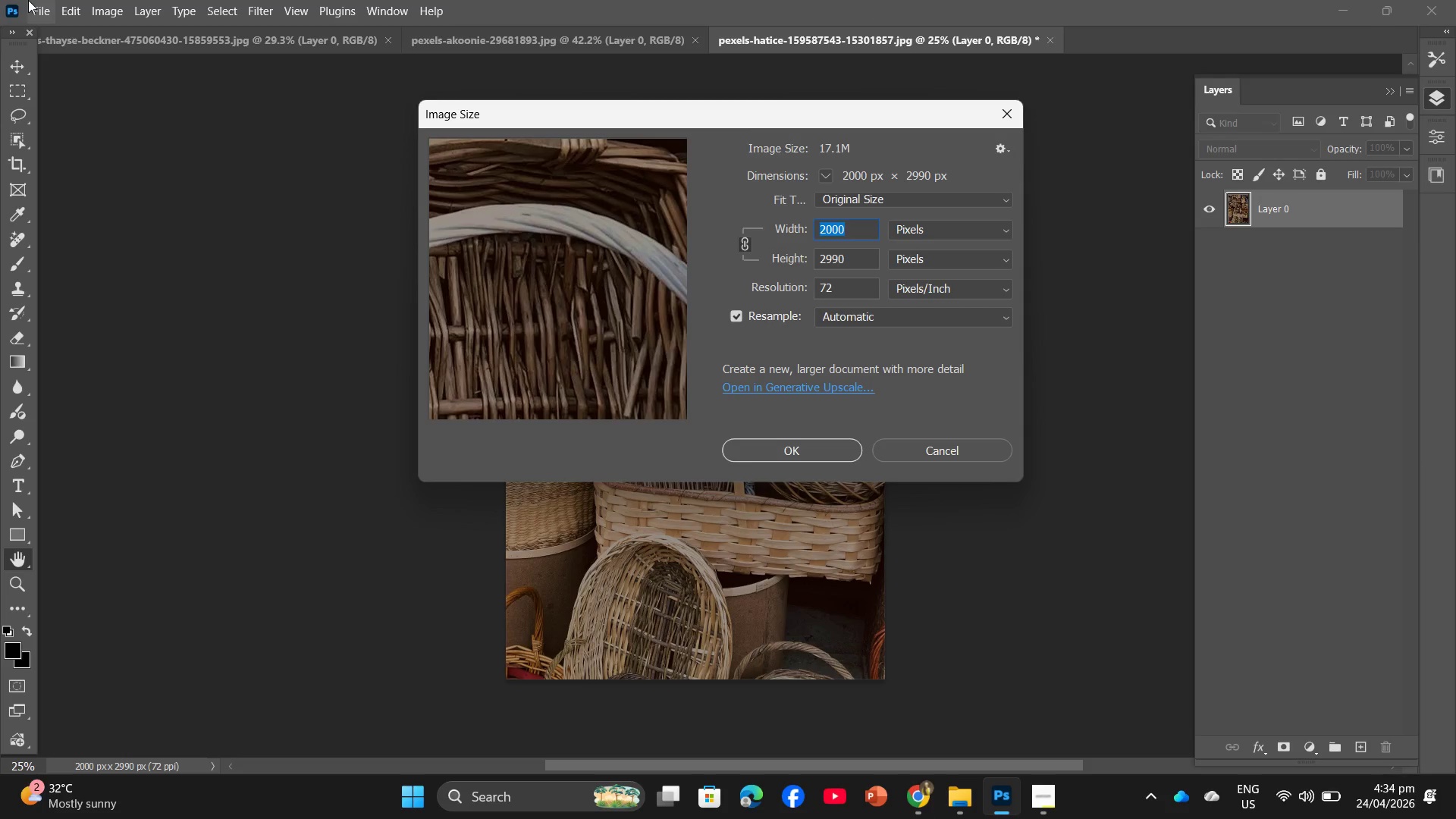 
key(PrintScreen)
 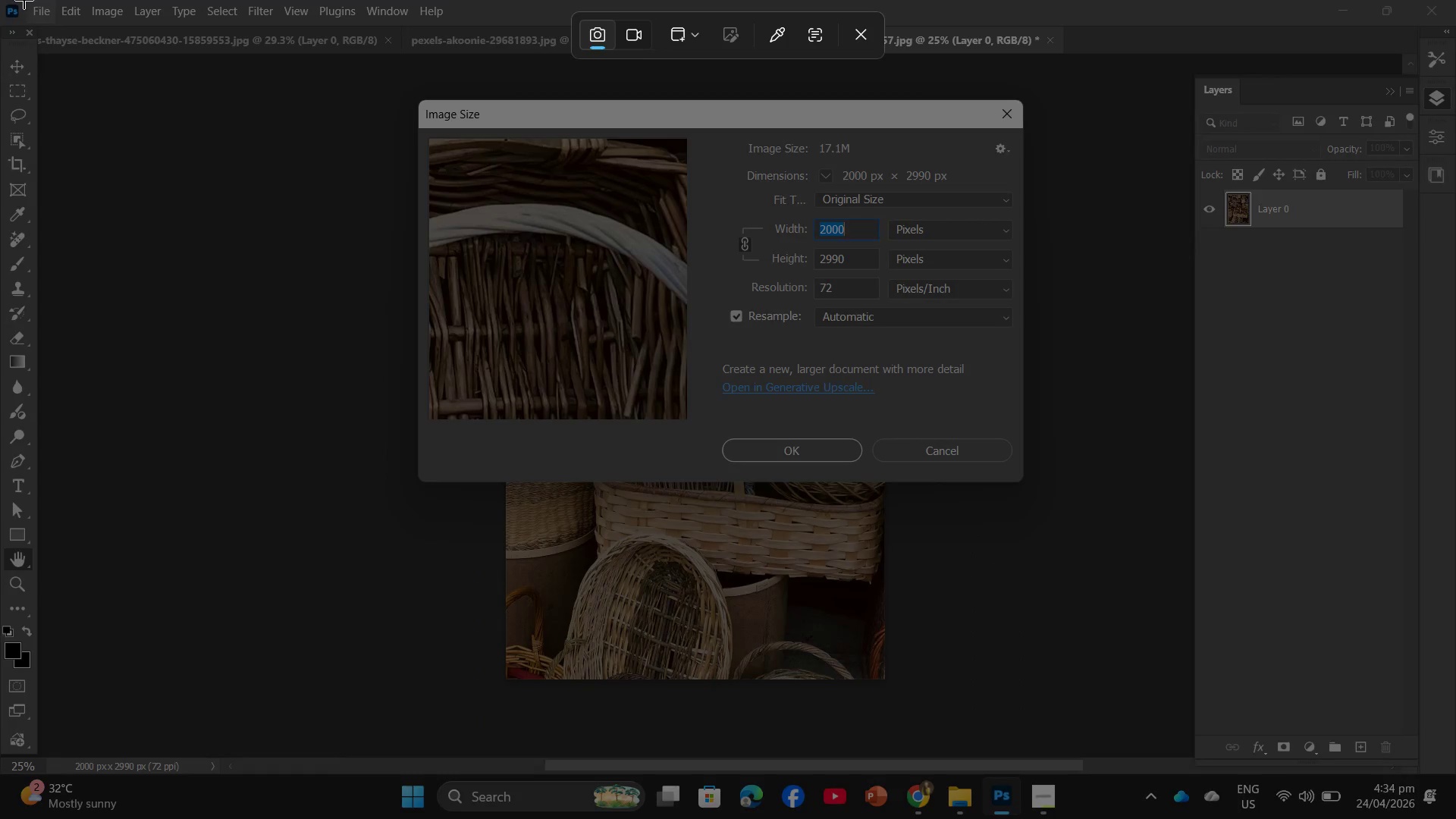 
left_click_drag(start_coordinate=[22, 8], to_coordinate=[1417, 788])
 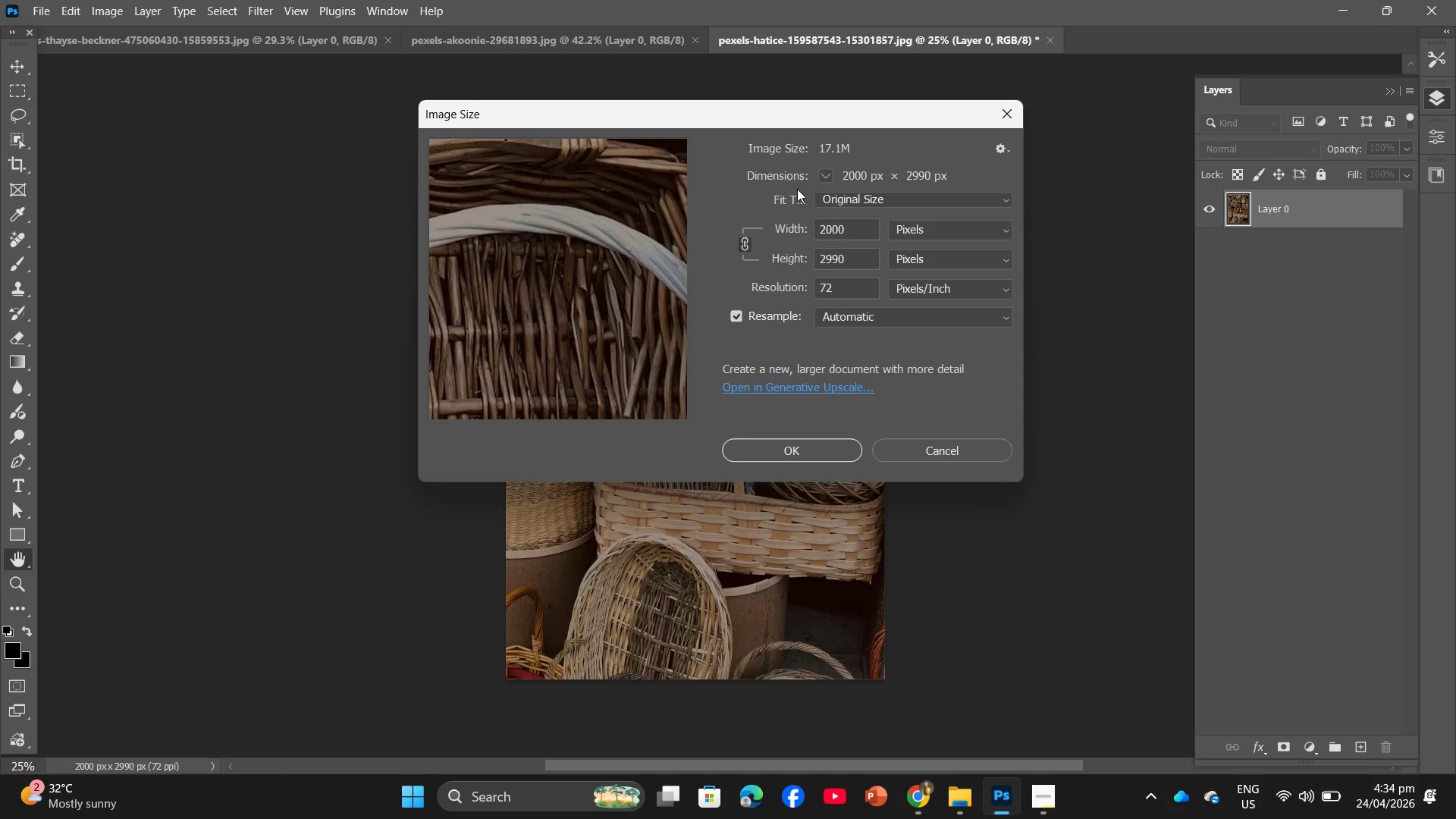 
wait(9.38)
 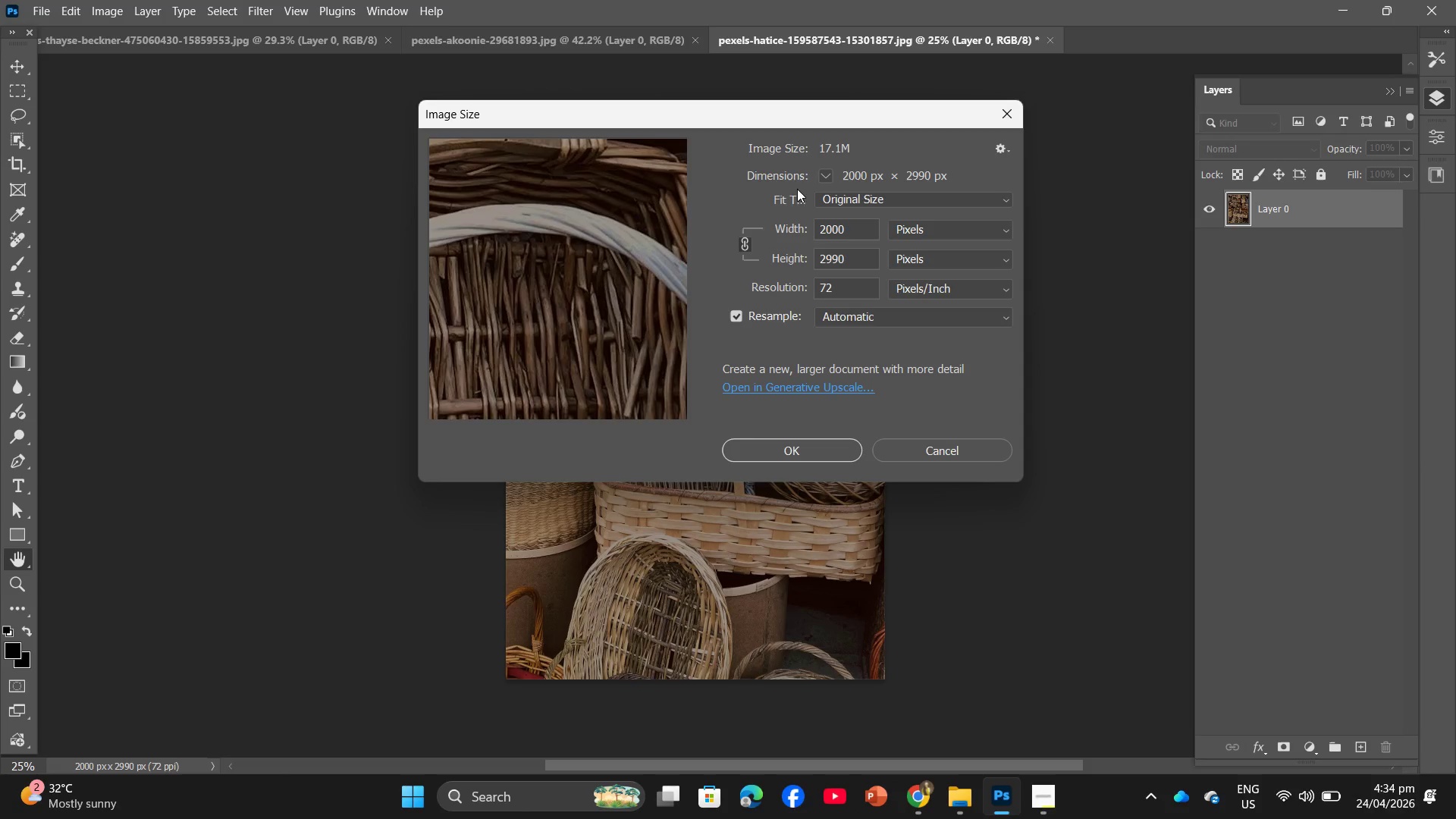 
mouse_move([277, 31])
 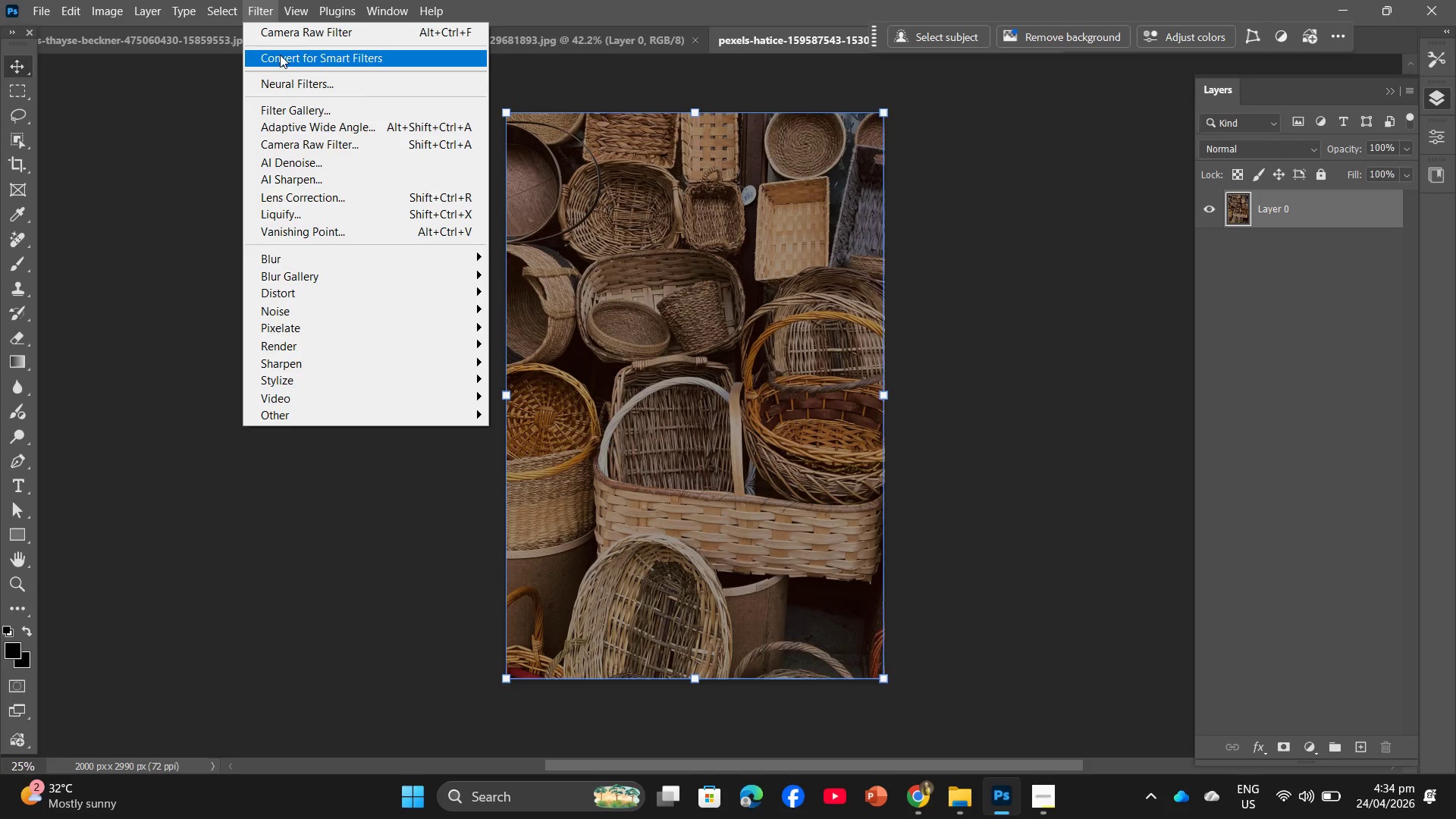 
left_click([280, 55])
 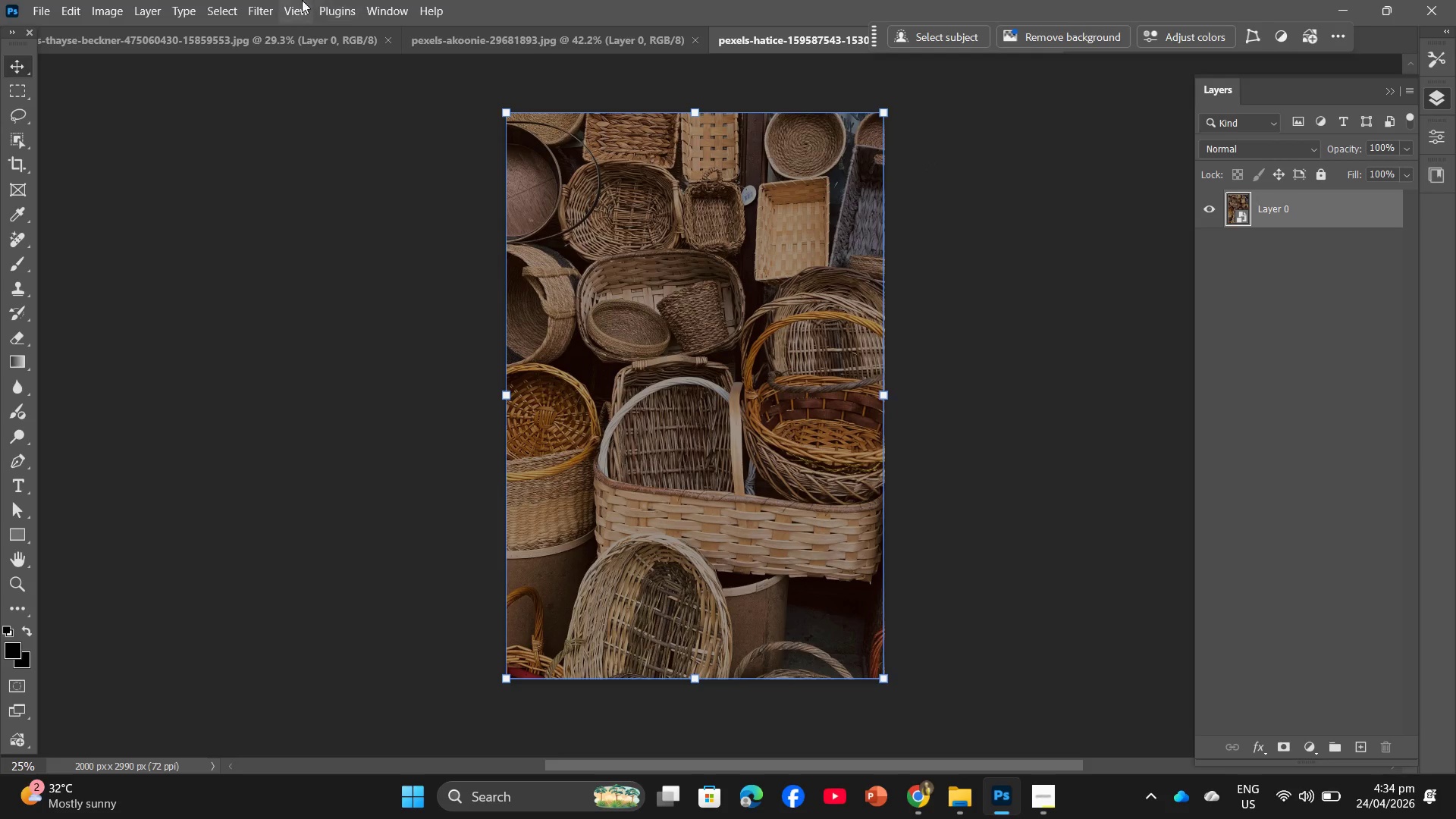 
left_click([272, 0])
 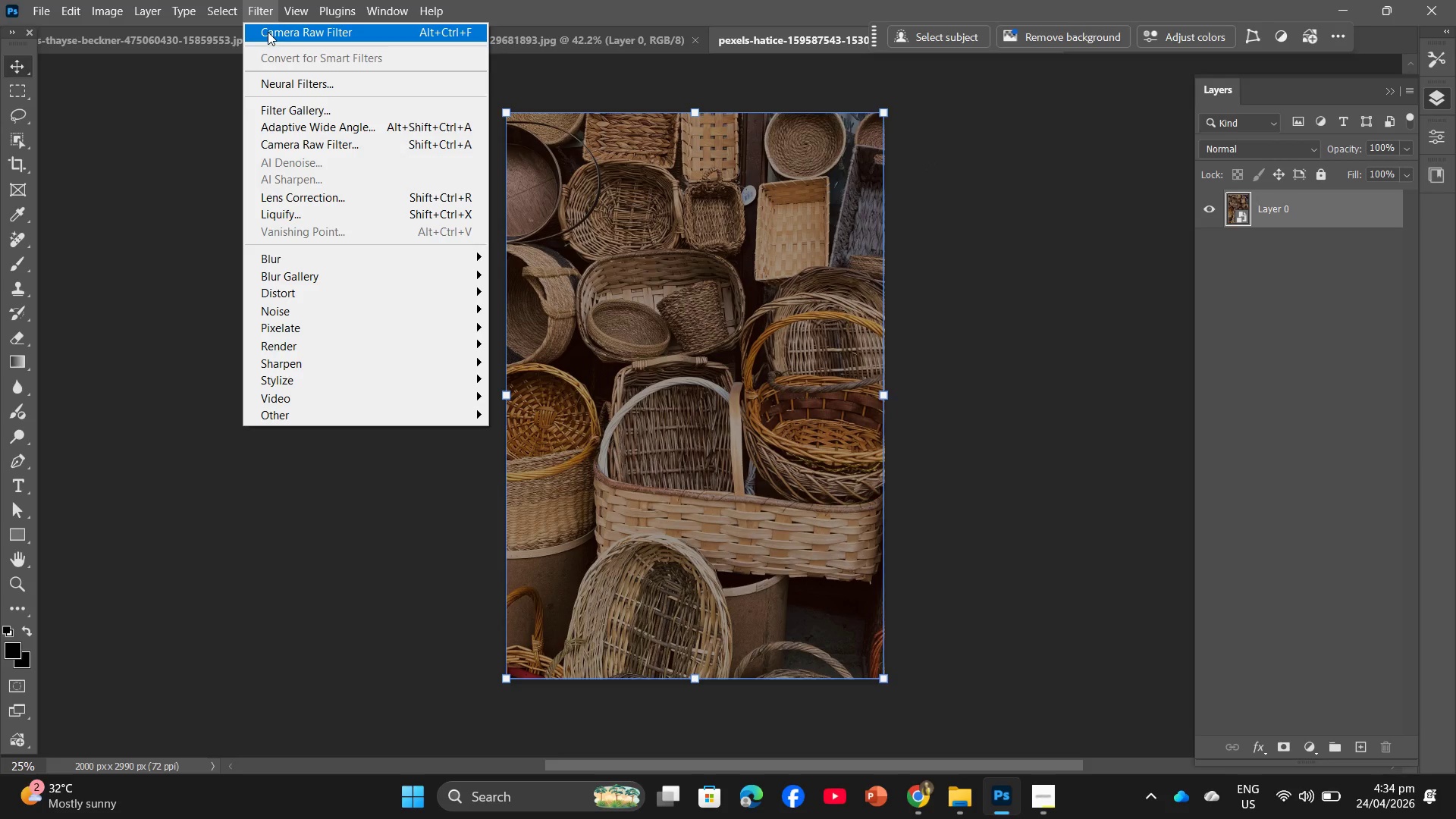 
left_click([268, 32])
 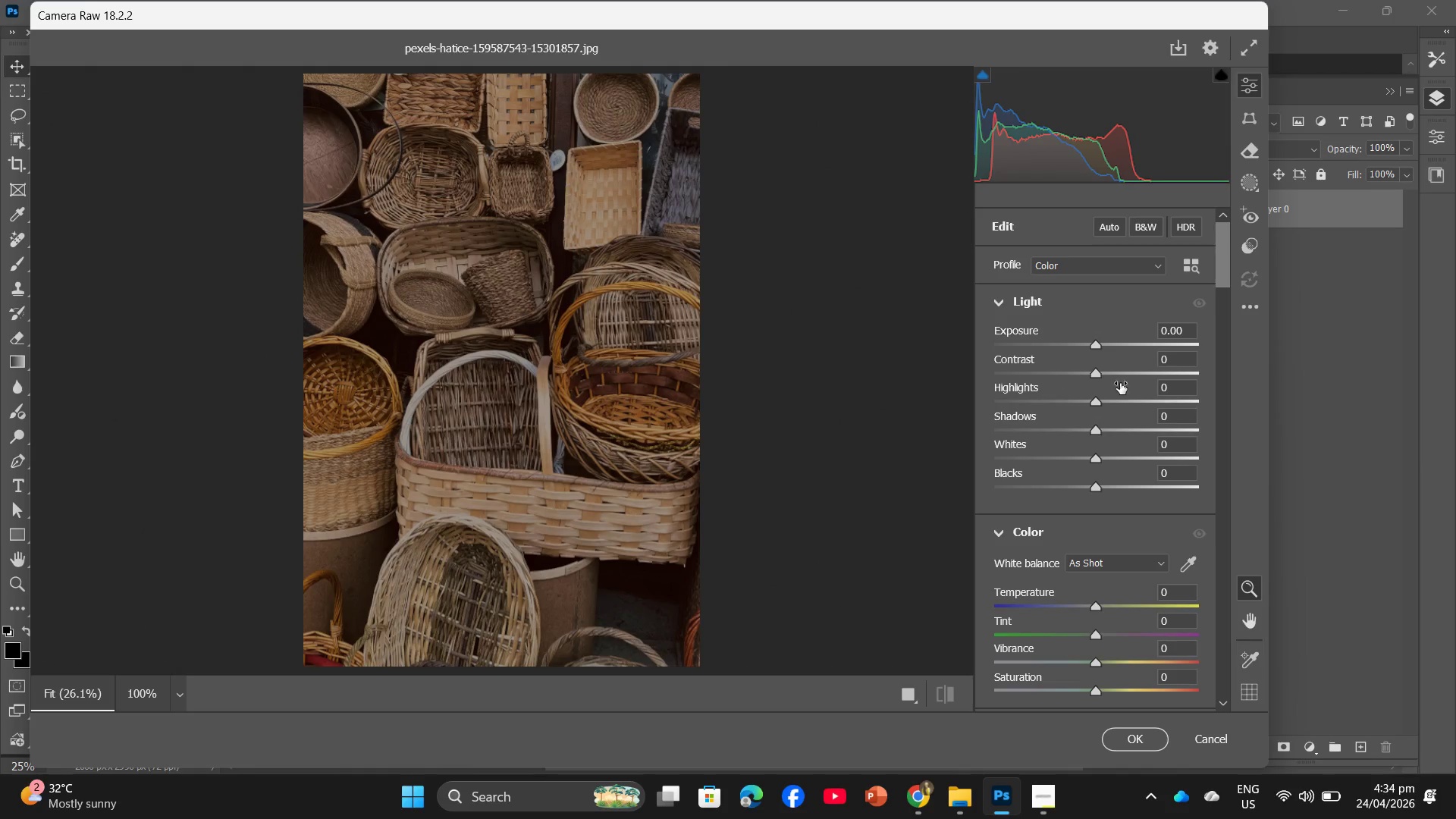 
left_click([1174, 337])
 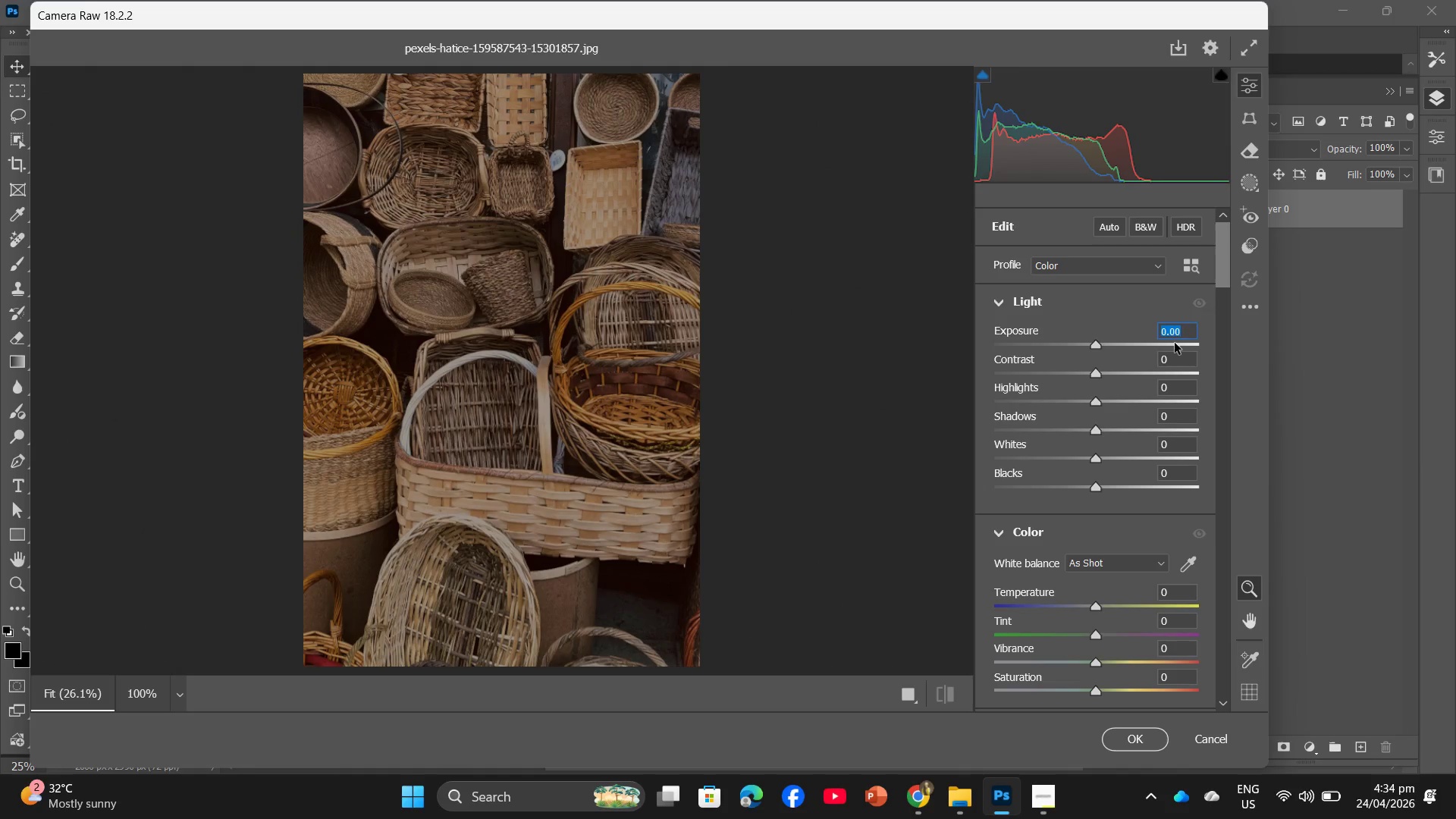 
key(Numpad1)
 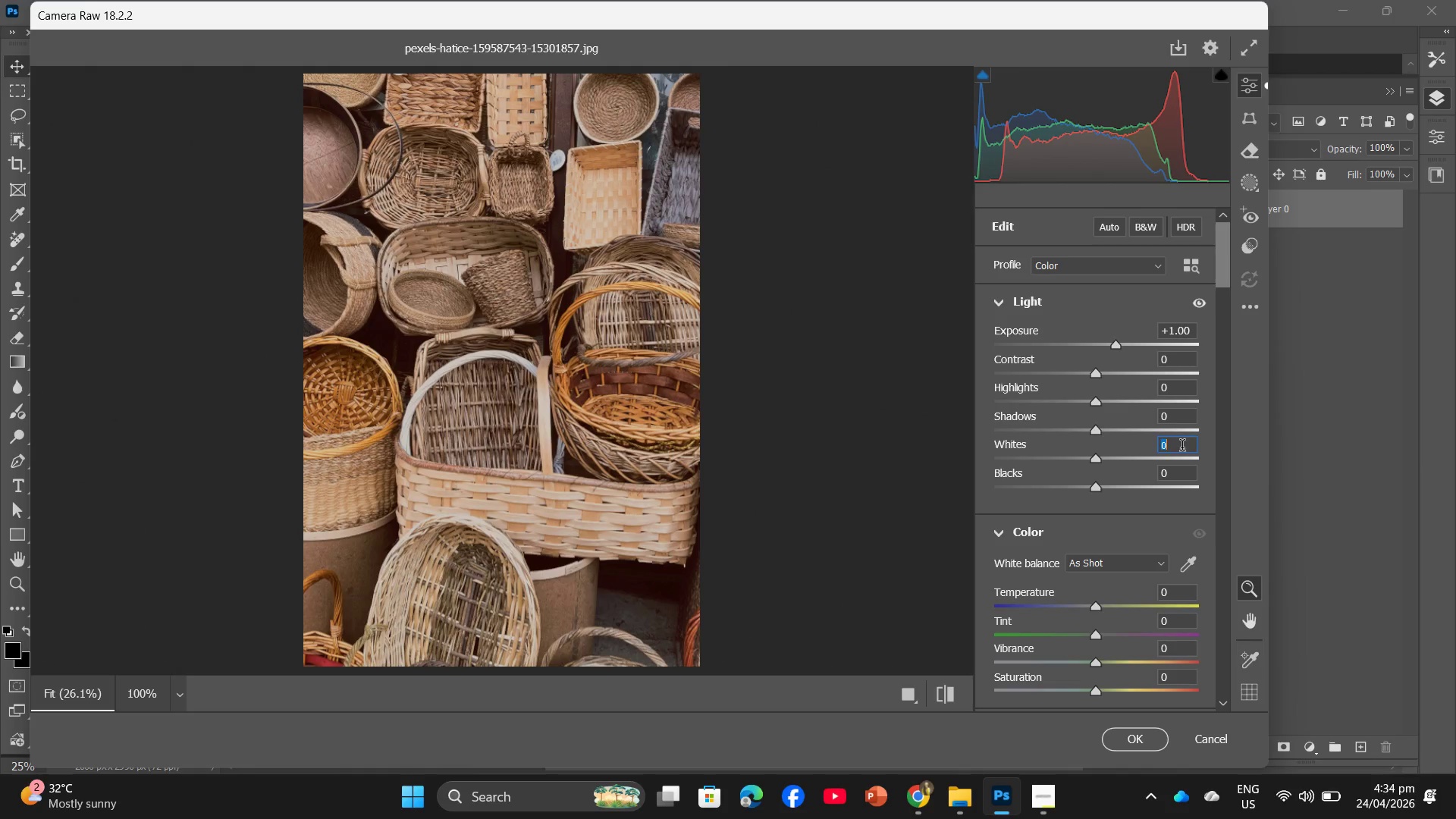 
key(Numpad1)
 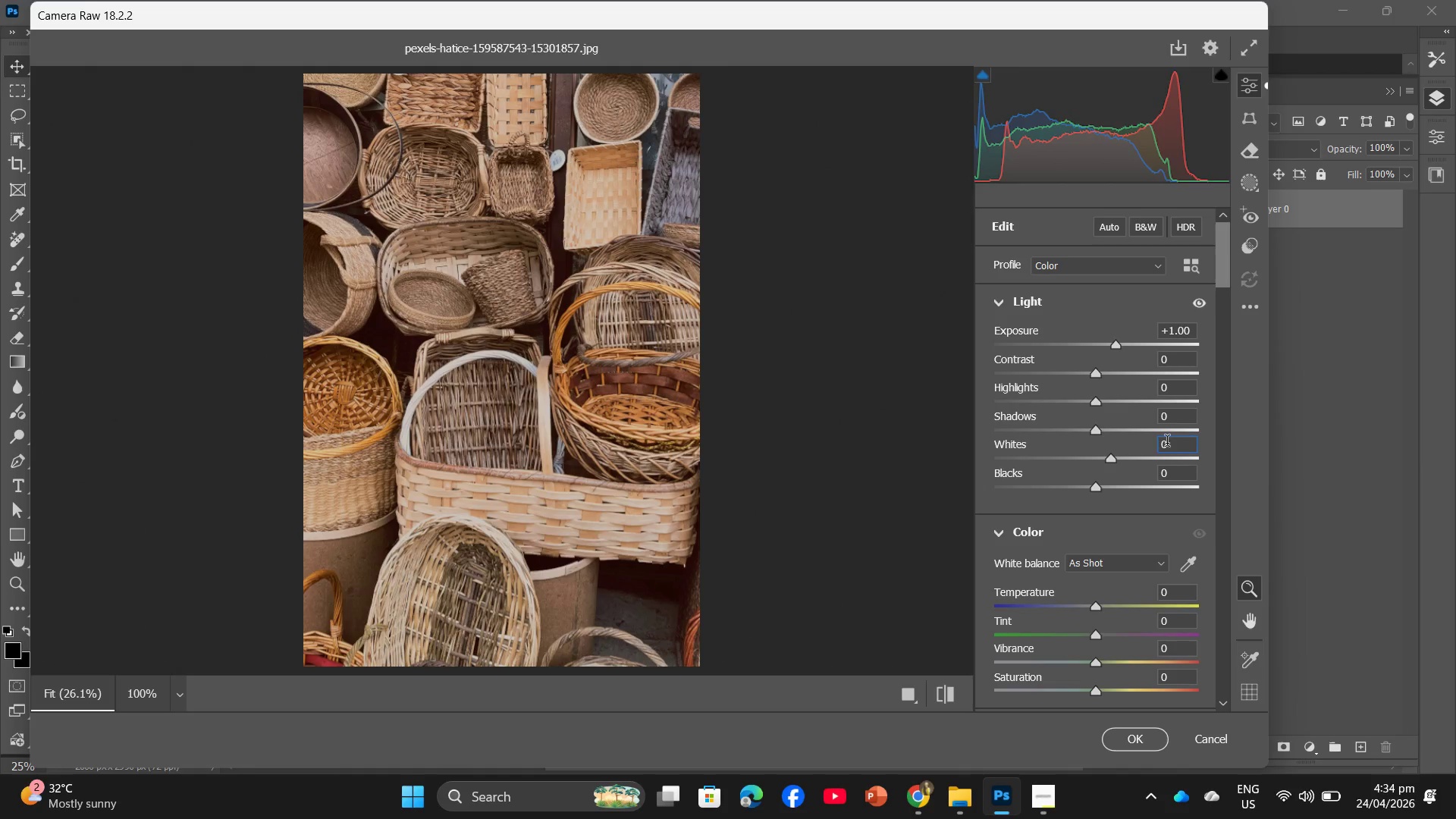 
key(Numpad5)
 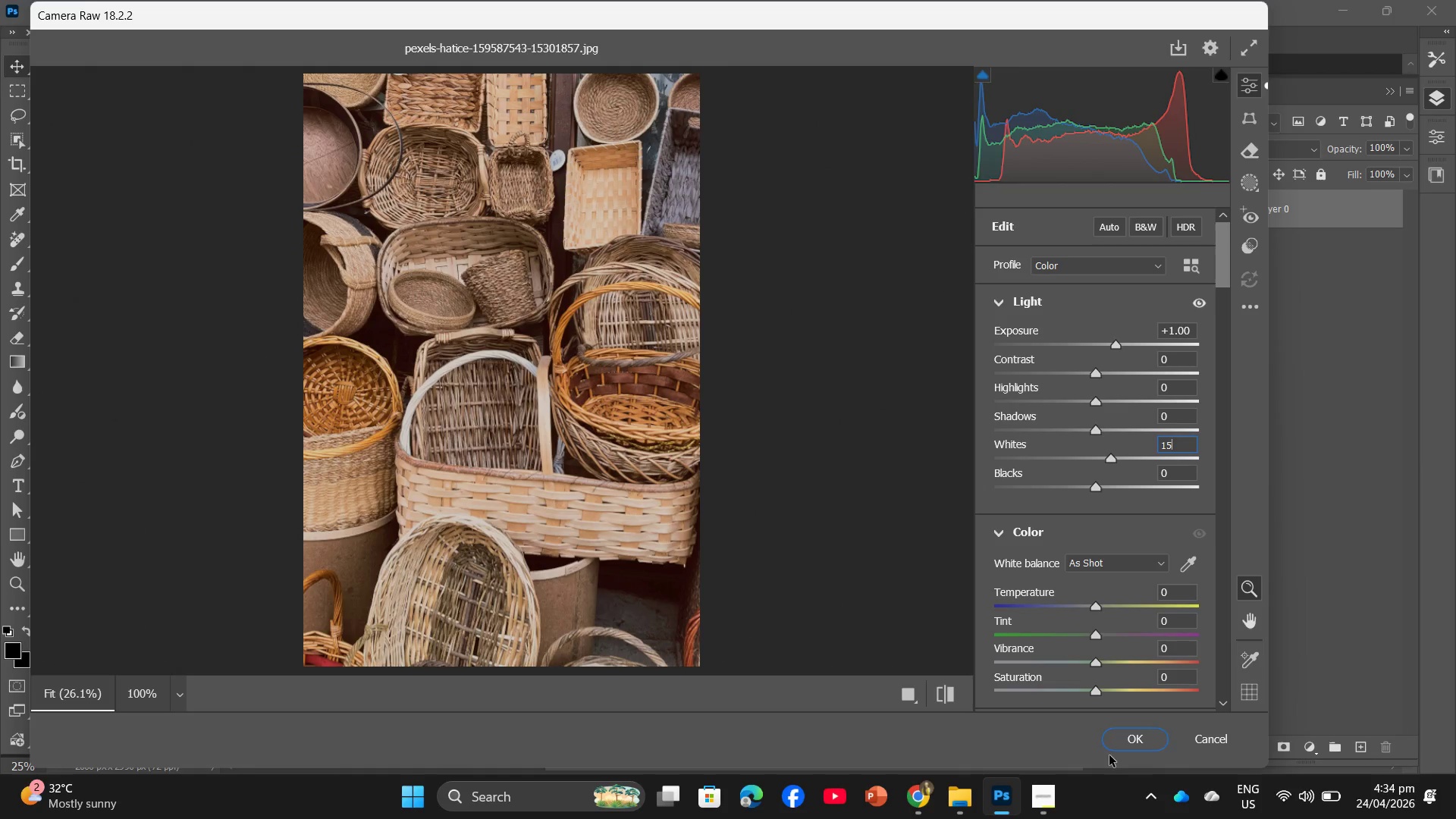 
left_click([1125, 742])
 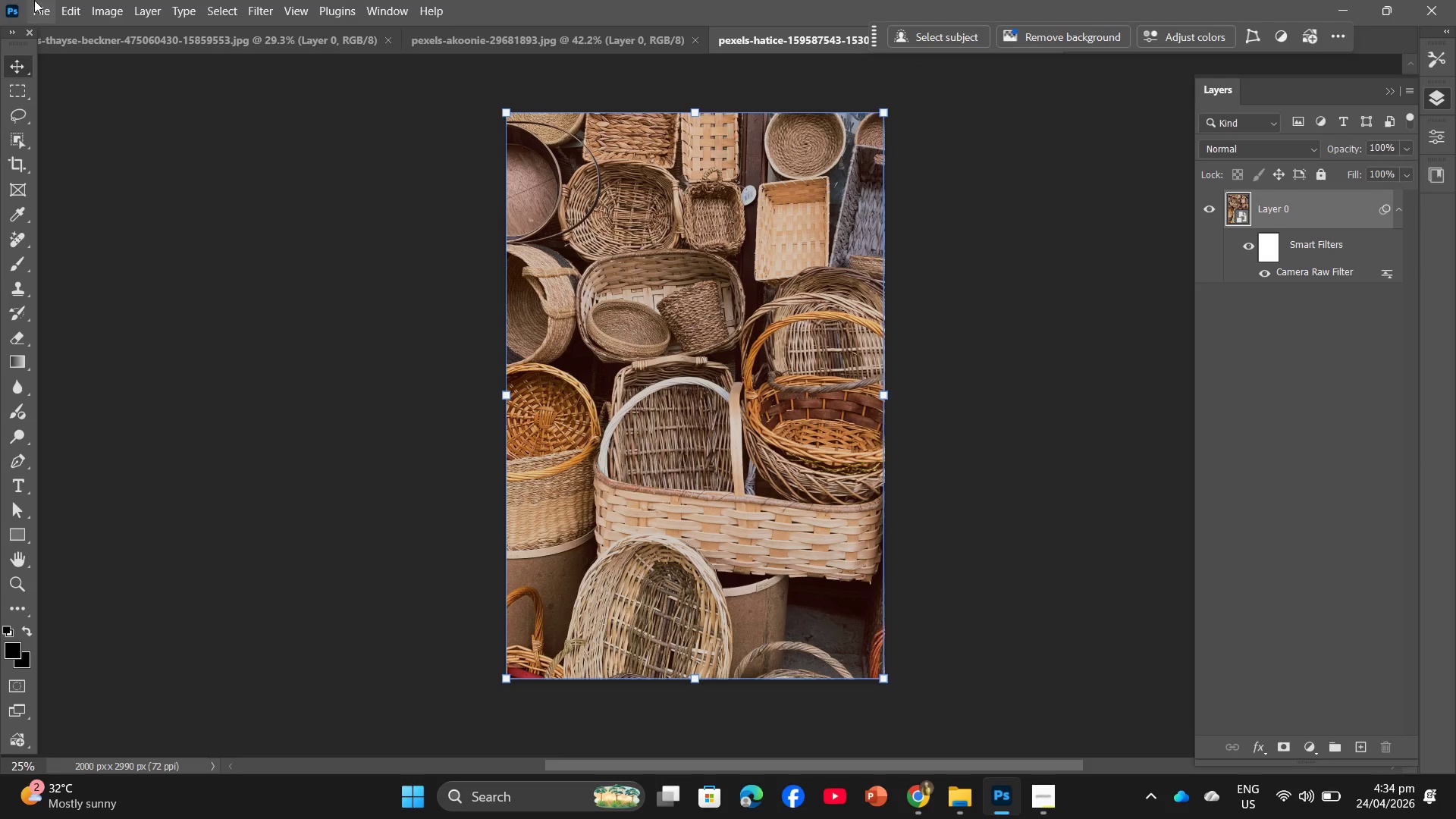 
left_click([35, 1])
 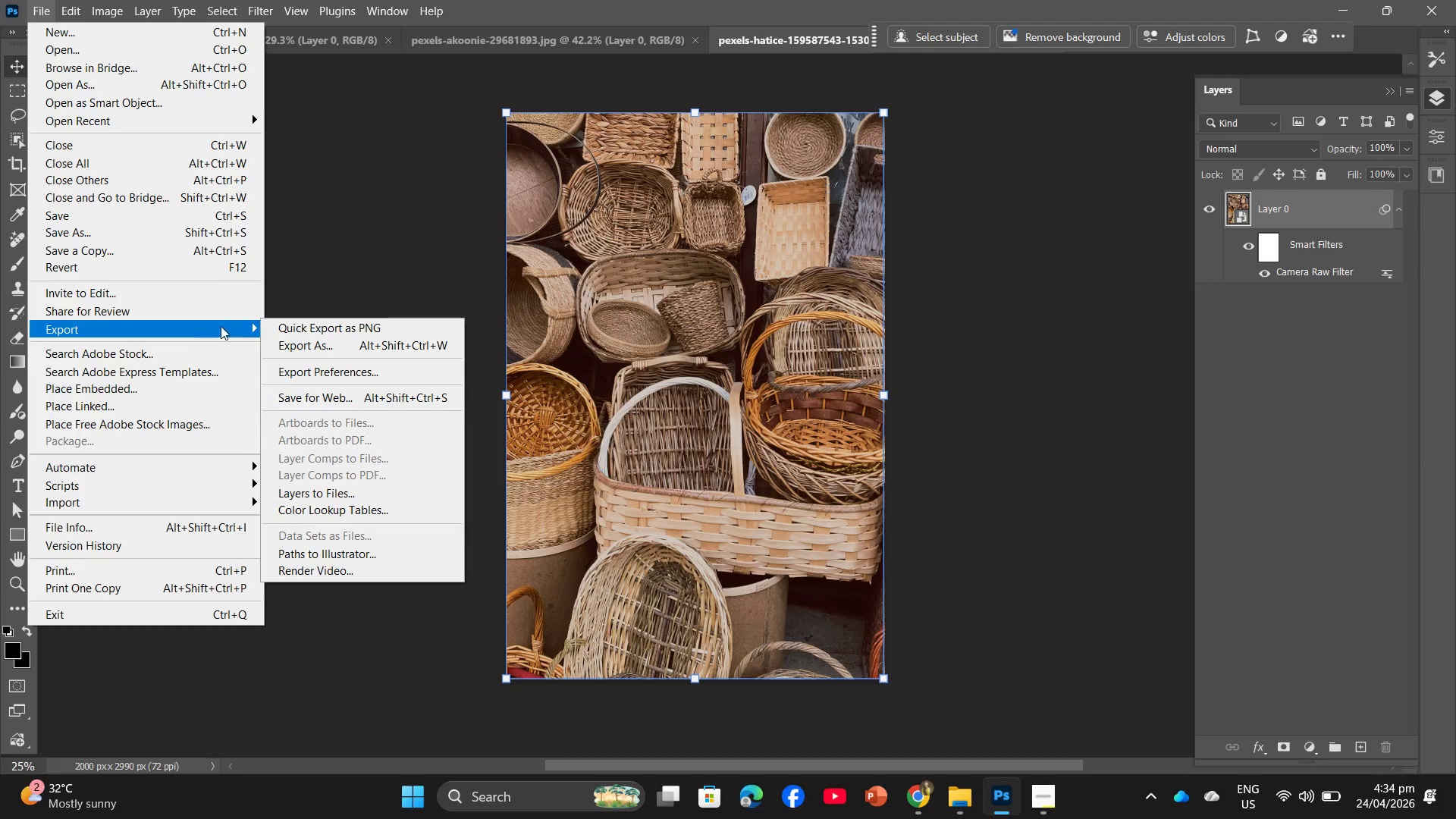 
left_click([318, 340])
 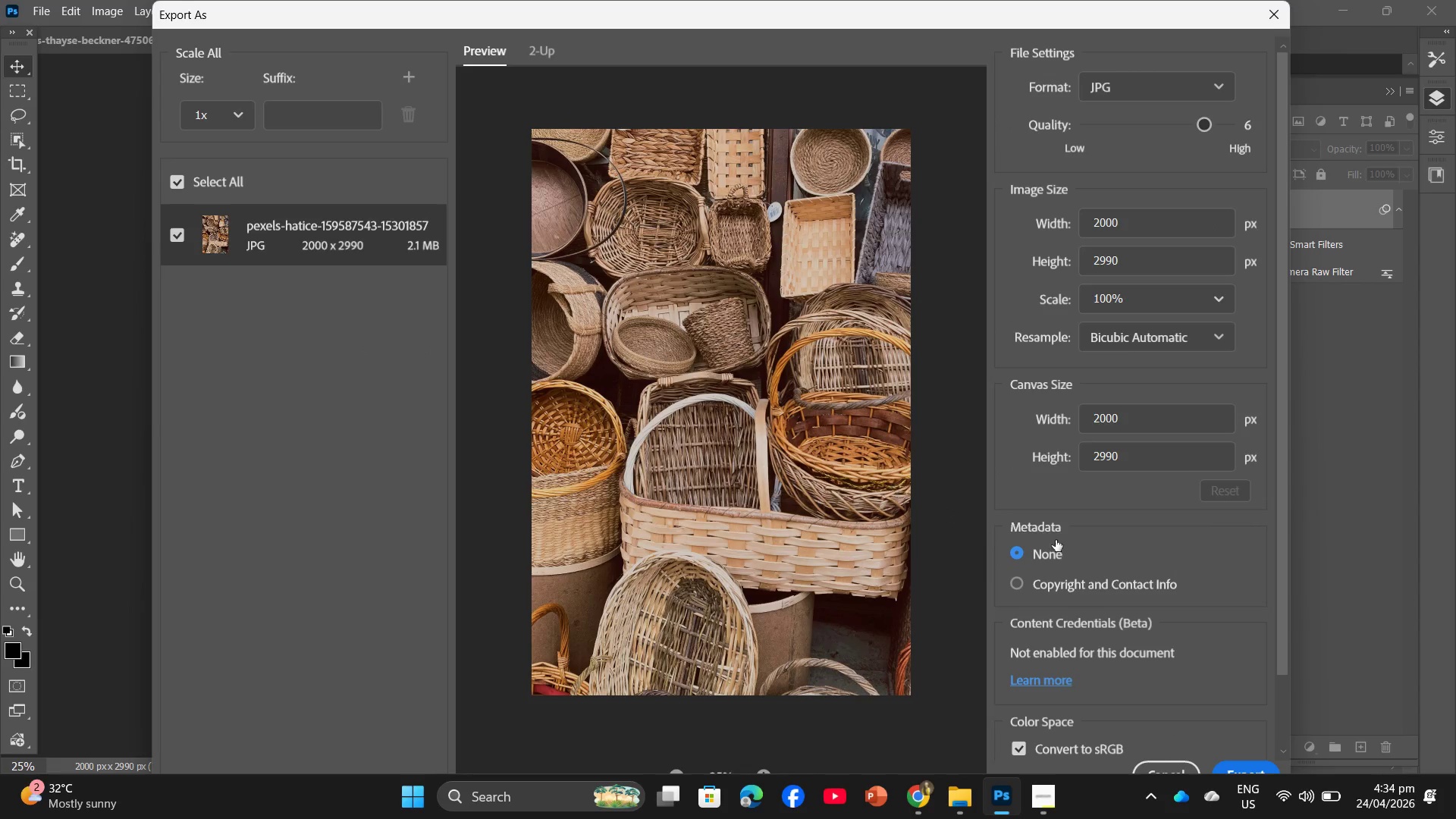 
left_click([1245, 761])
 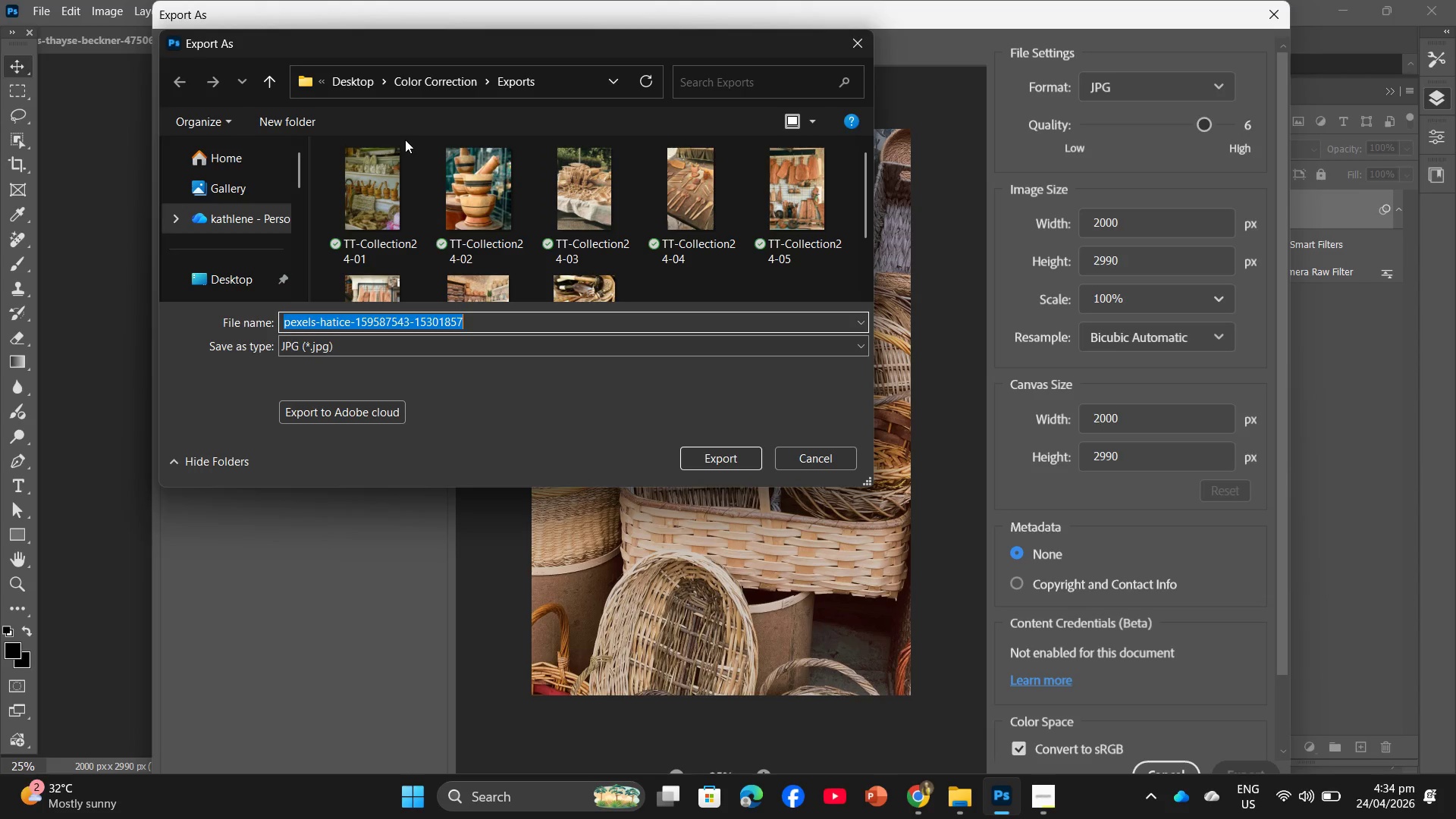 
left_click([576, 281])
 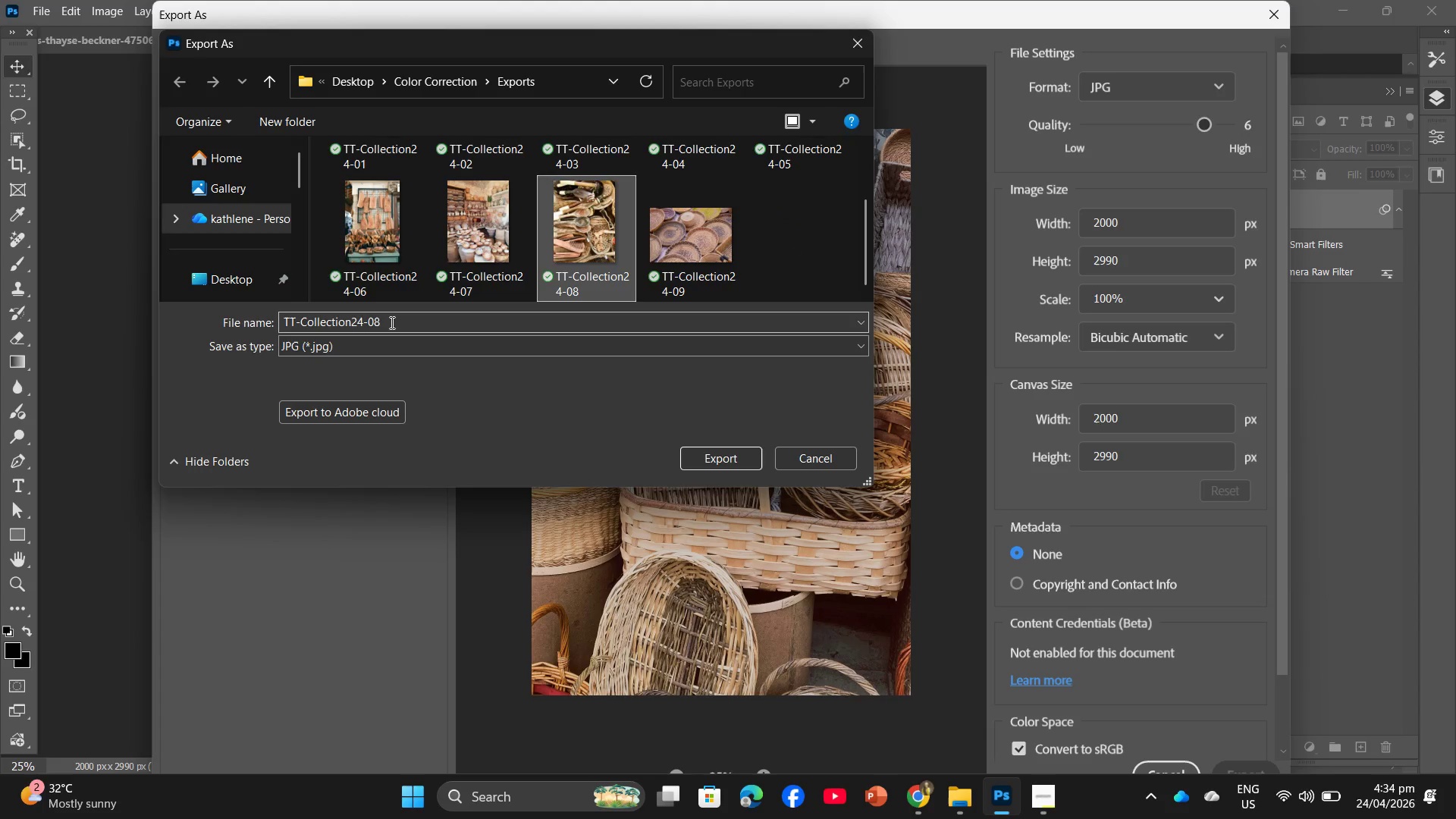 
left_click([391, 322])
 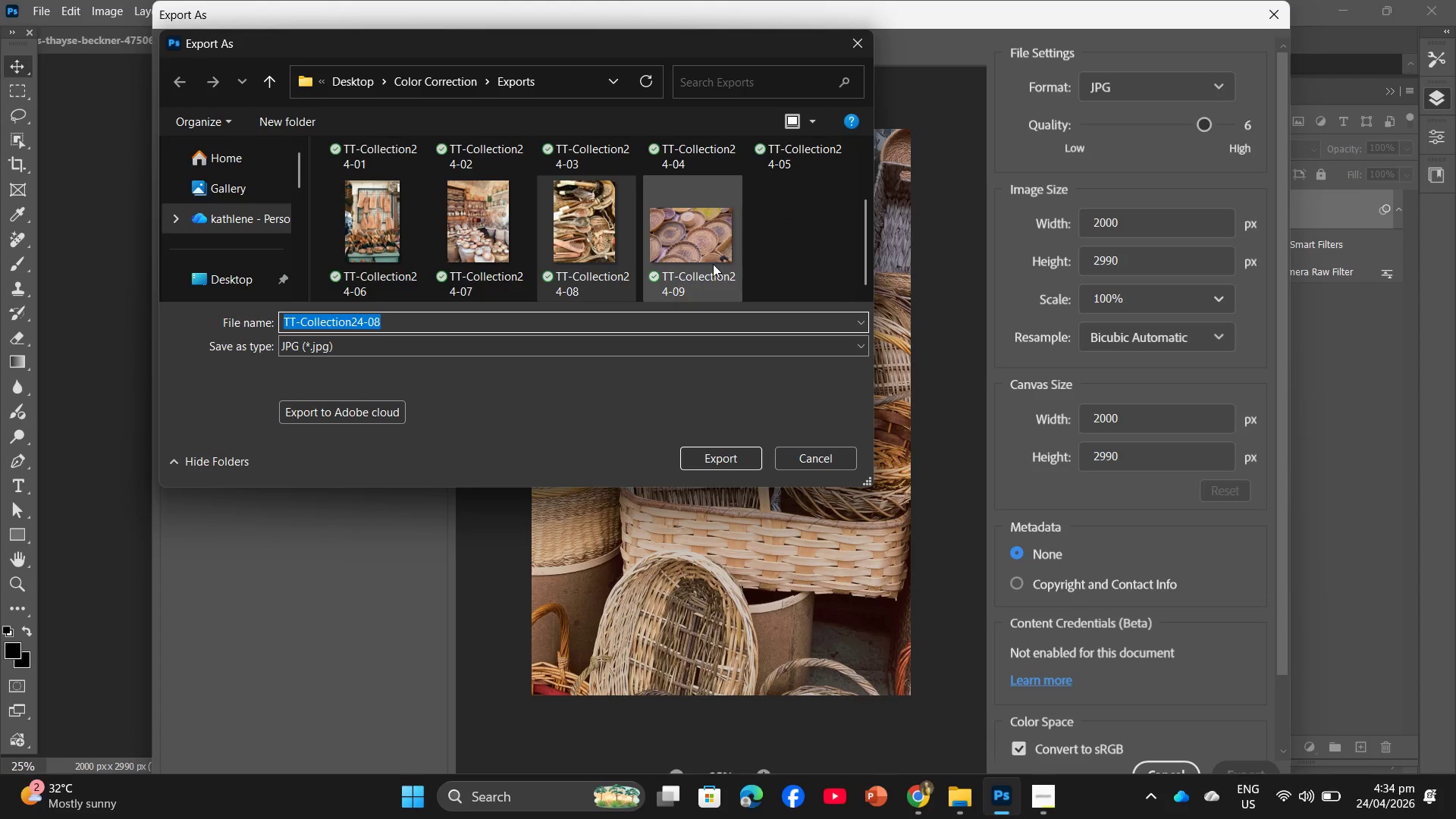 
left_click([711, 262])
 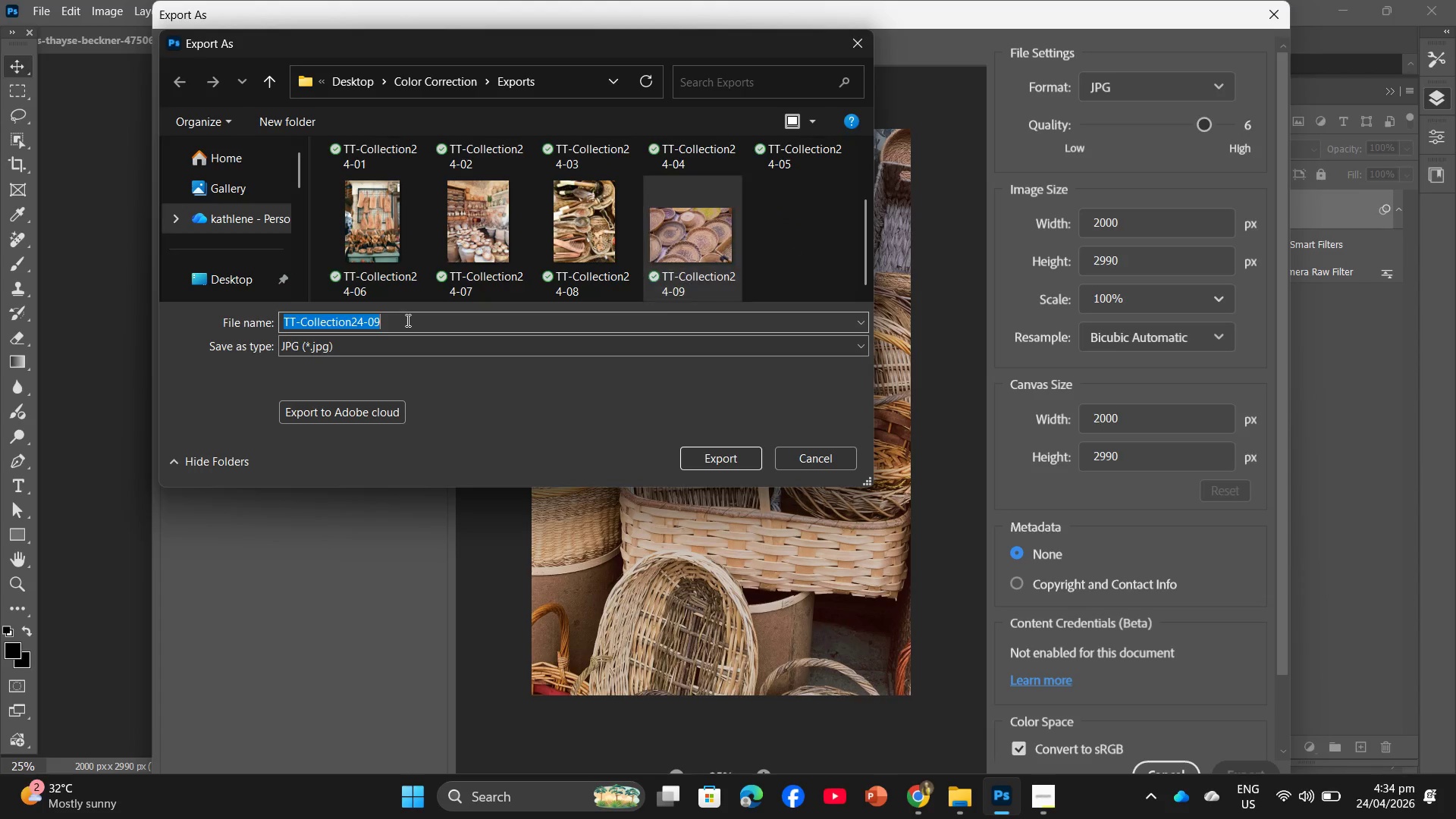 
double_click([406, 320])
 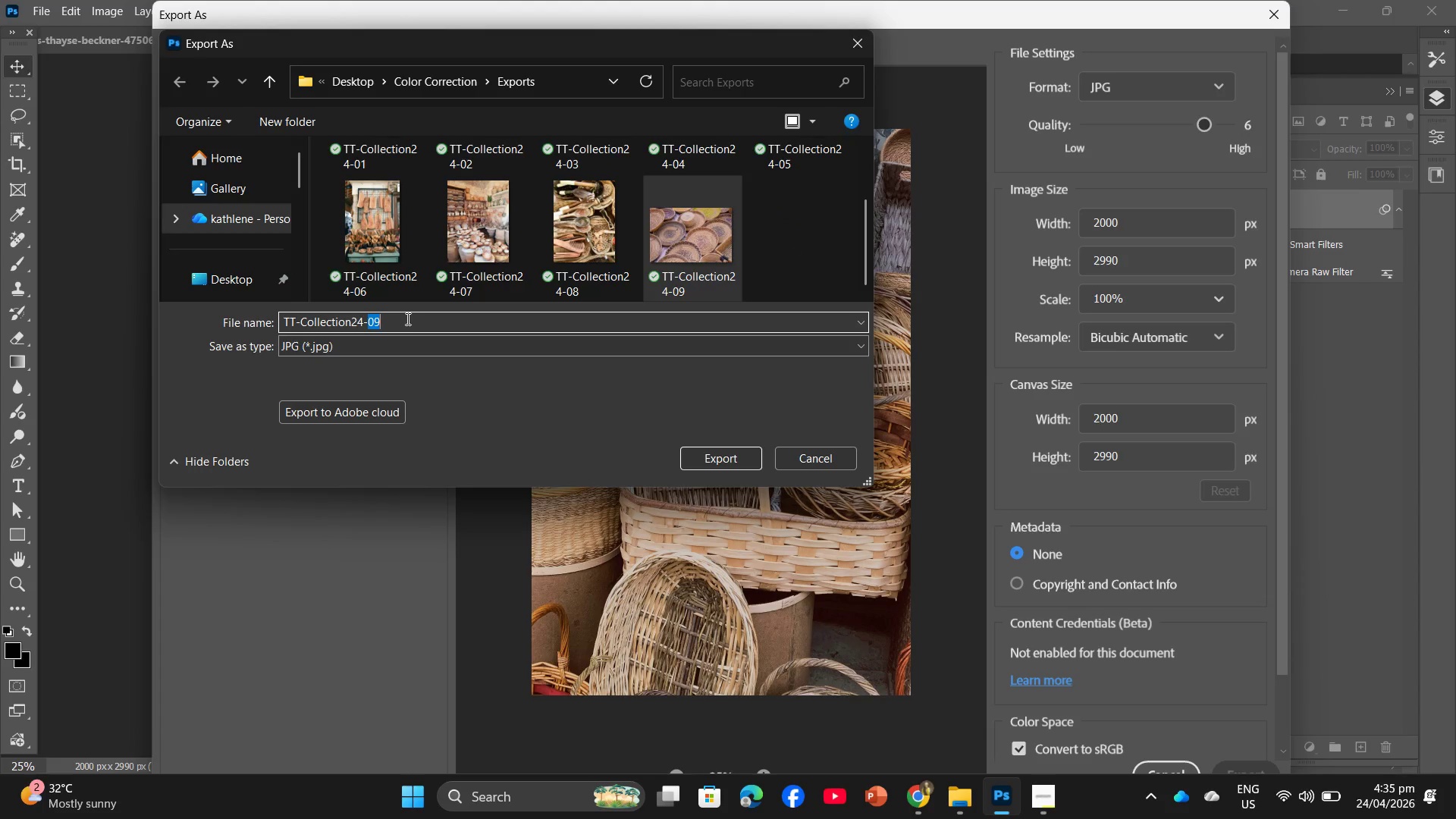 
key(Numpad1)
 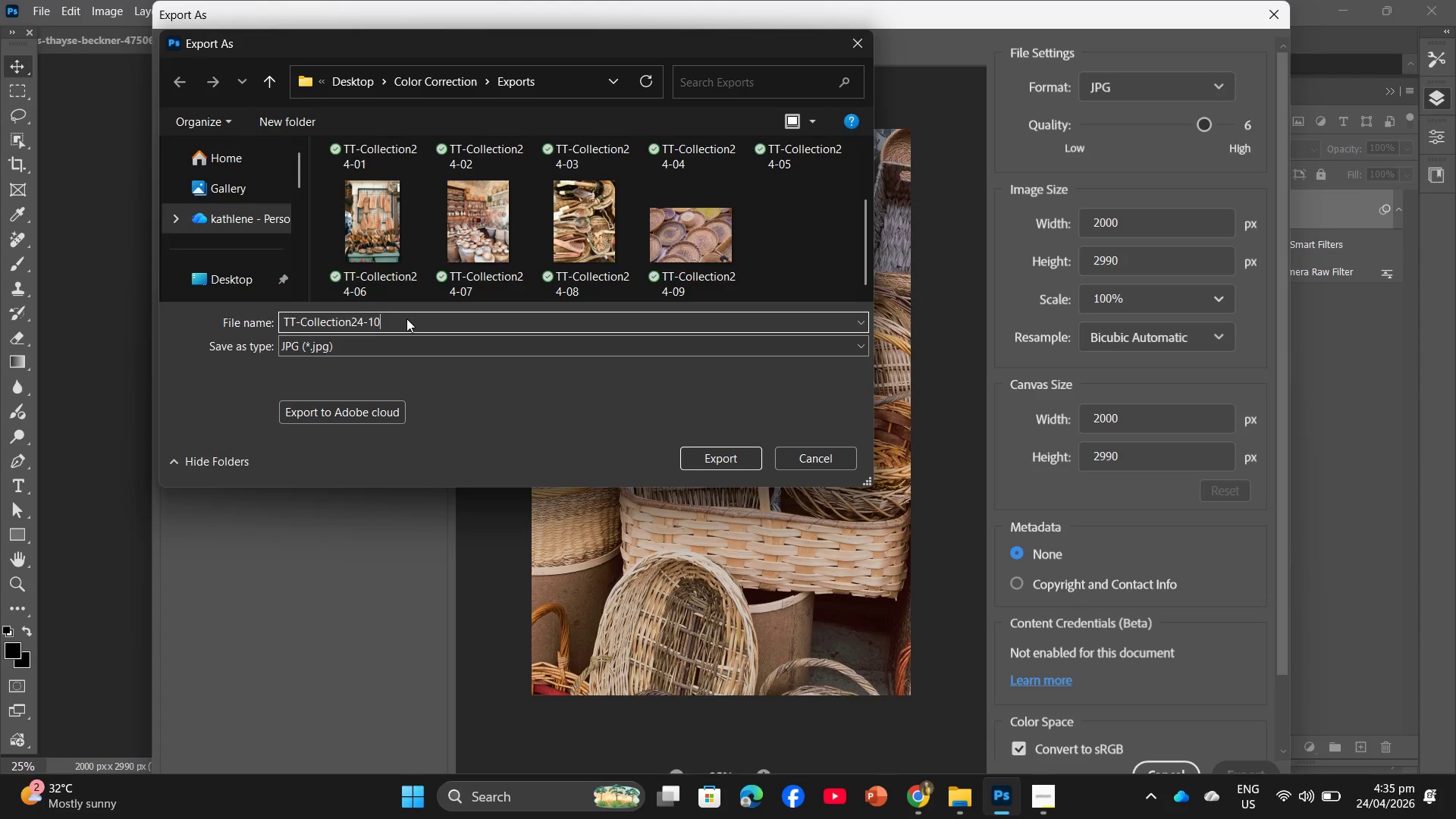 
key(Numpad0)
 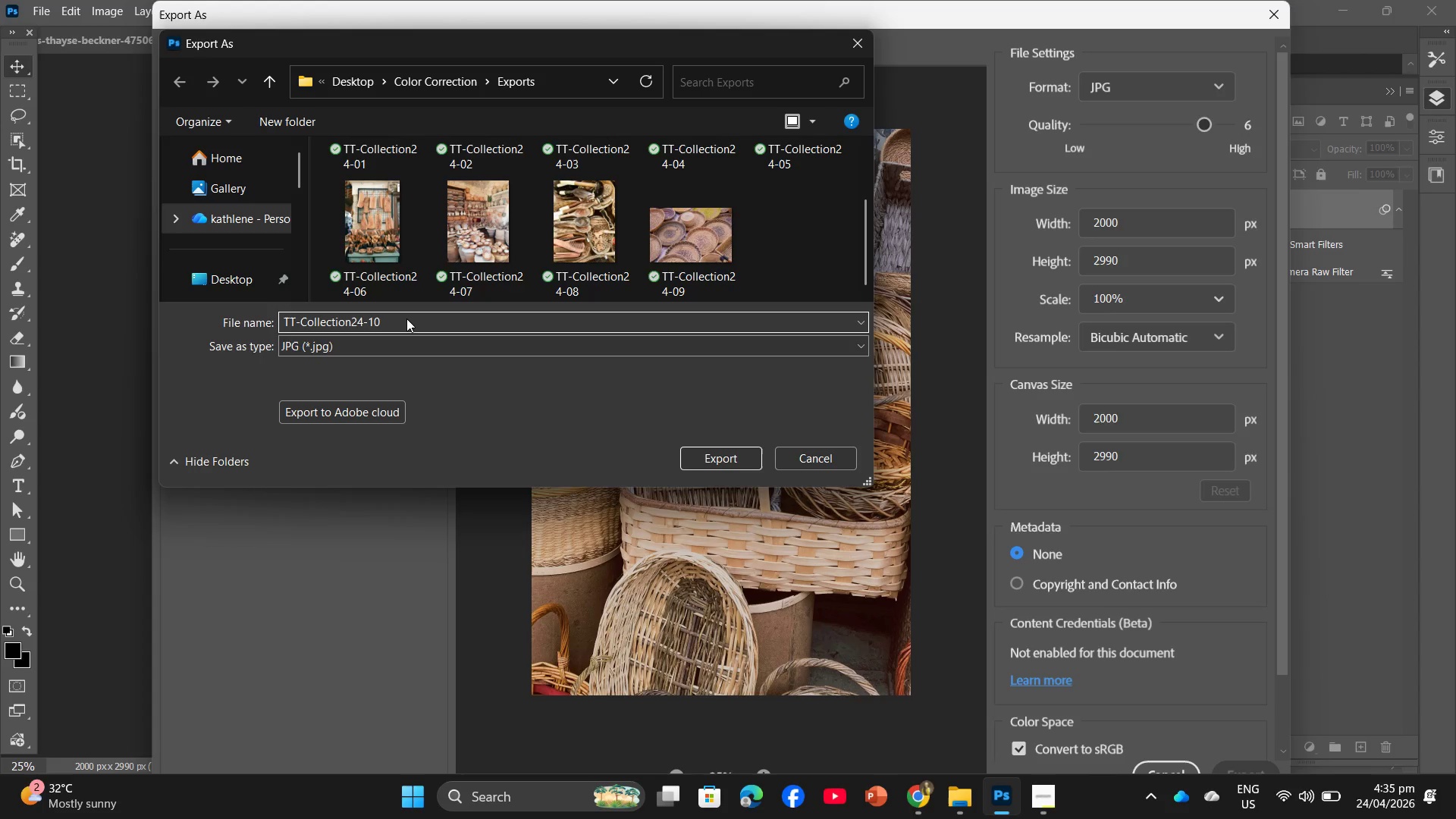 
key(Backslash)
 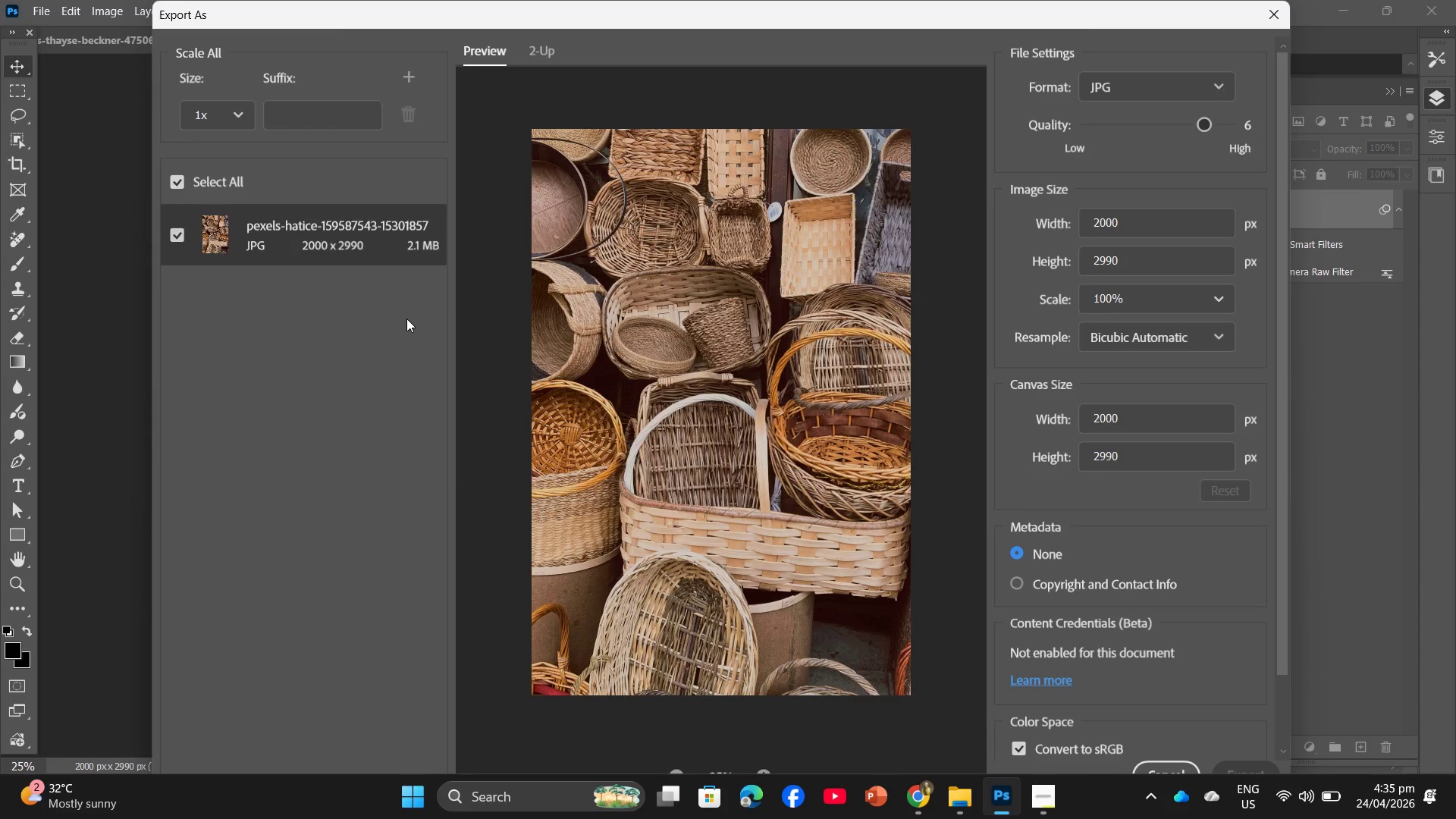 
key(Enter)
 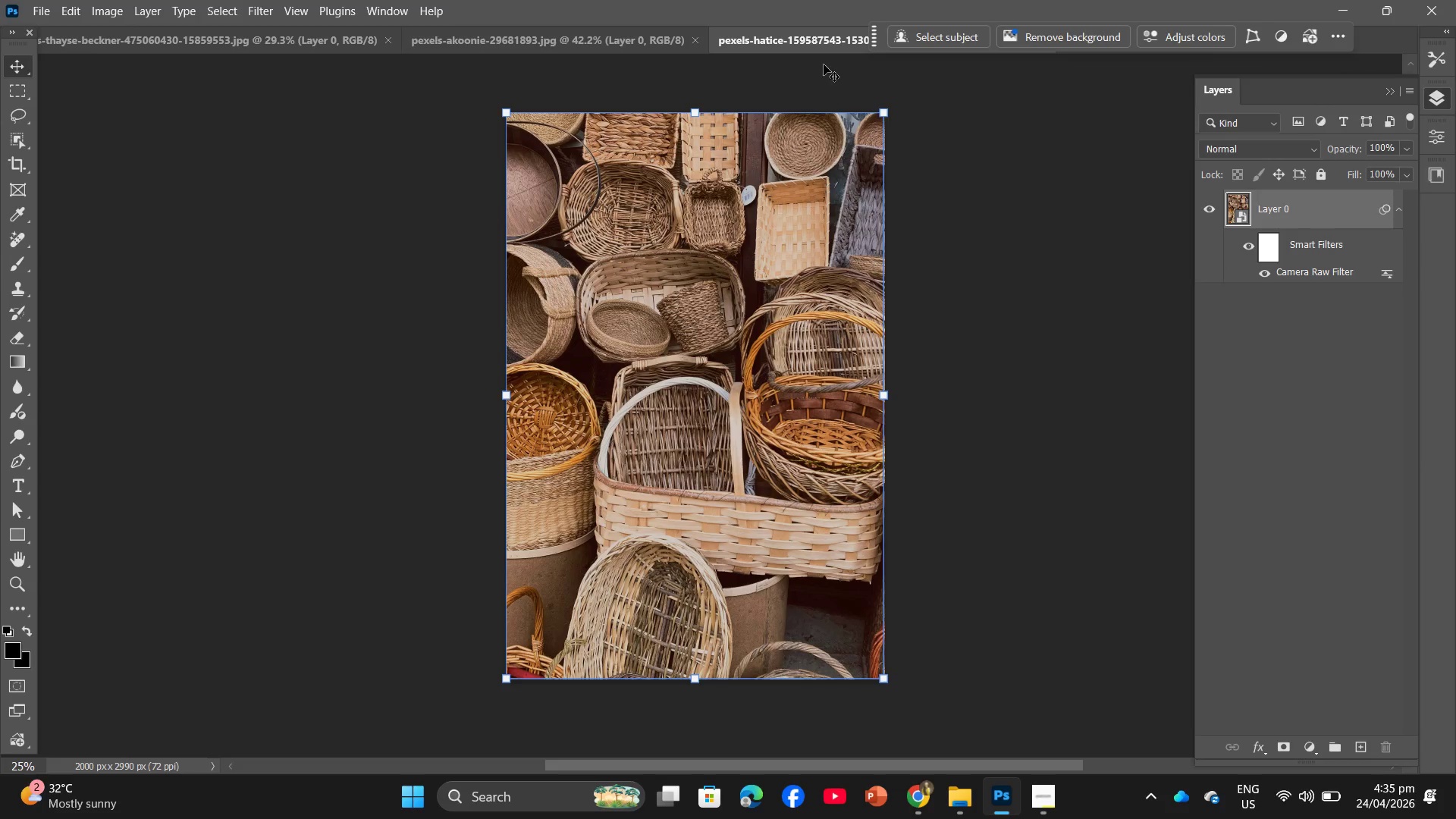 
wait(5.45)
 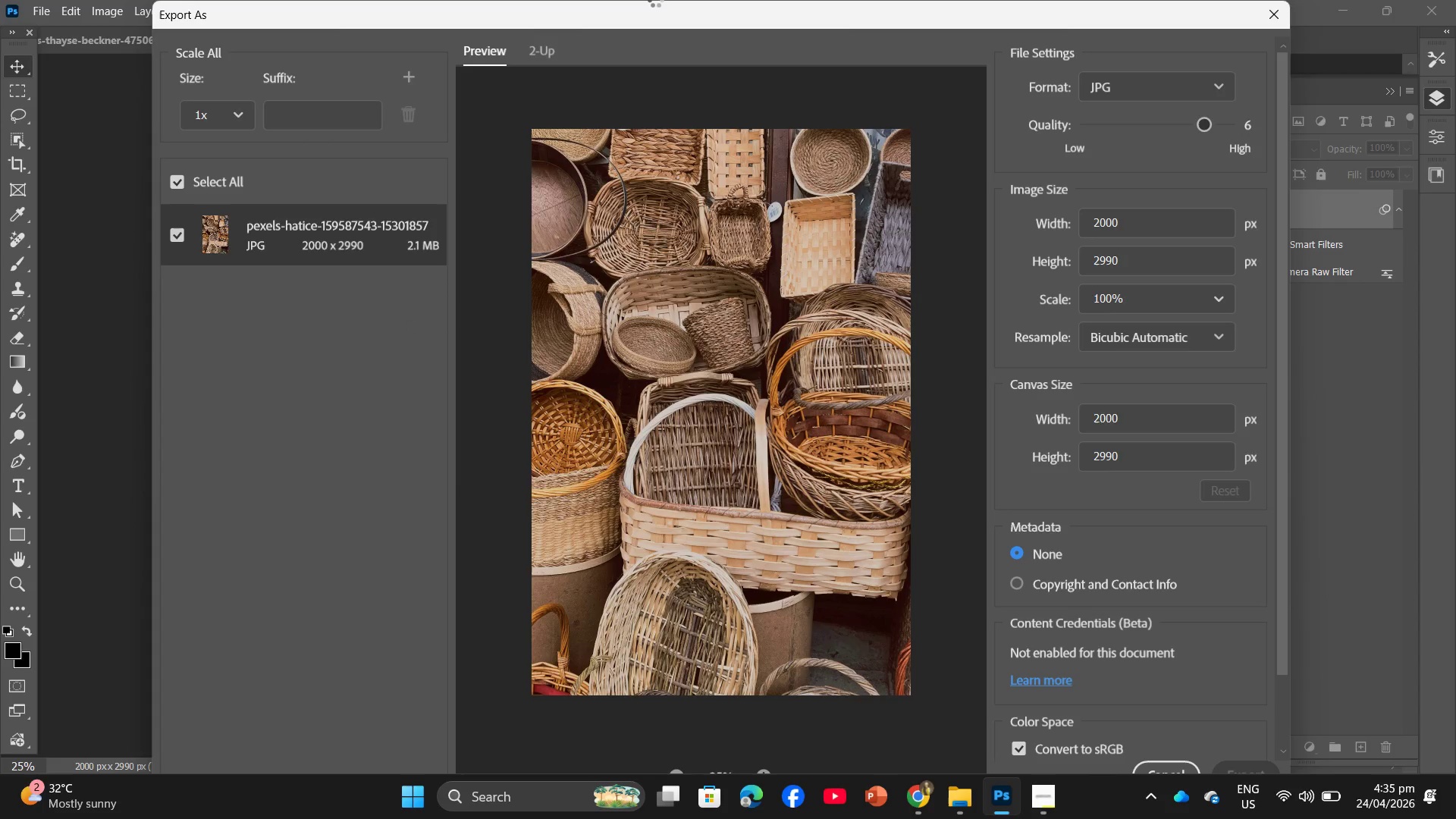 
left_click([692, 39])
 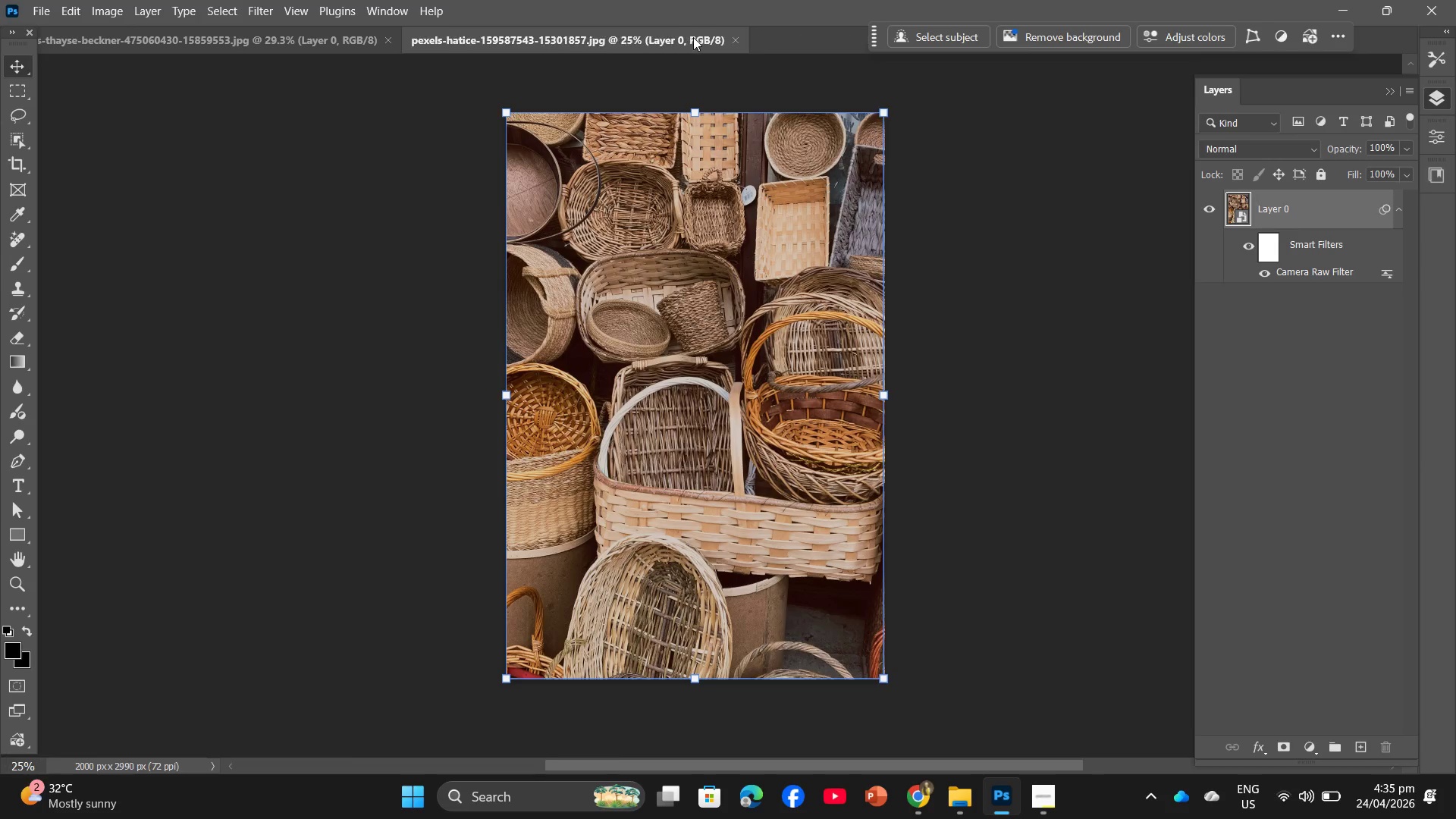 
wait(5.06)
 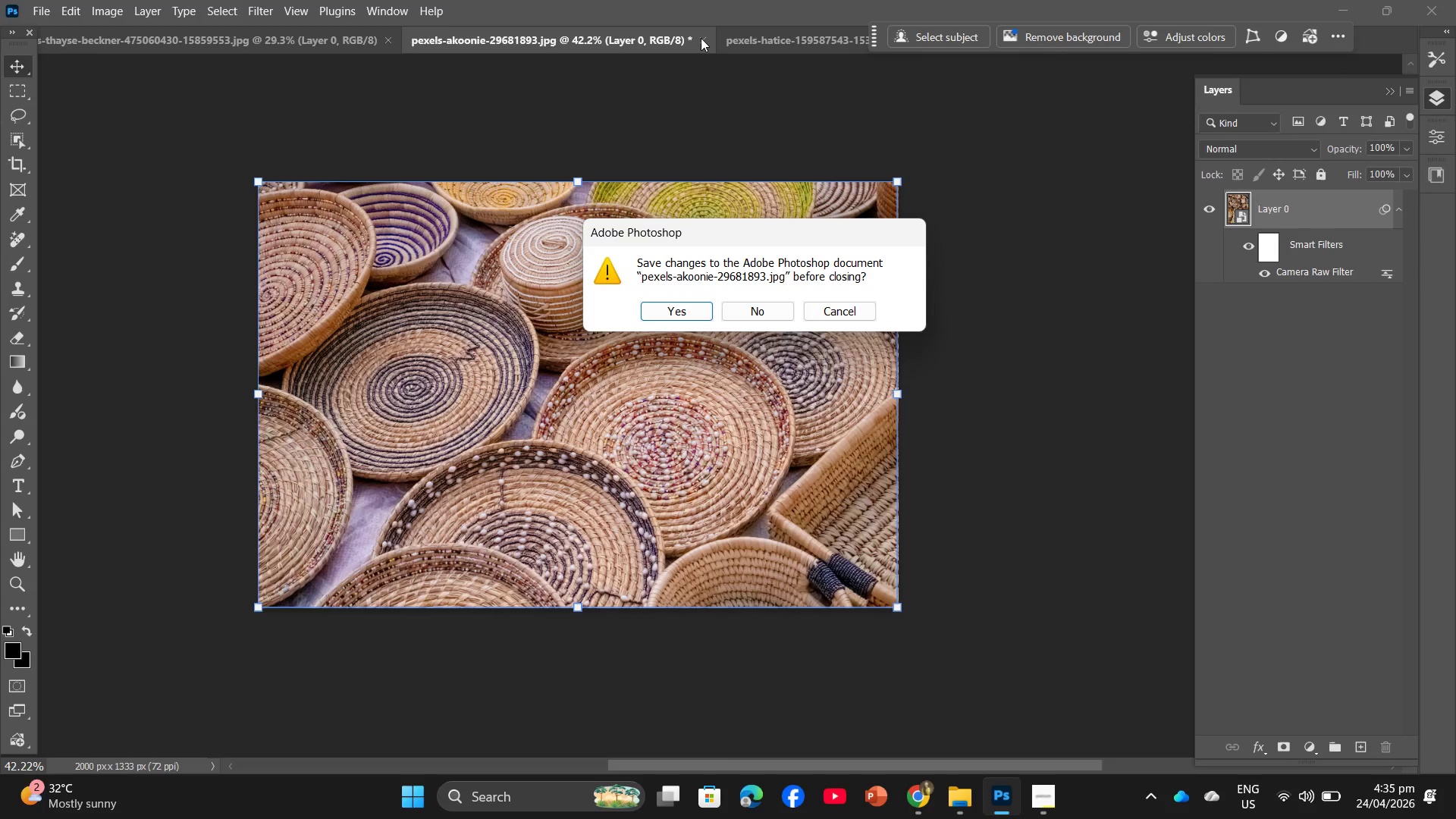 
left_click([737, 36])
 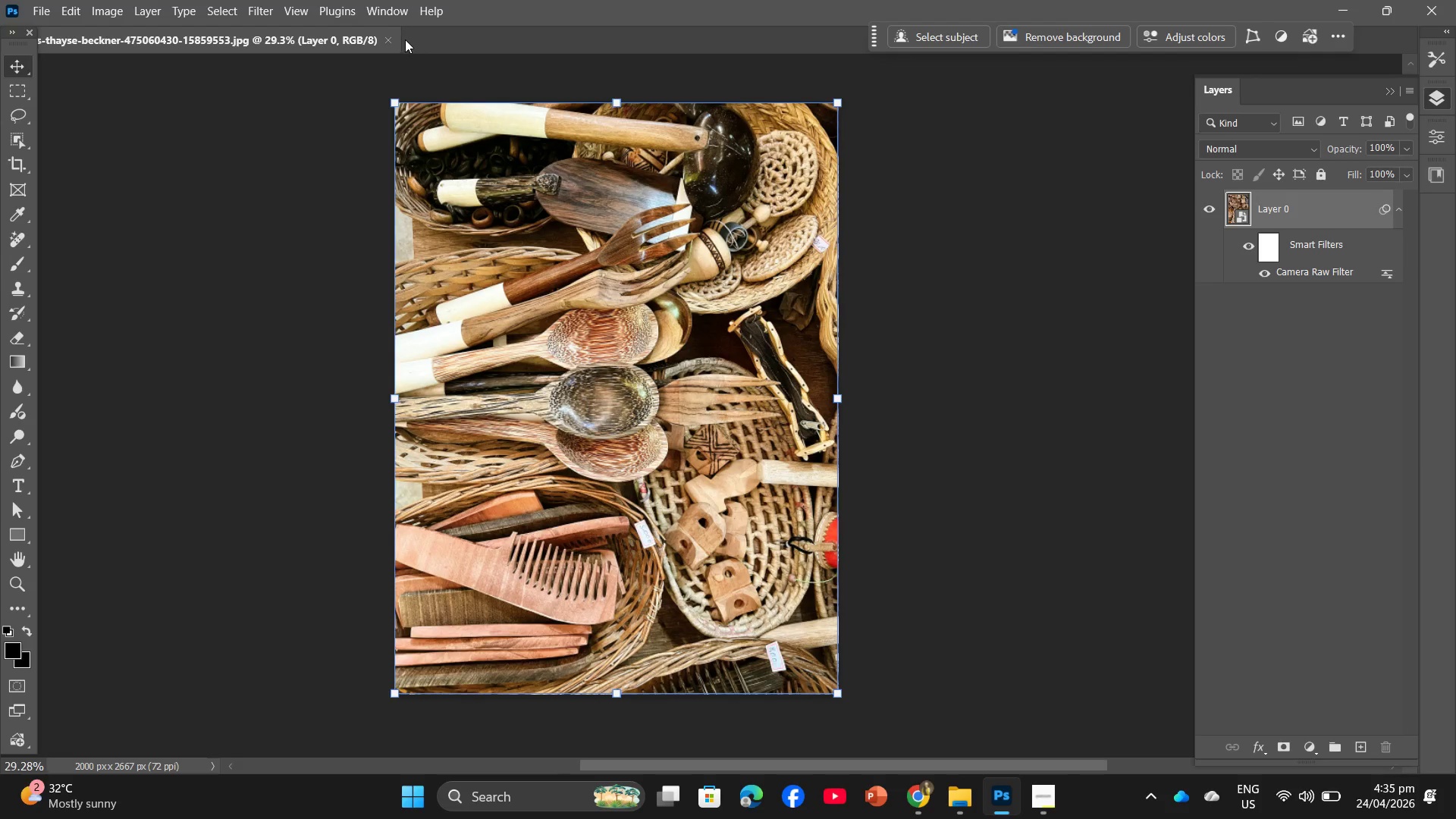 
left_click([391, 39])
 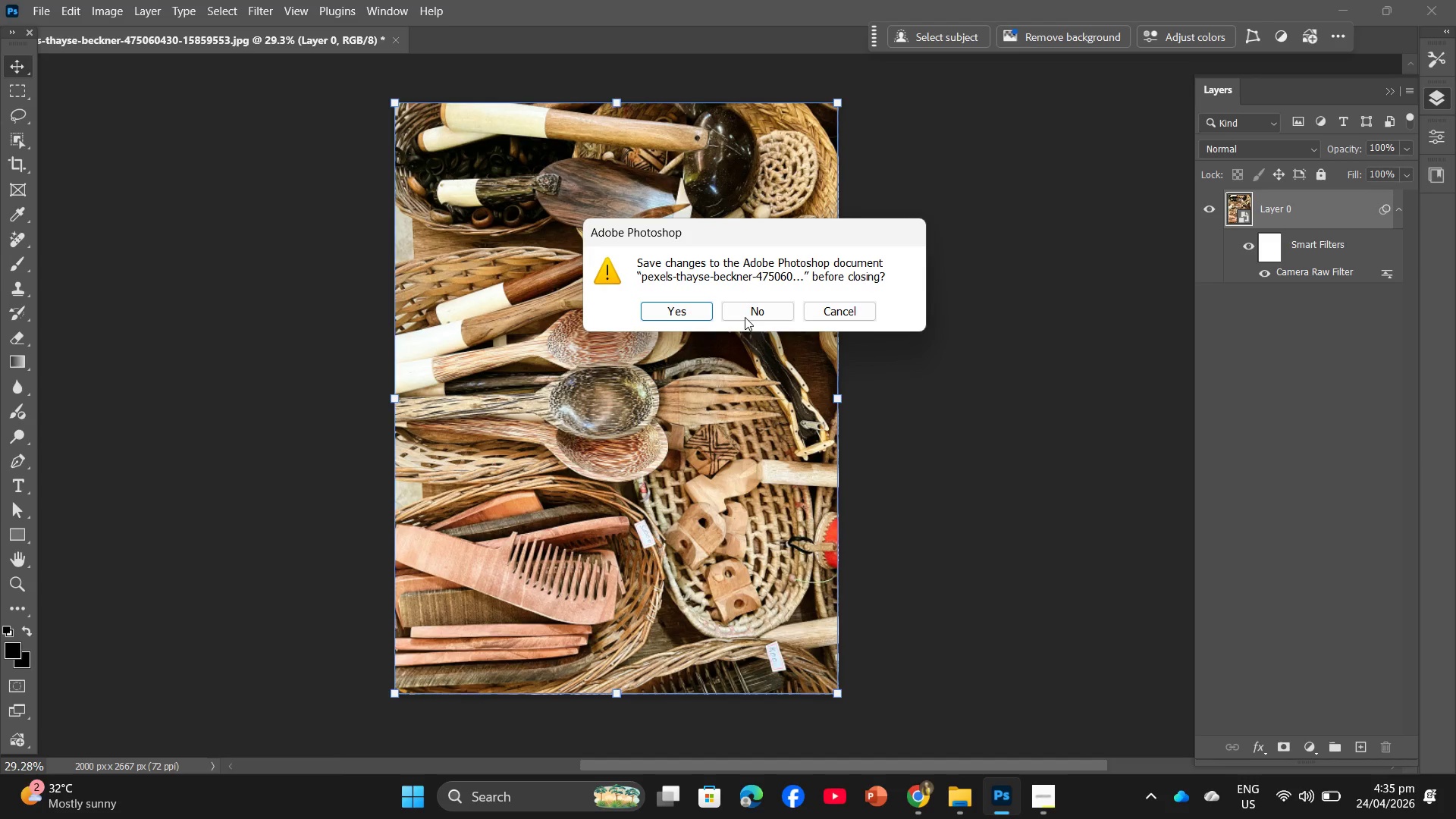 
left_click([745, 315])
 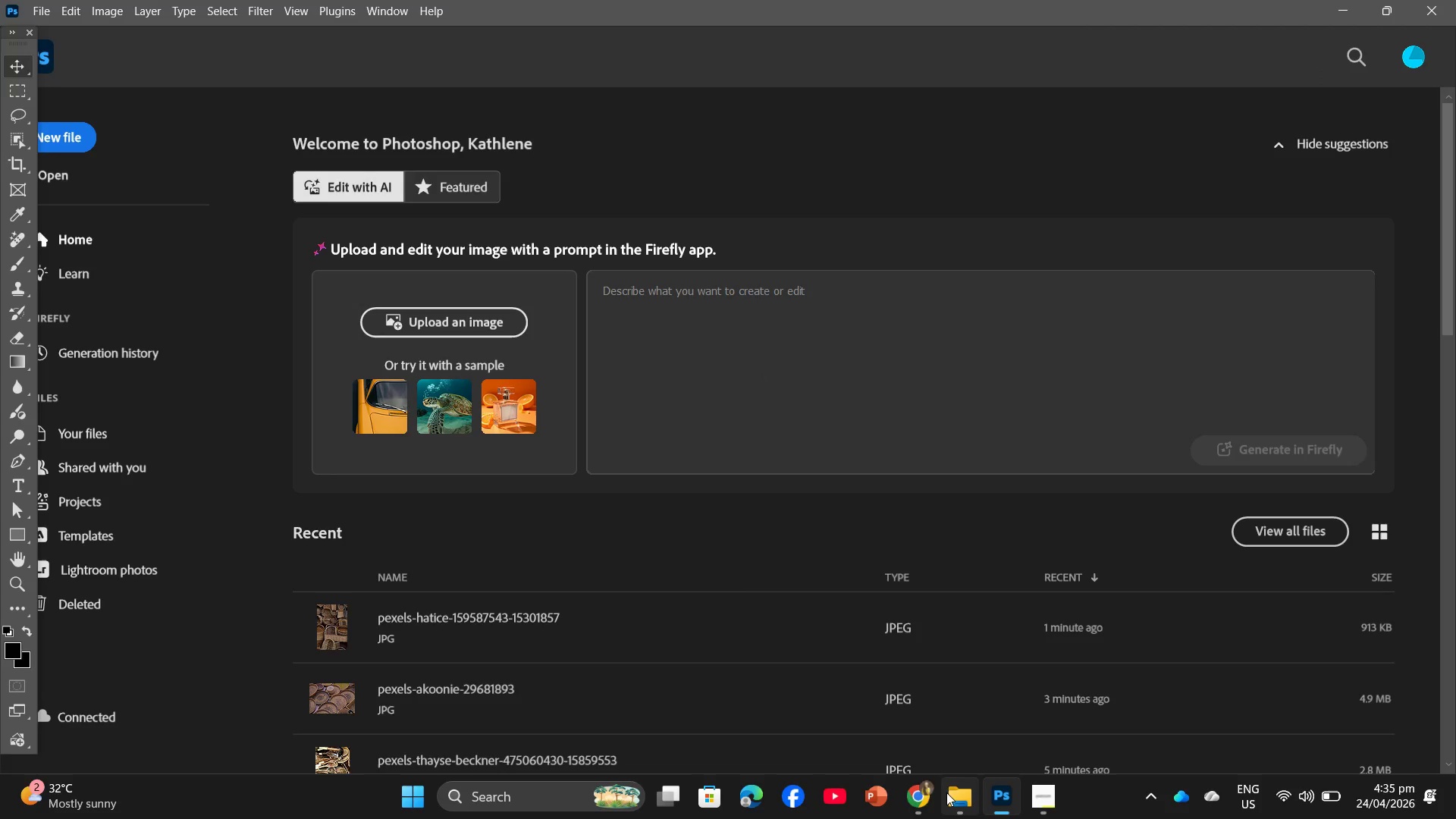 
left_click([924, 792])
 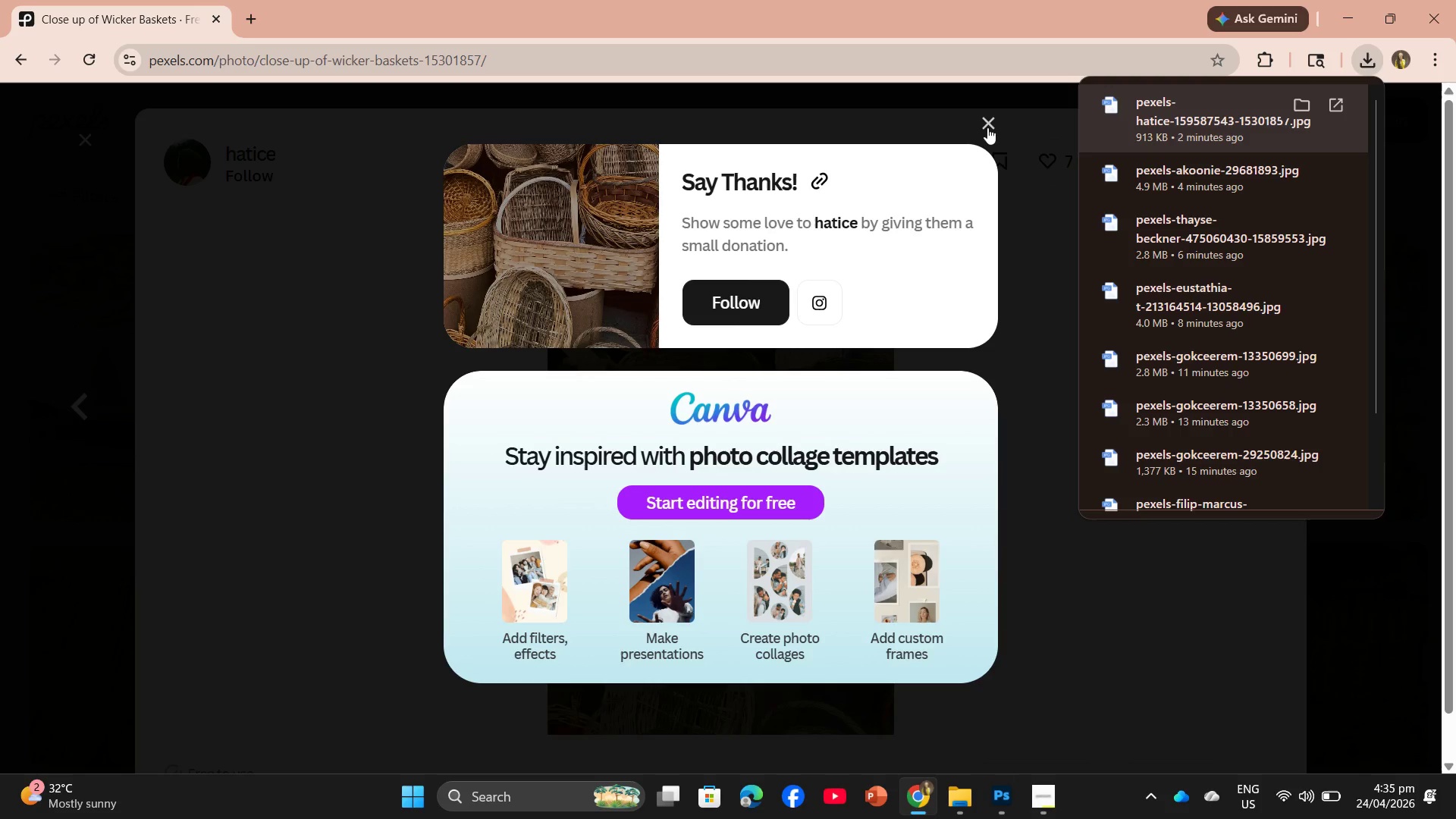 
left_click([987, 122])
 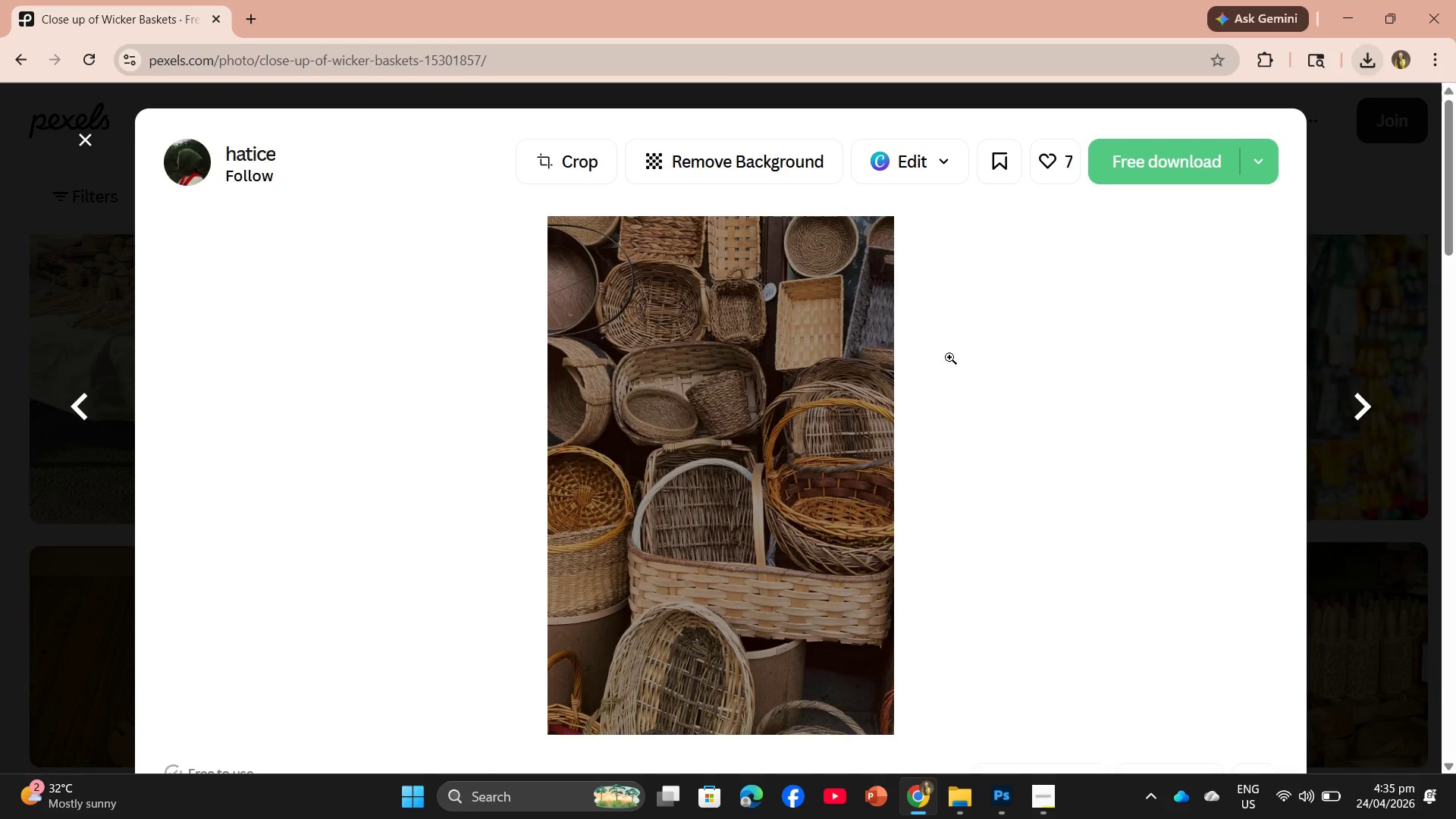 
scroll: coordinate [956, 331], scroll_direction: down, amount: 31.0
 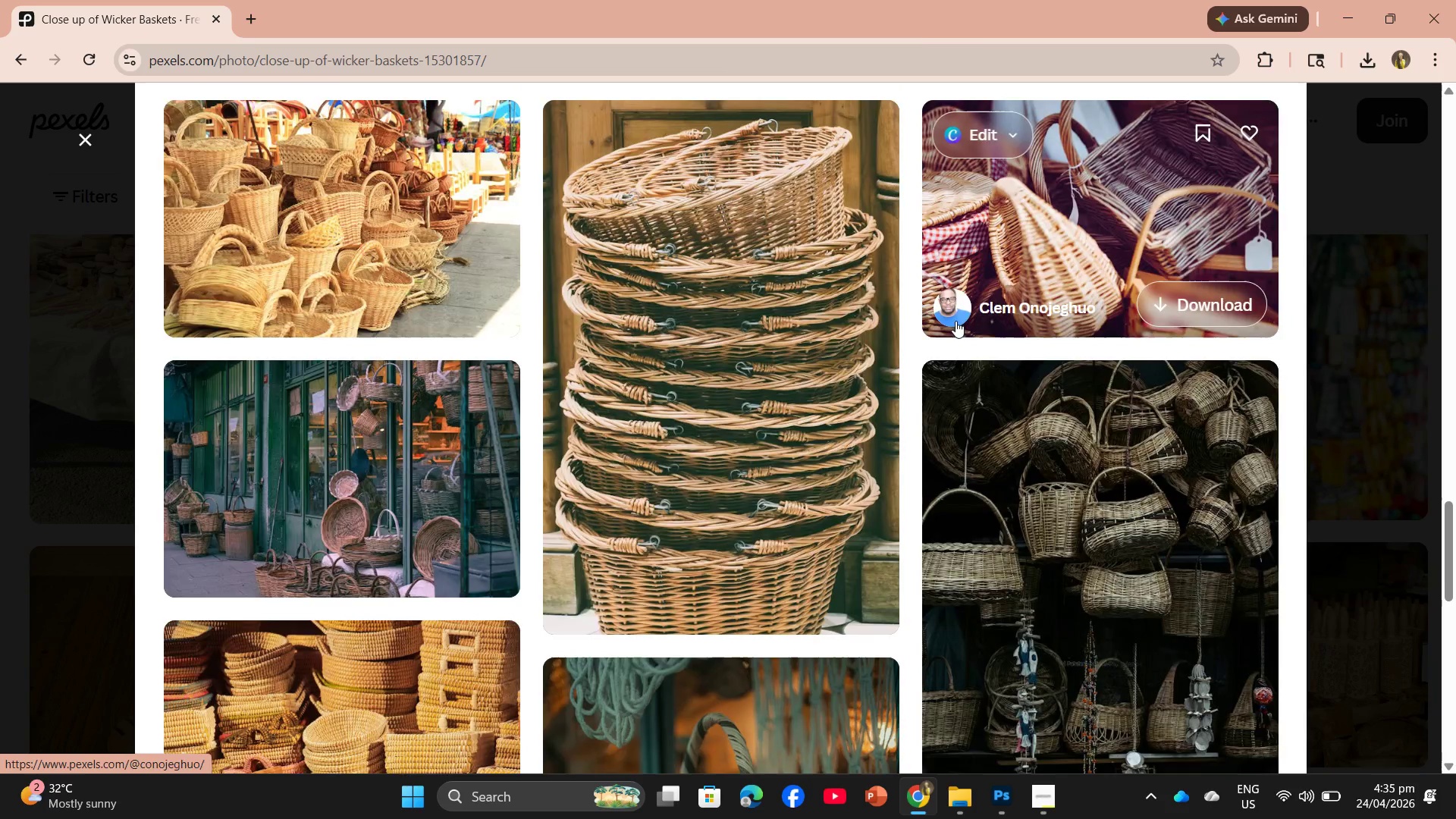 
scroll: coordinate [968, 311], scroll_direction: up, amount: 30.0
 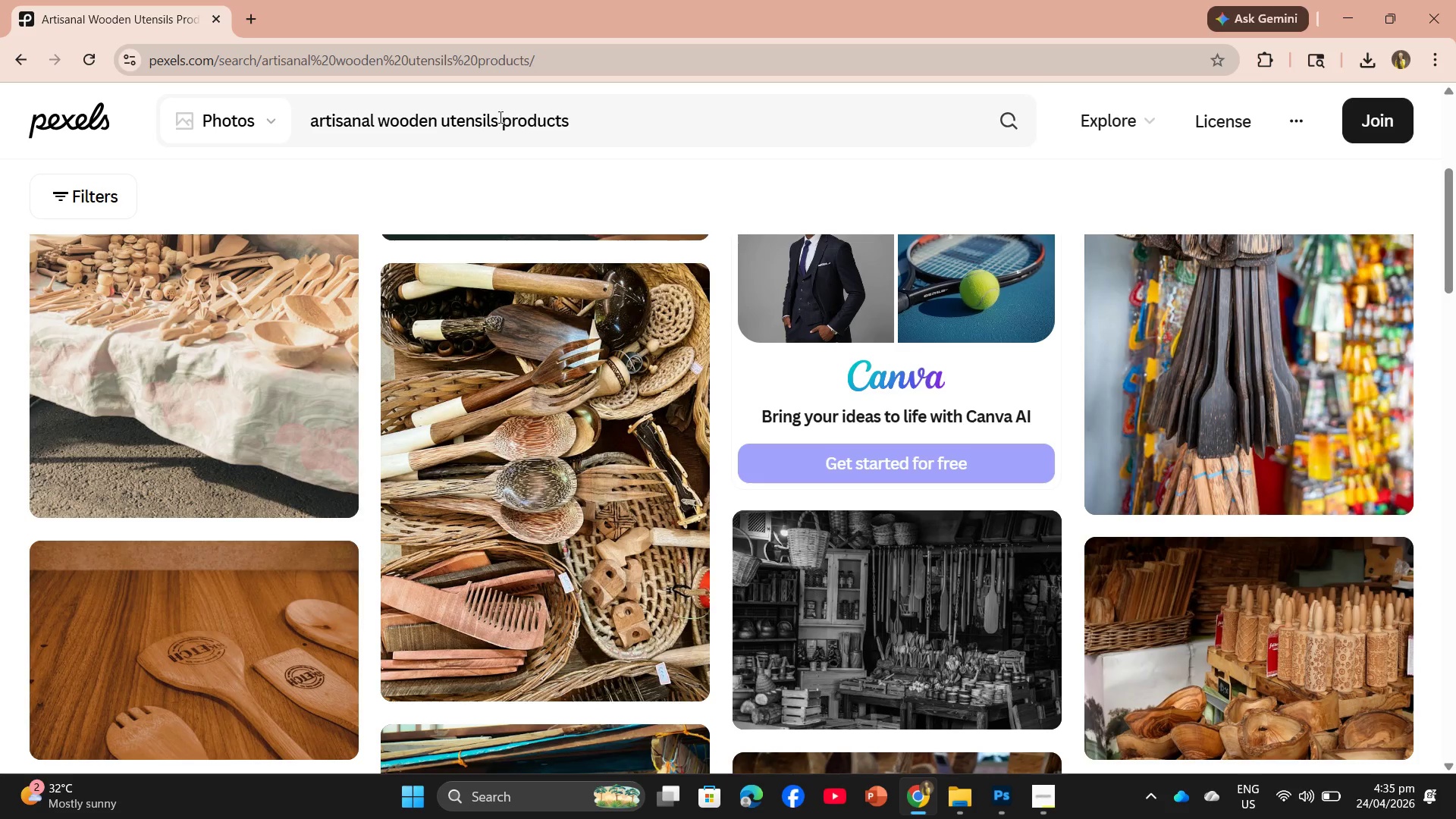 
left_click_drag(start_coordinate=[497, 118], to_coordinate=[443, 99])
 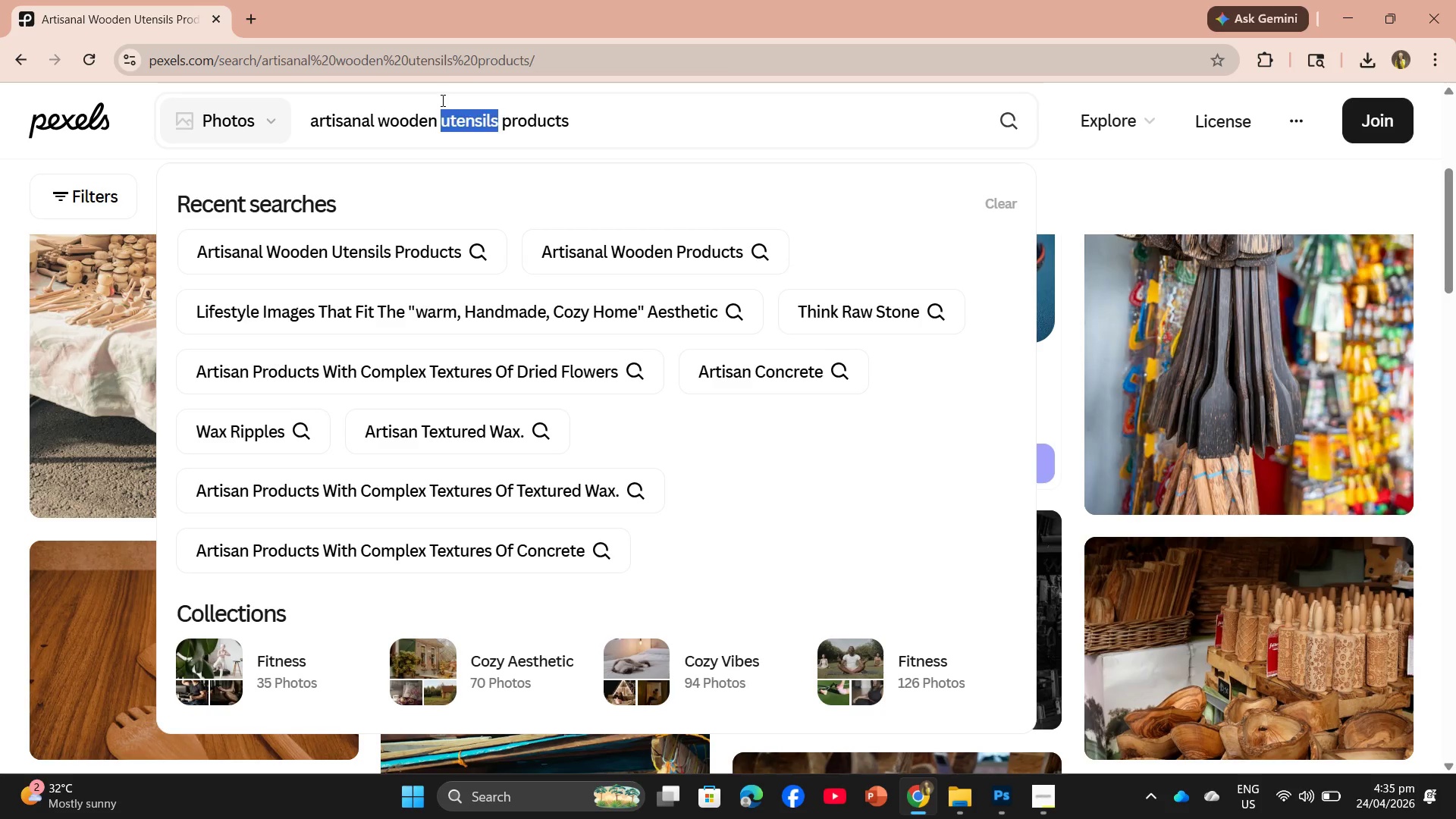 
type(boards)
 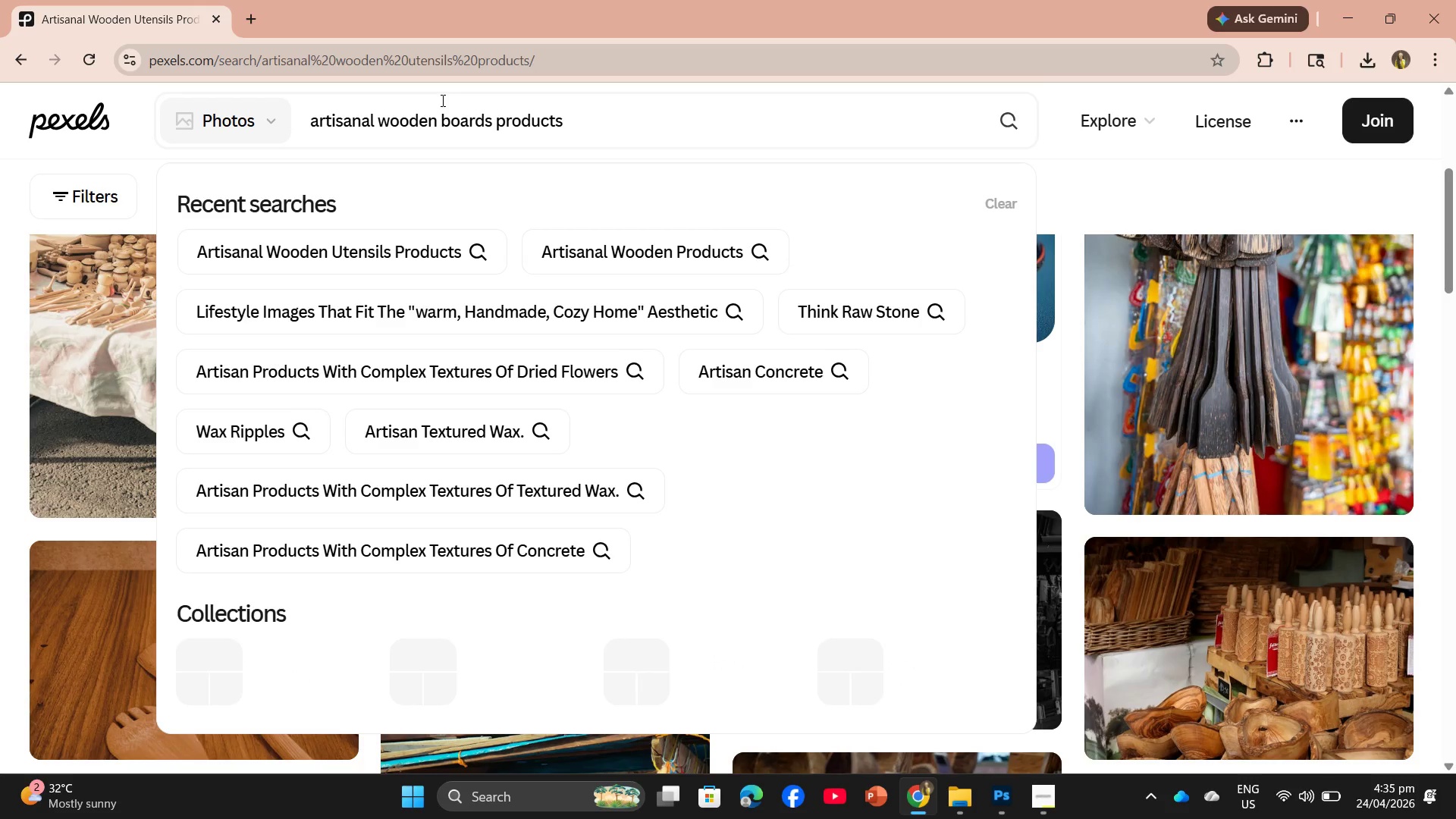 
key(Enter)
 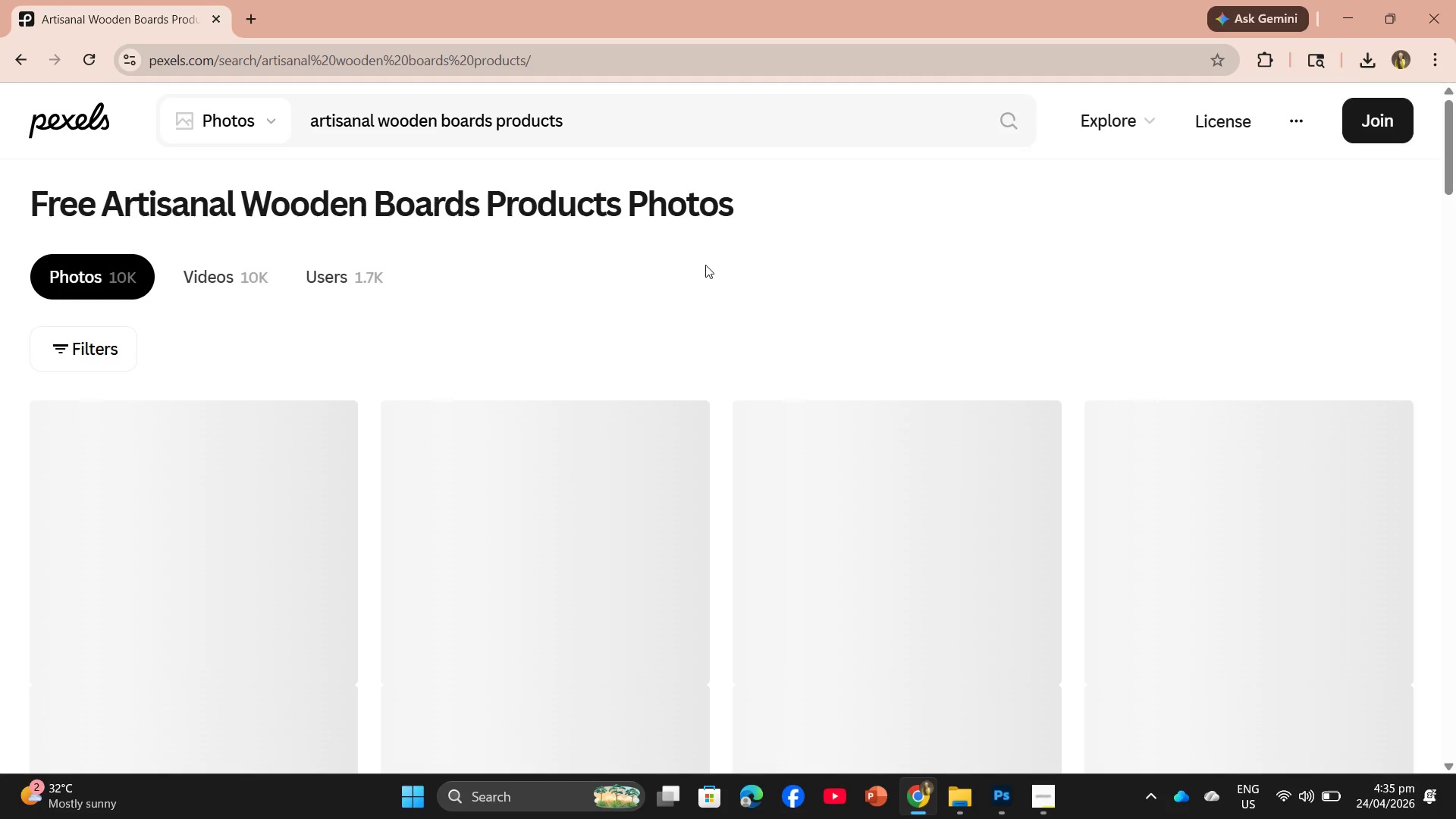 
scroll: coordinate [610, 397], scroll_direction: down, amount: 2.0
 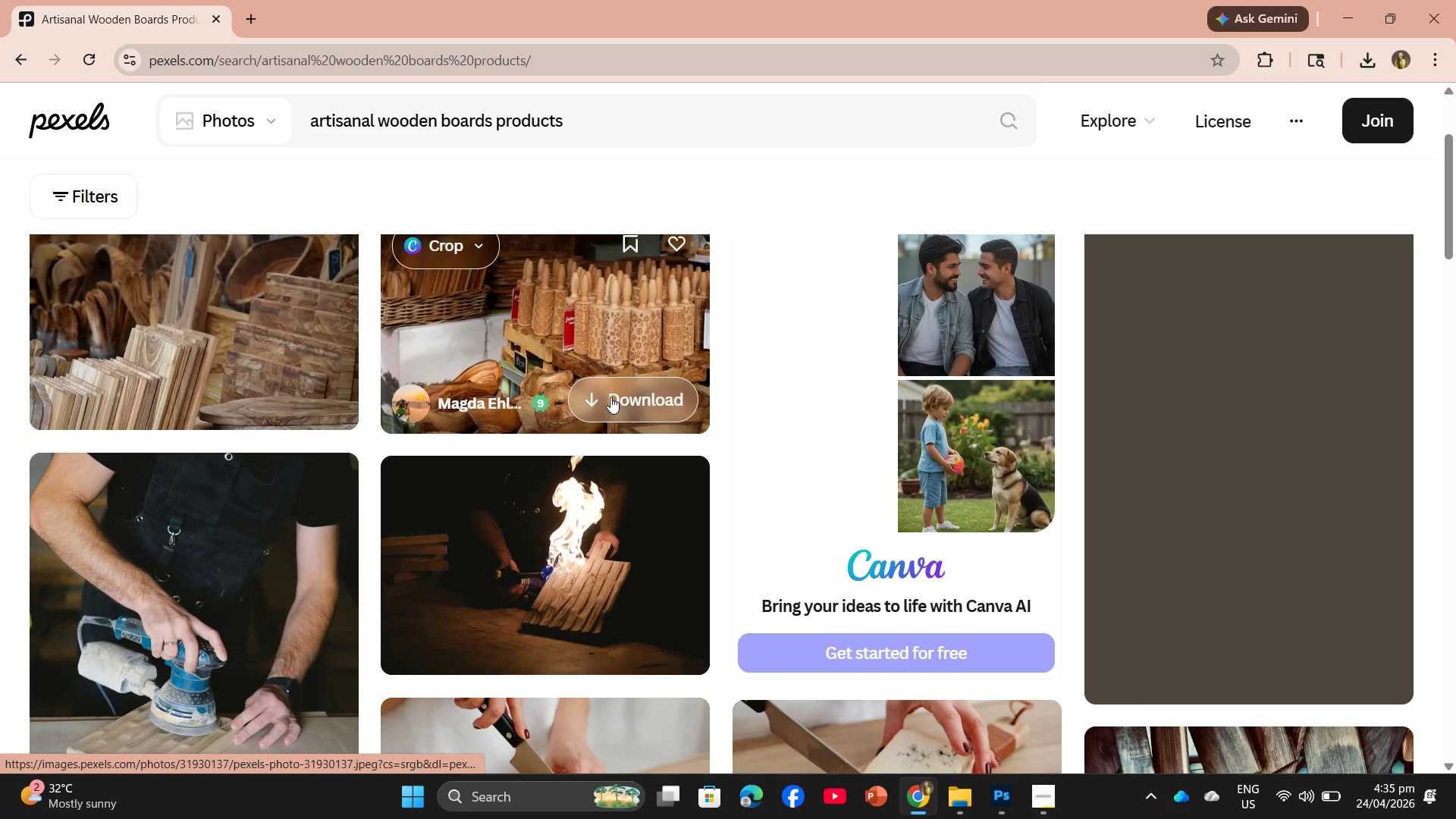 
scroll: coordinate [610, 397], scroll_direction: up, amount: 1.0
 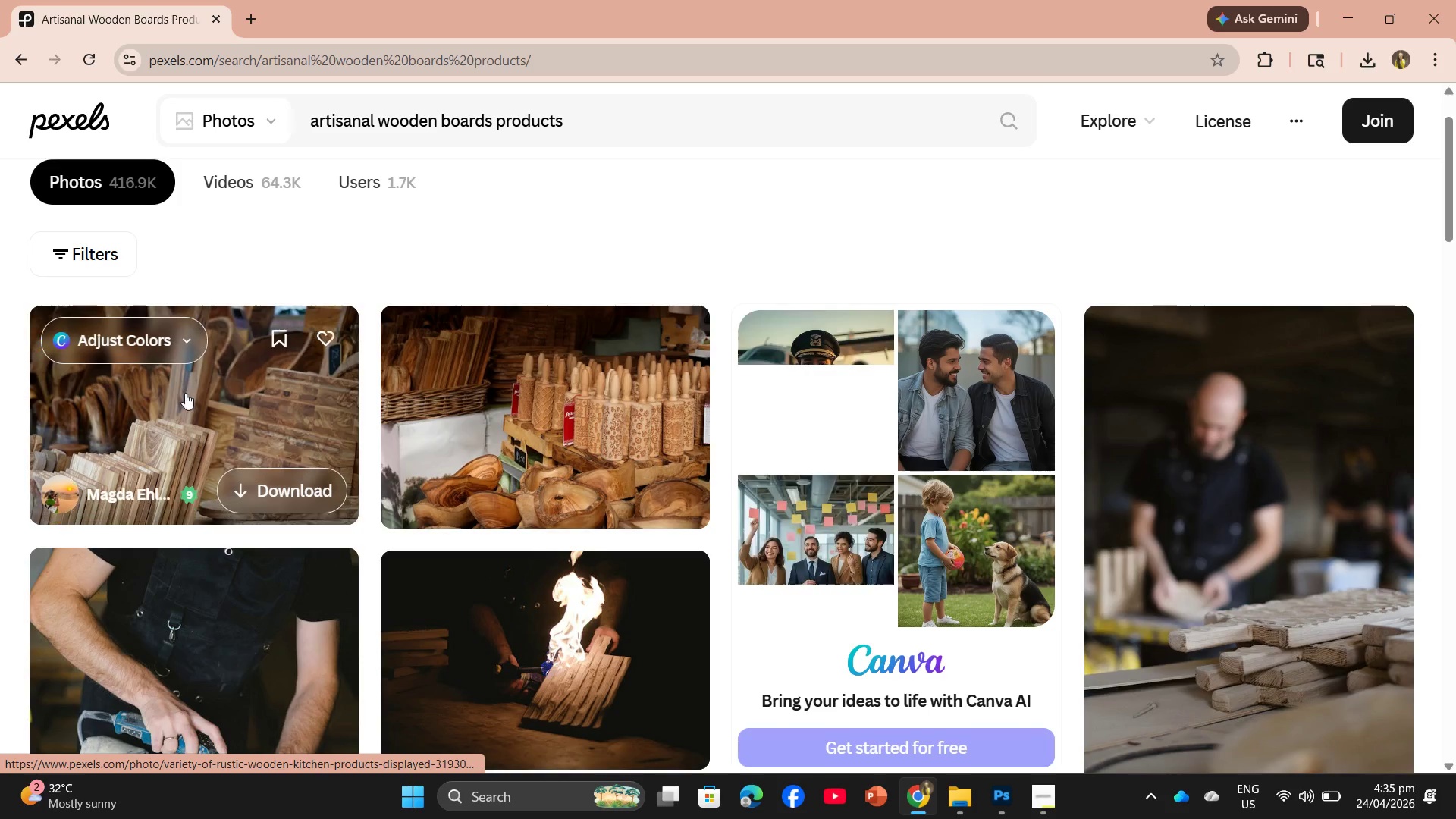 
left_click([187, 393])
 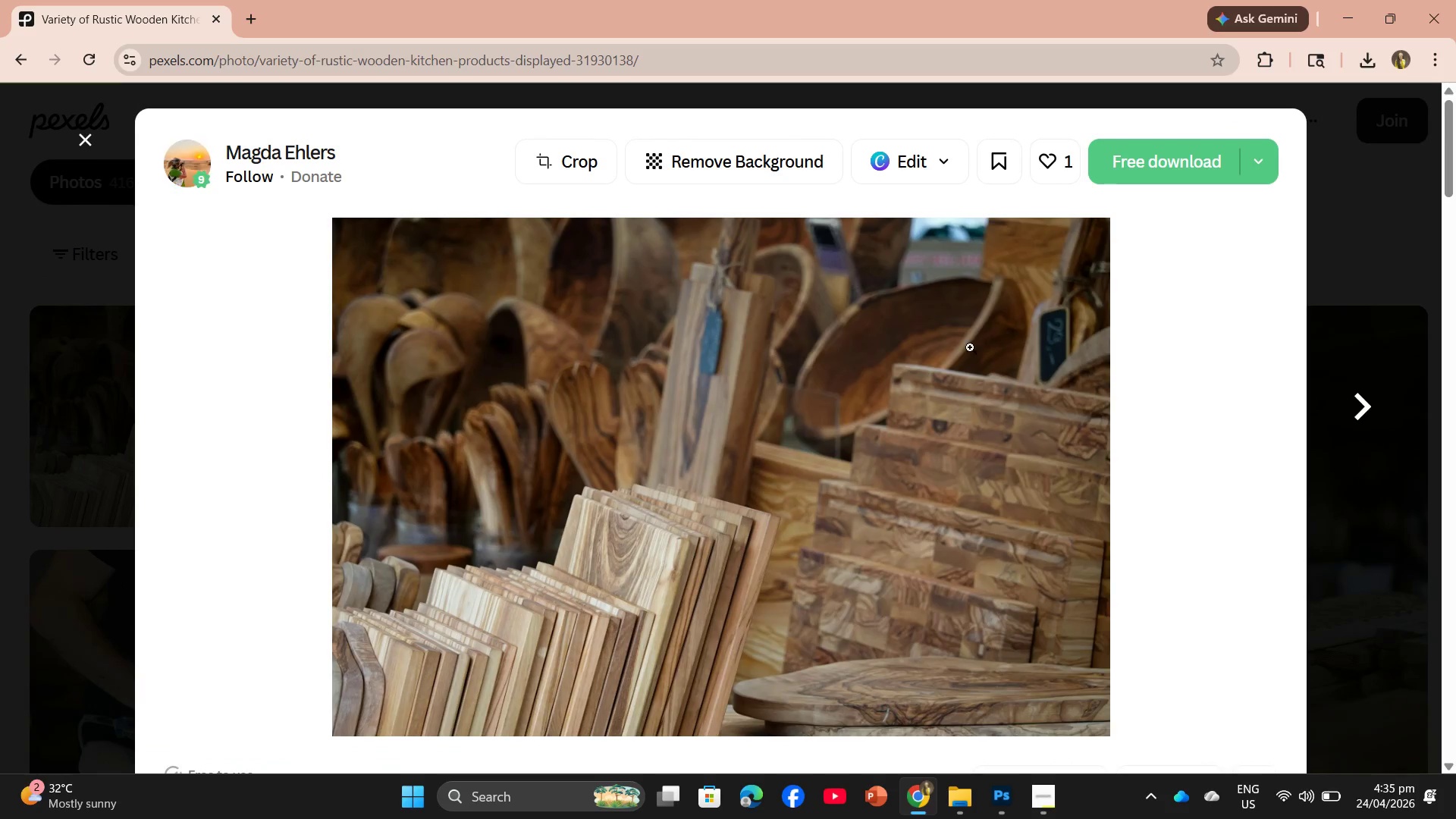 
mouse_move([1127, 162])
 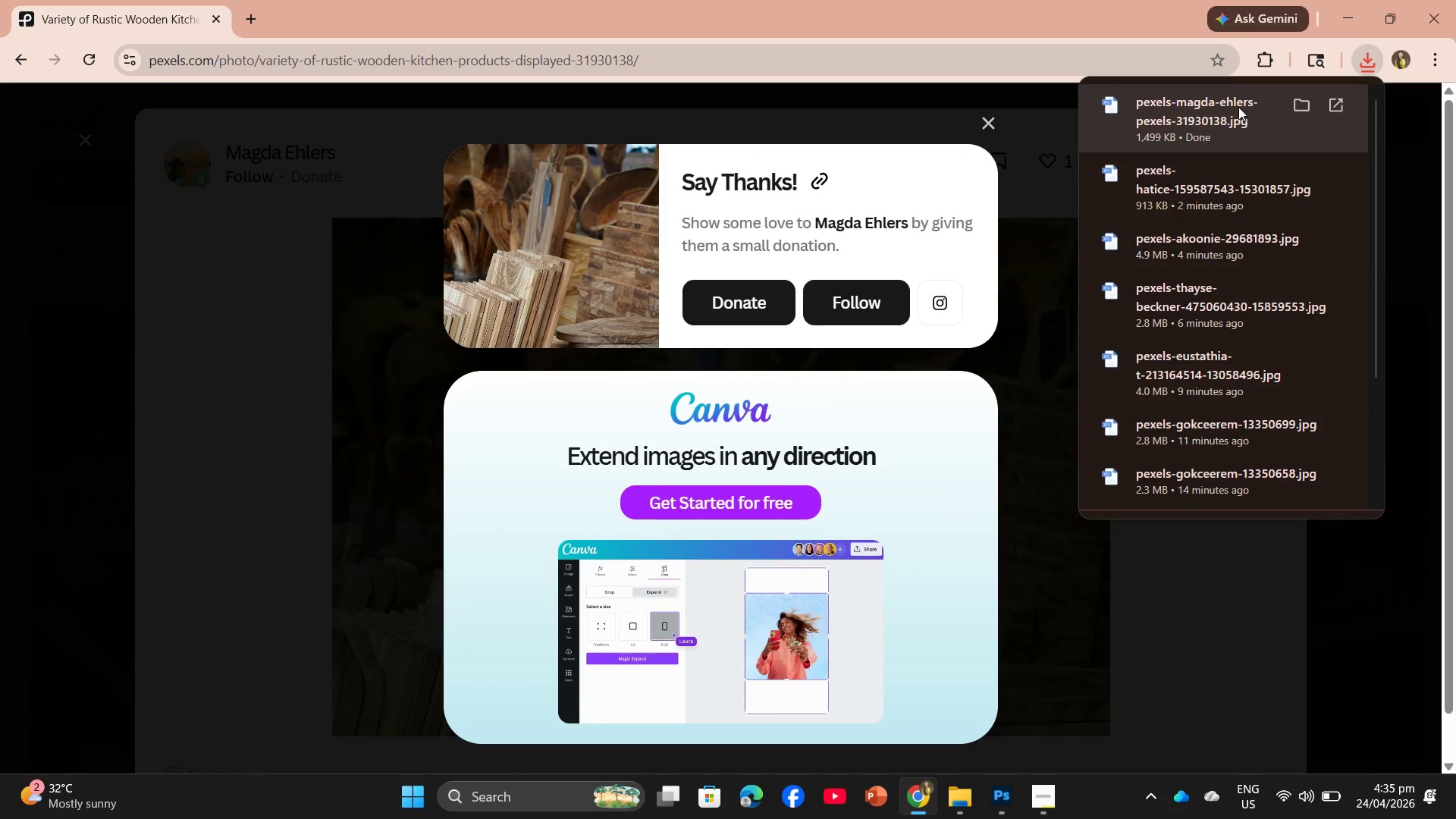 
left_click_drag(start_coordinate=[1230, 118], to_coordinate=[630, 489])
 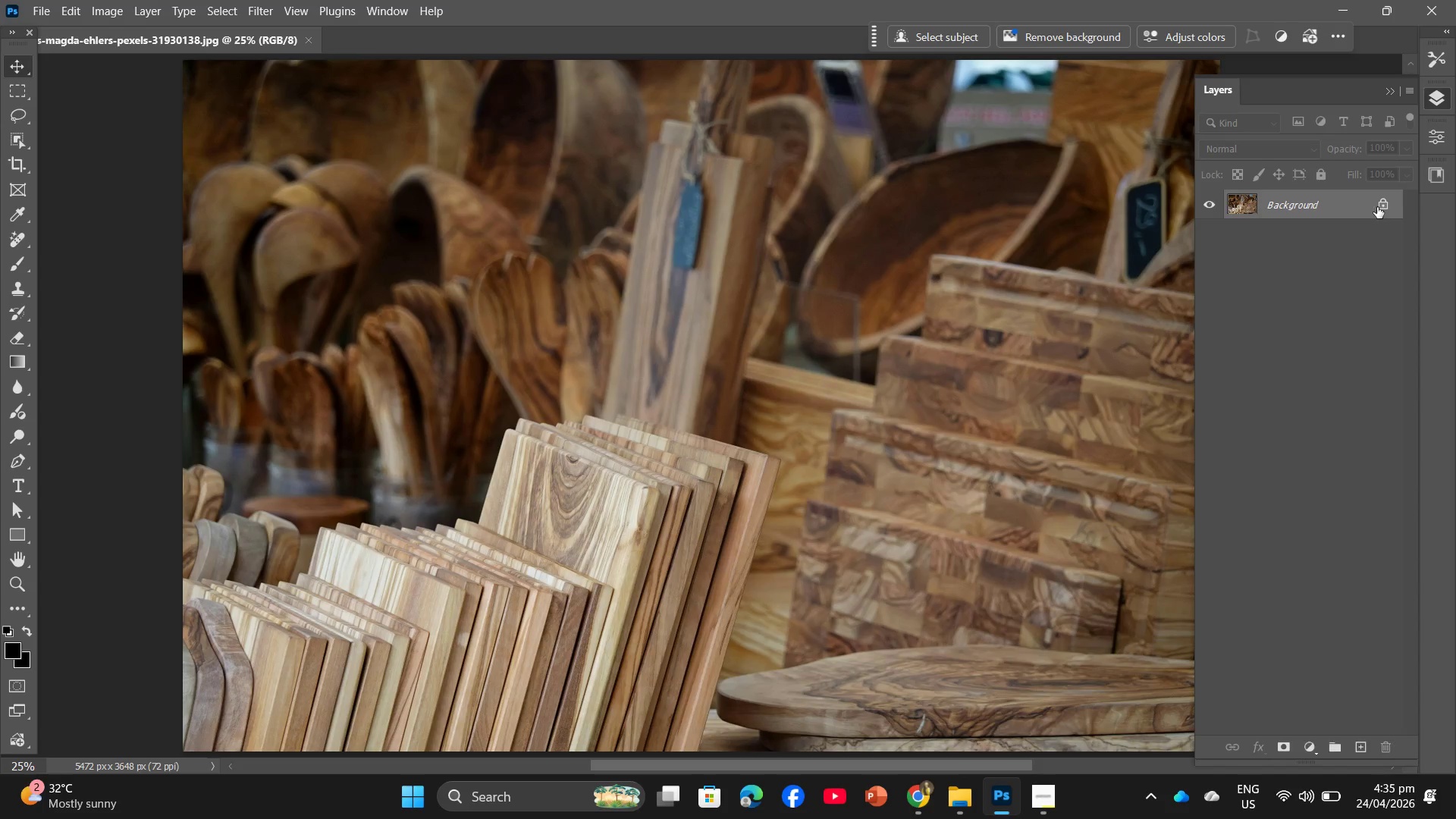 
wait(6.0)
 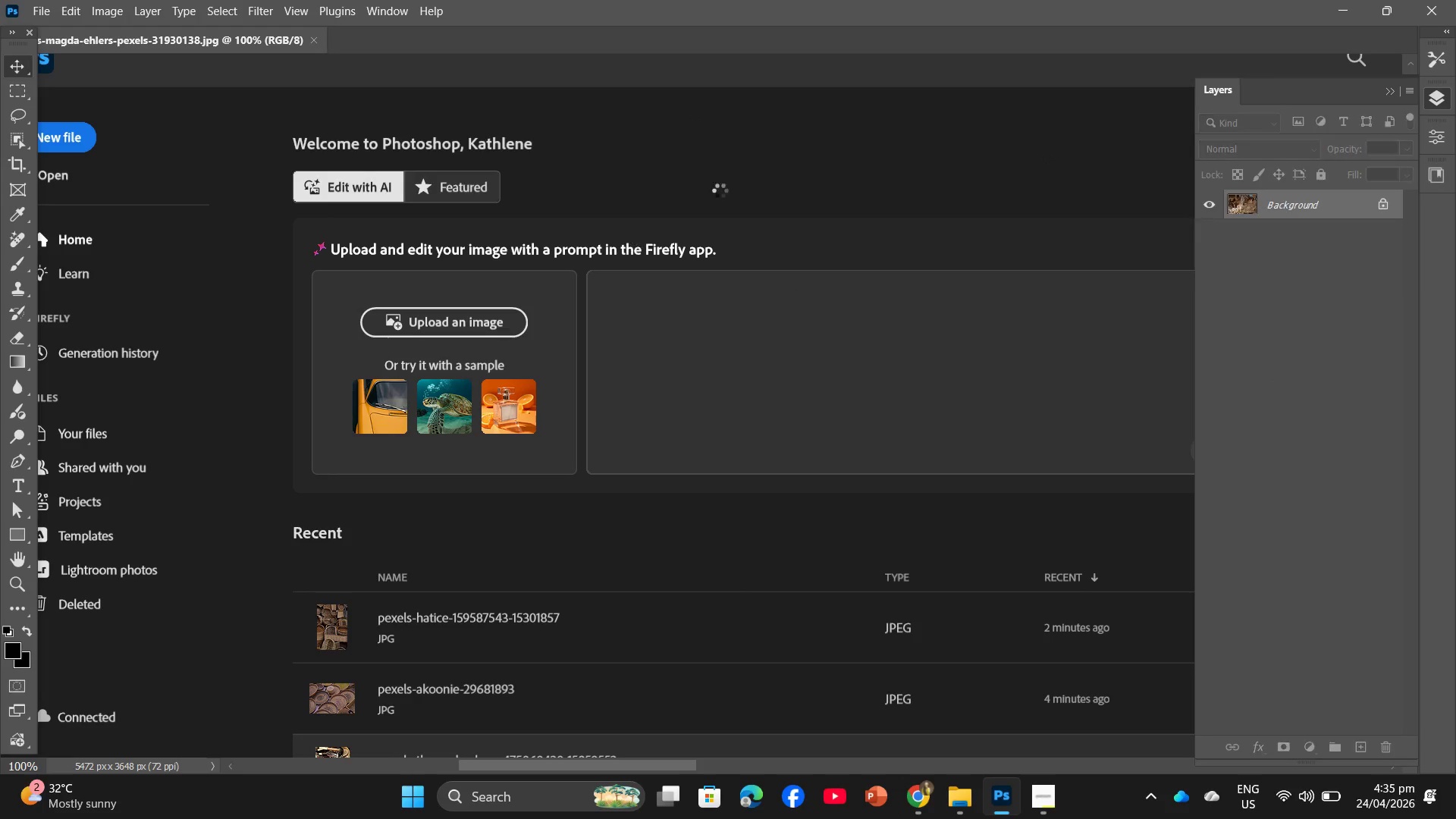 
left_click([117, 7])
 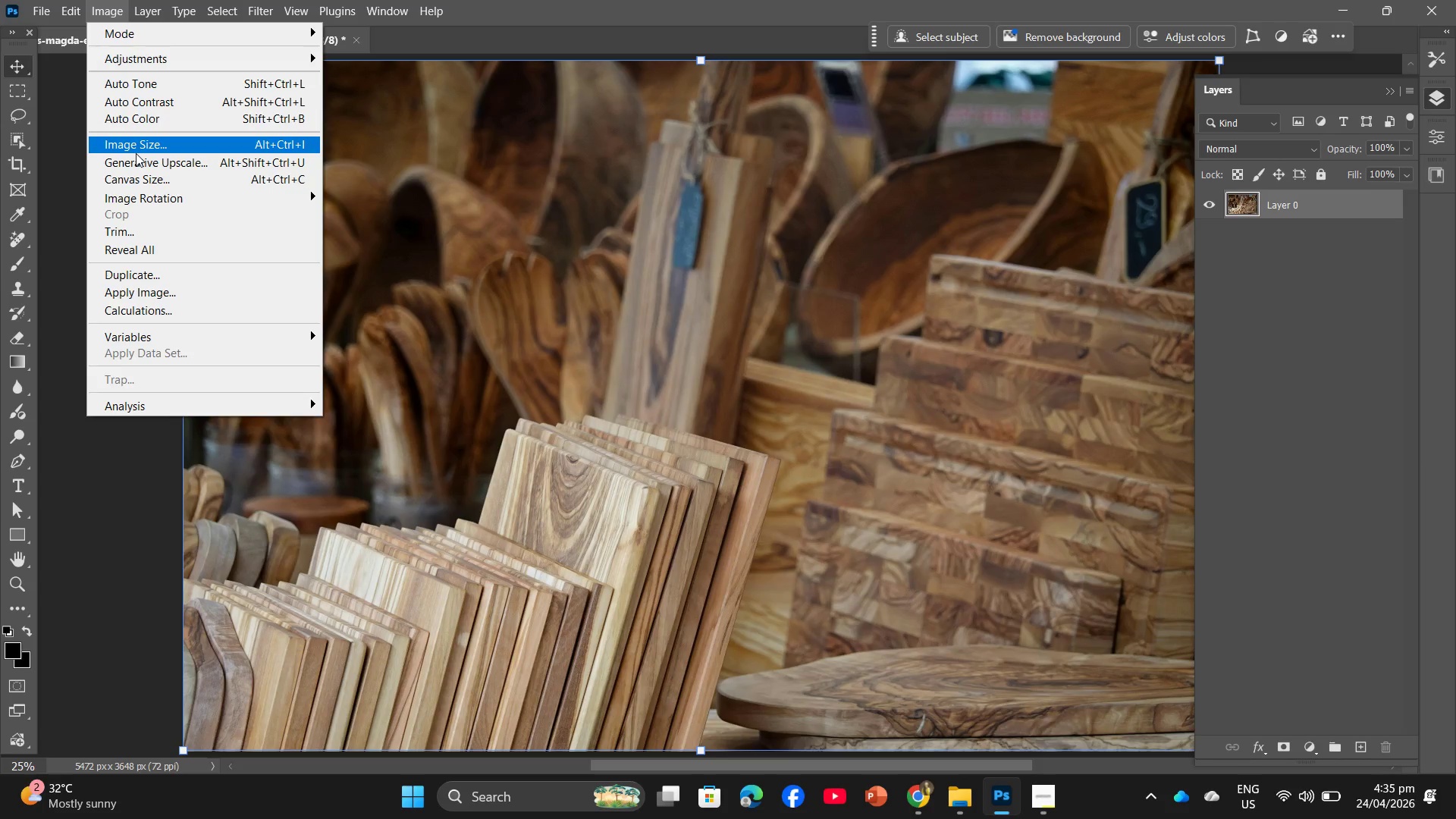 
left_click([137, 142])
 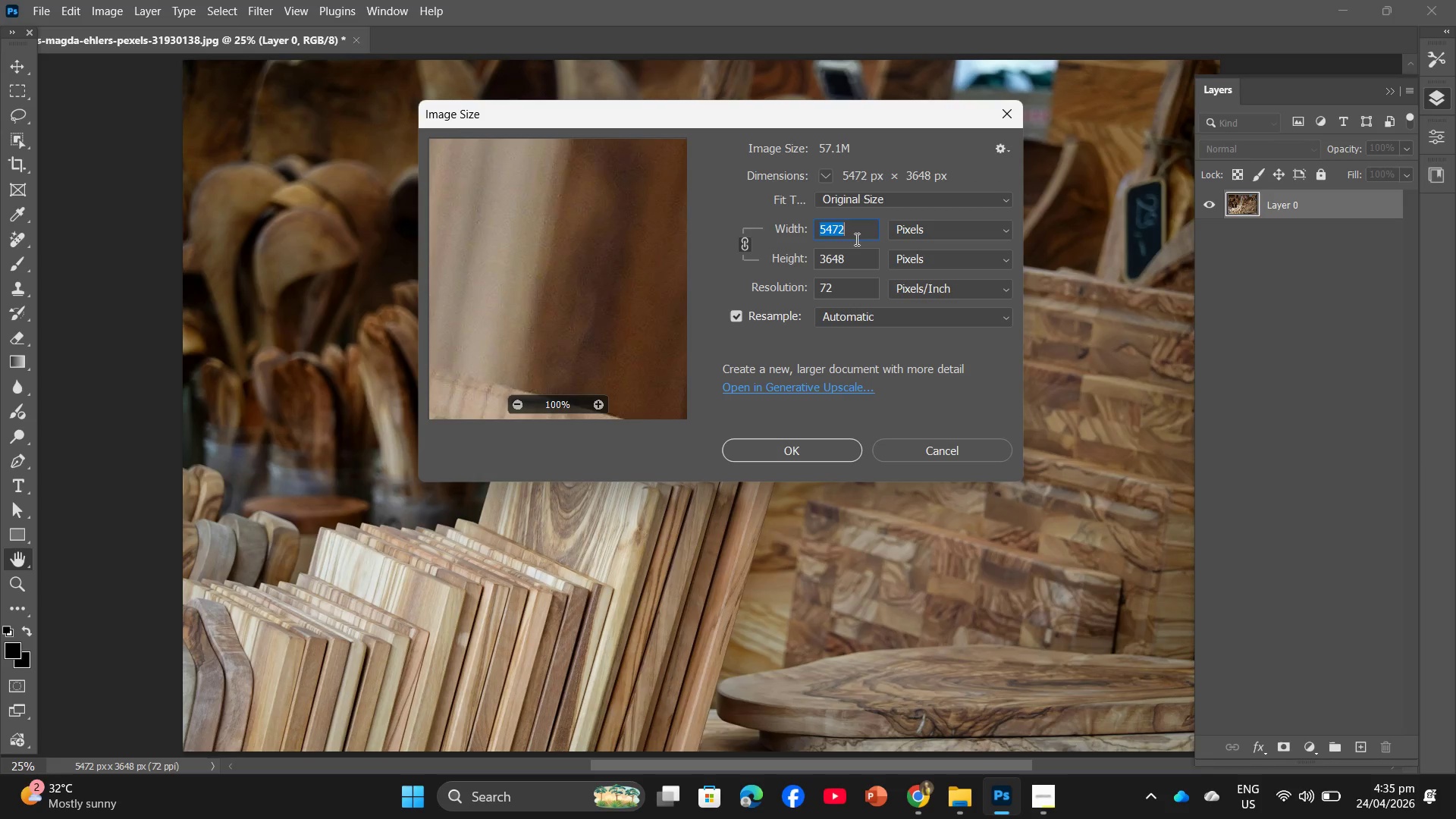 
key(Numpad2)
 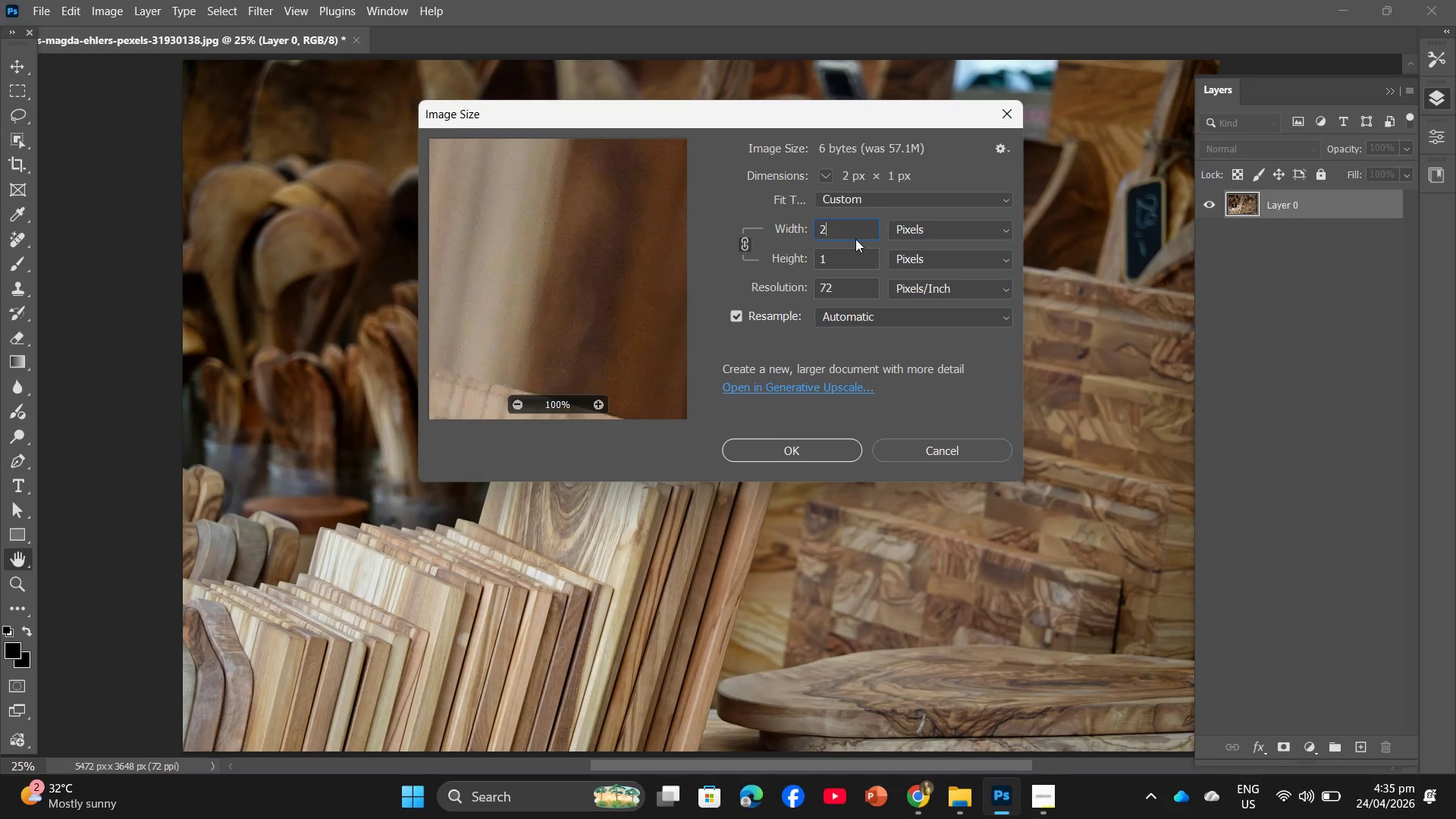 
key(Numpad0)
 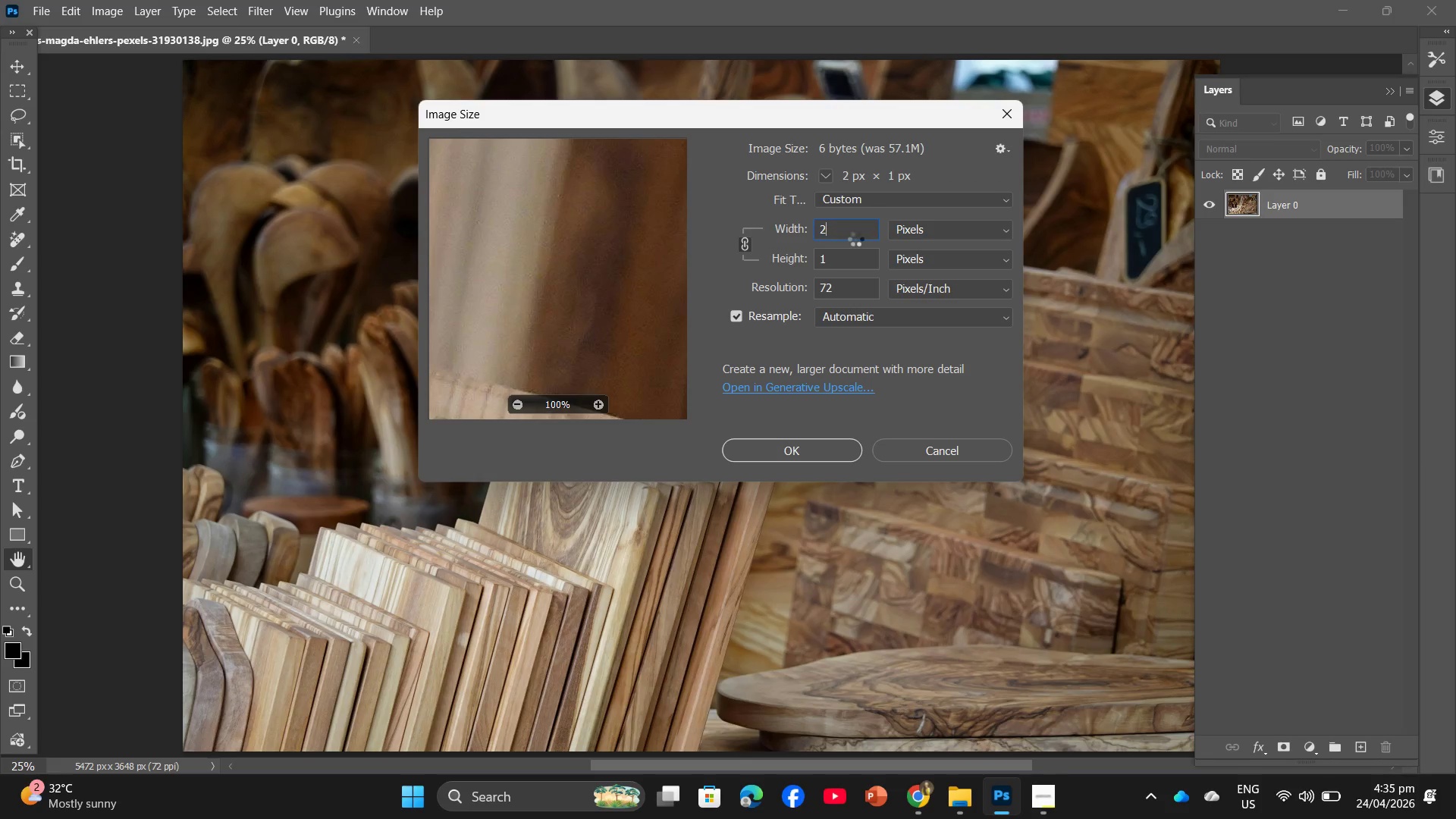 
key(Numpad0)
 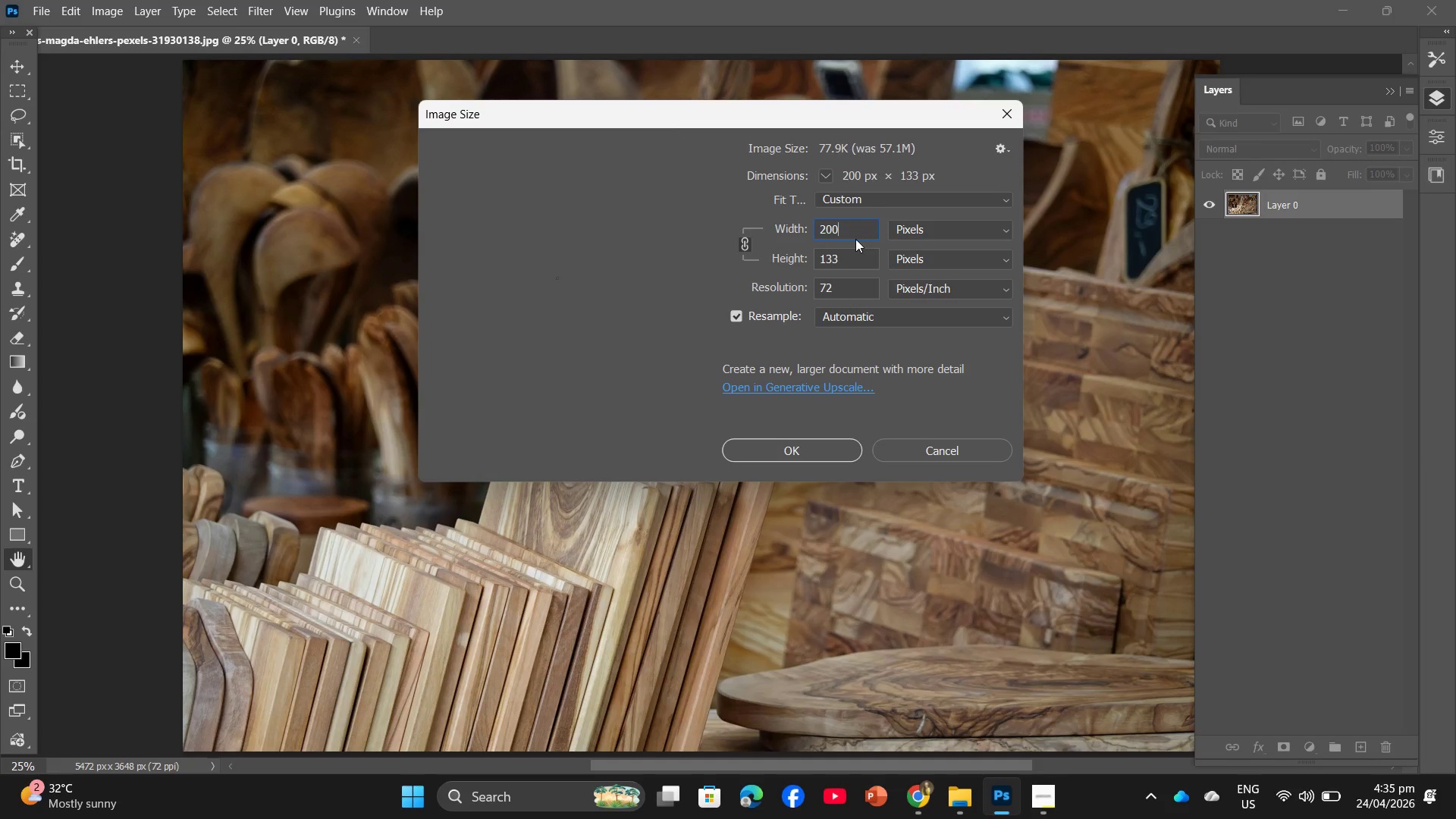 
key(Numpad0)
 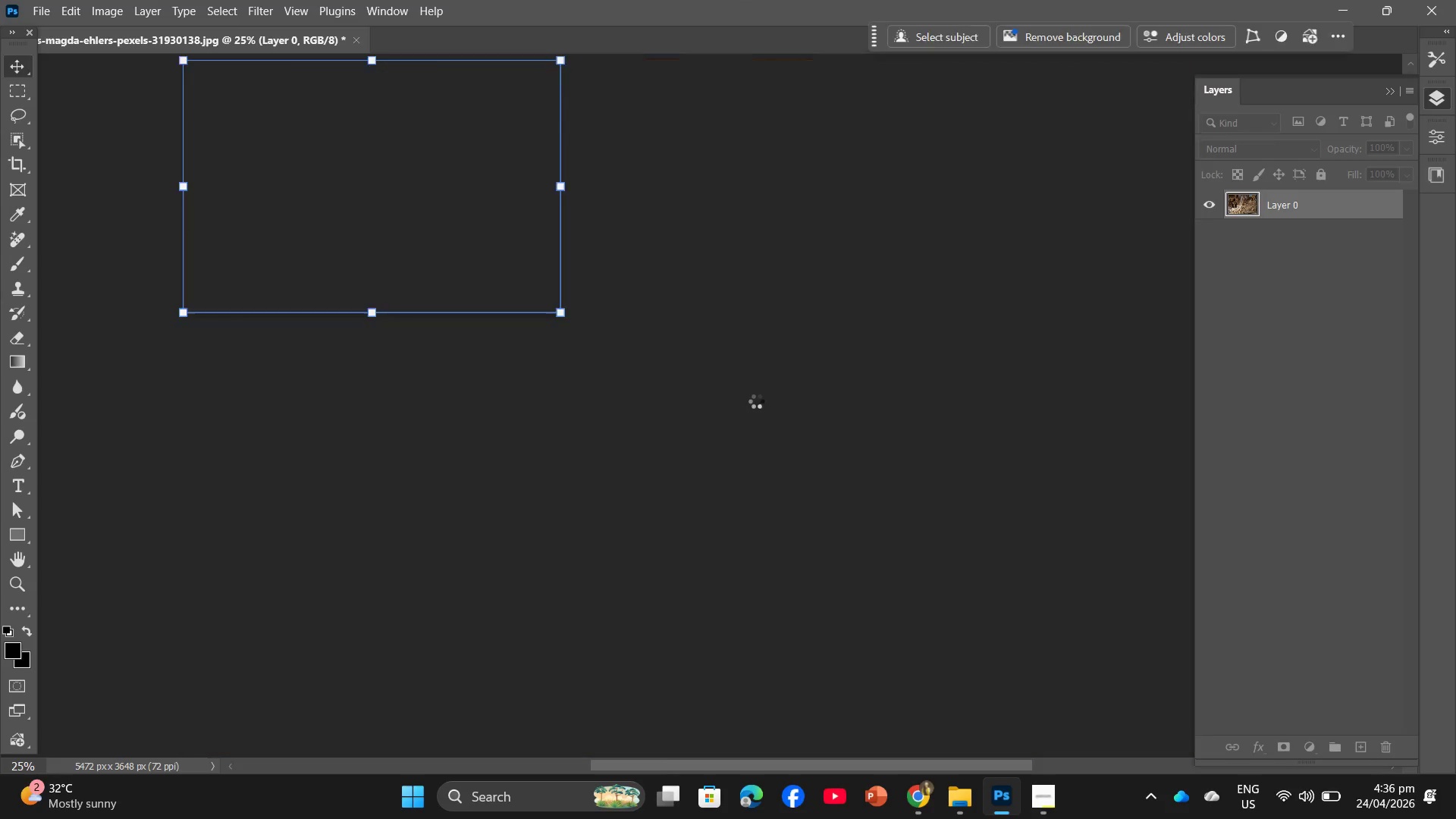 
hold_key(key=Space, duration=1.02)
 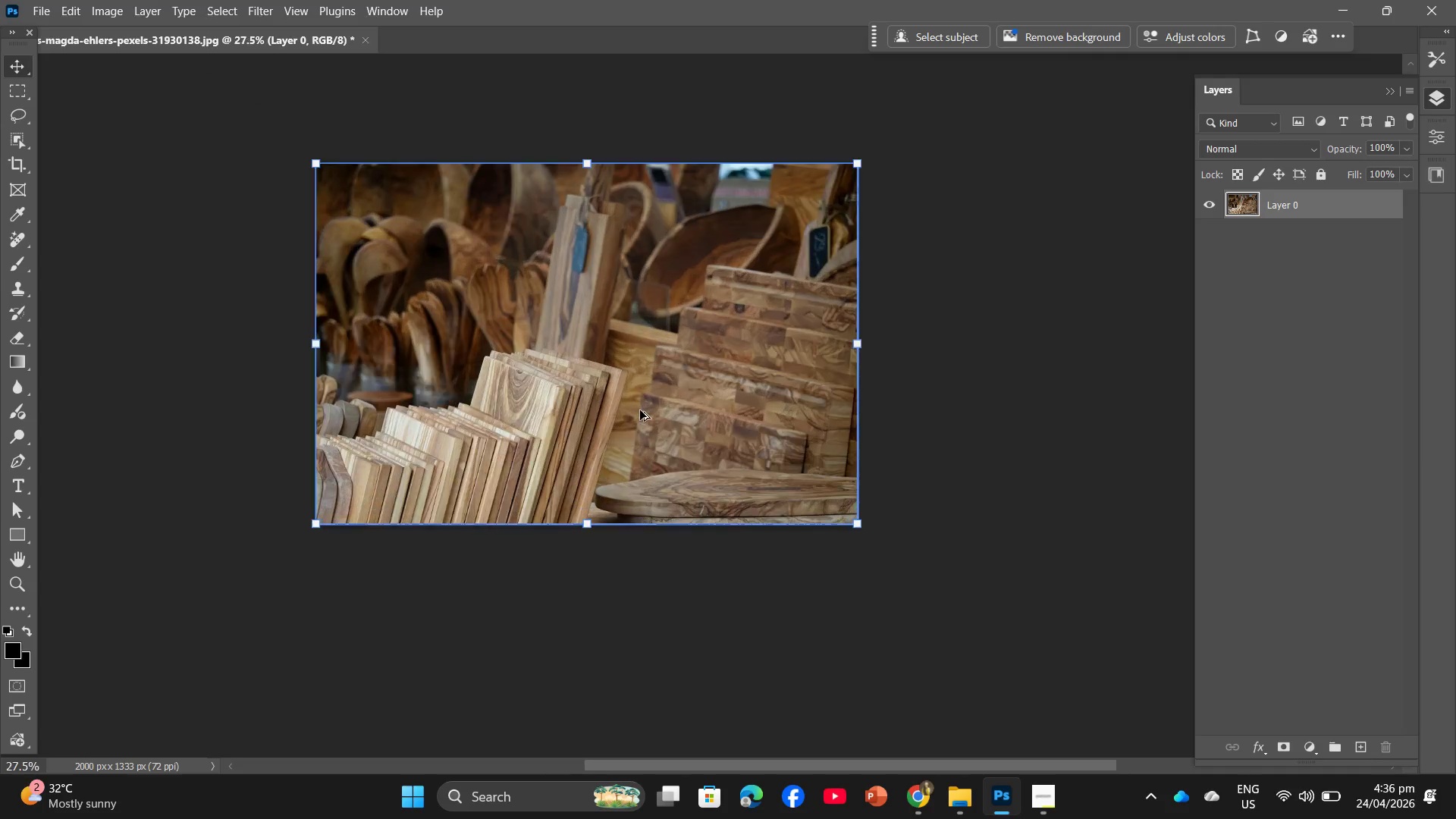 
left_click_drag(start_coordinate=[407, 238], to_coordinate=[638, 416])
 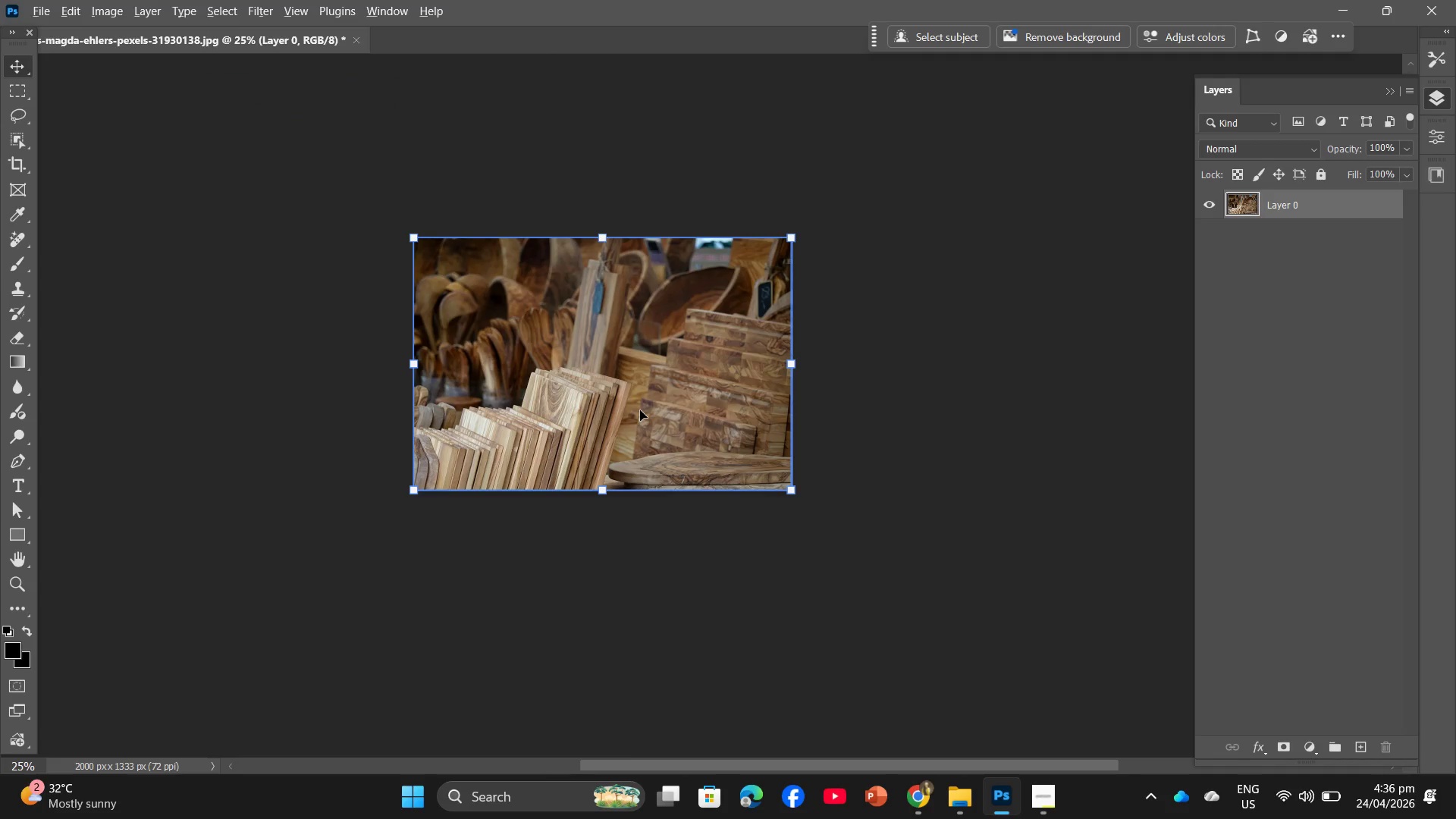 
hold_key(key=AltLeft, duration=0.91)
 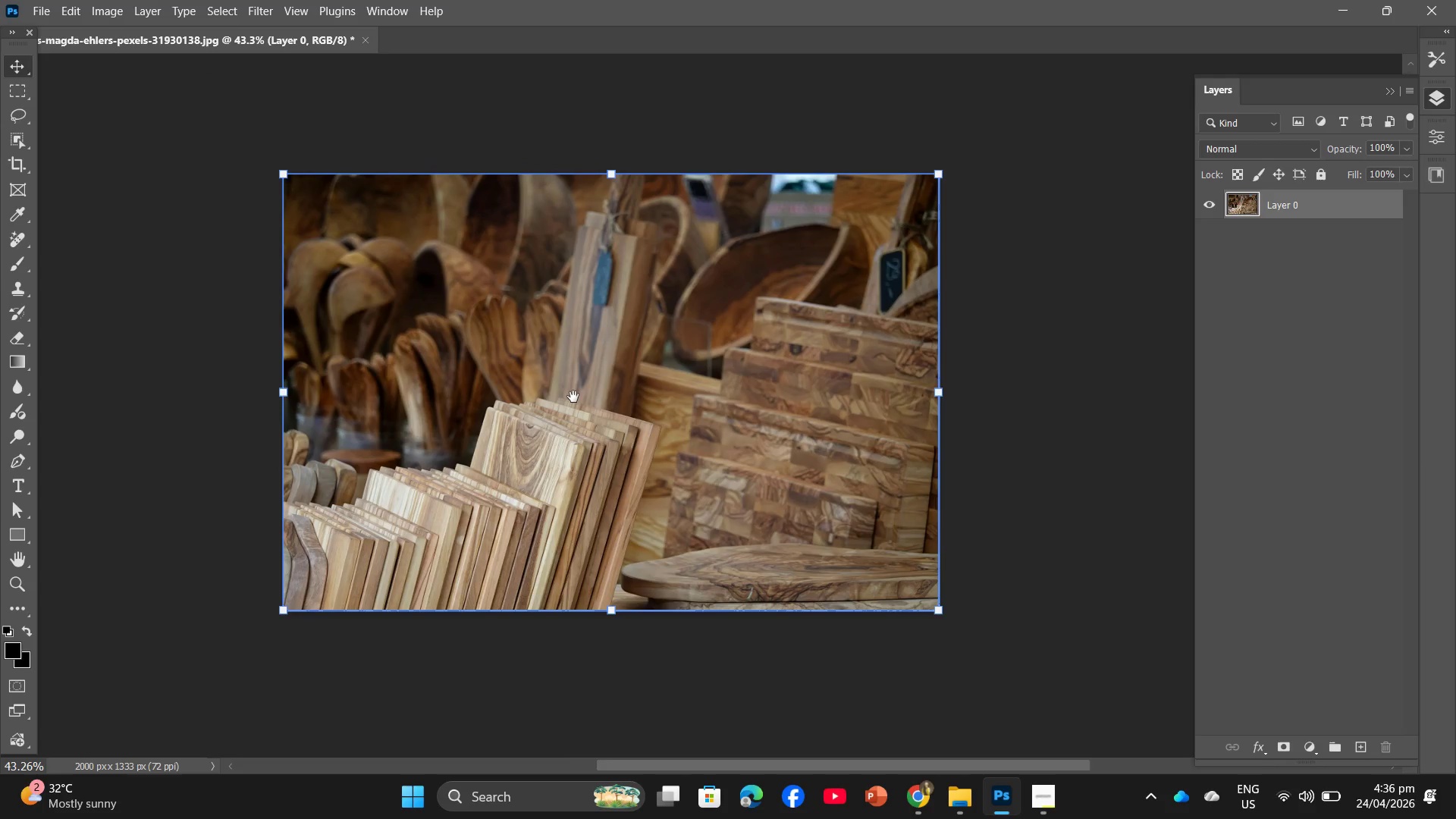 
hold_key(key=Space, duration=0.89)
 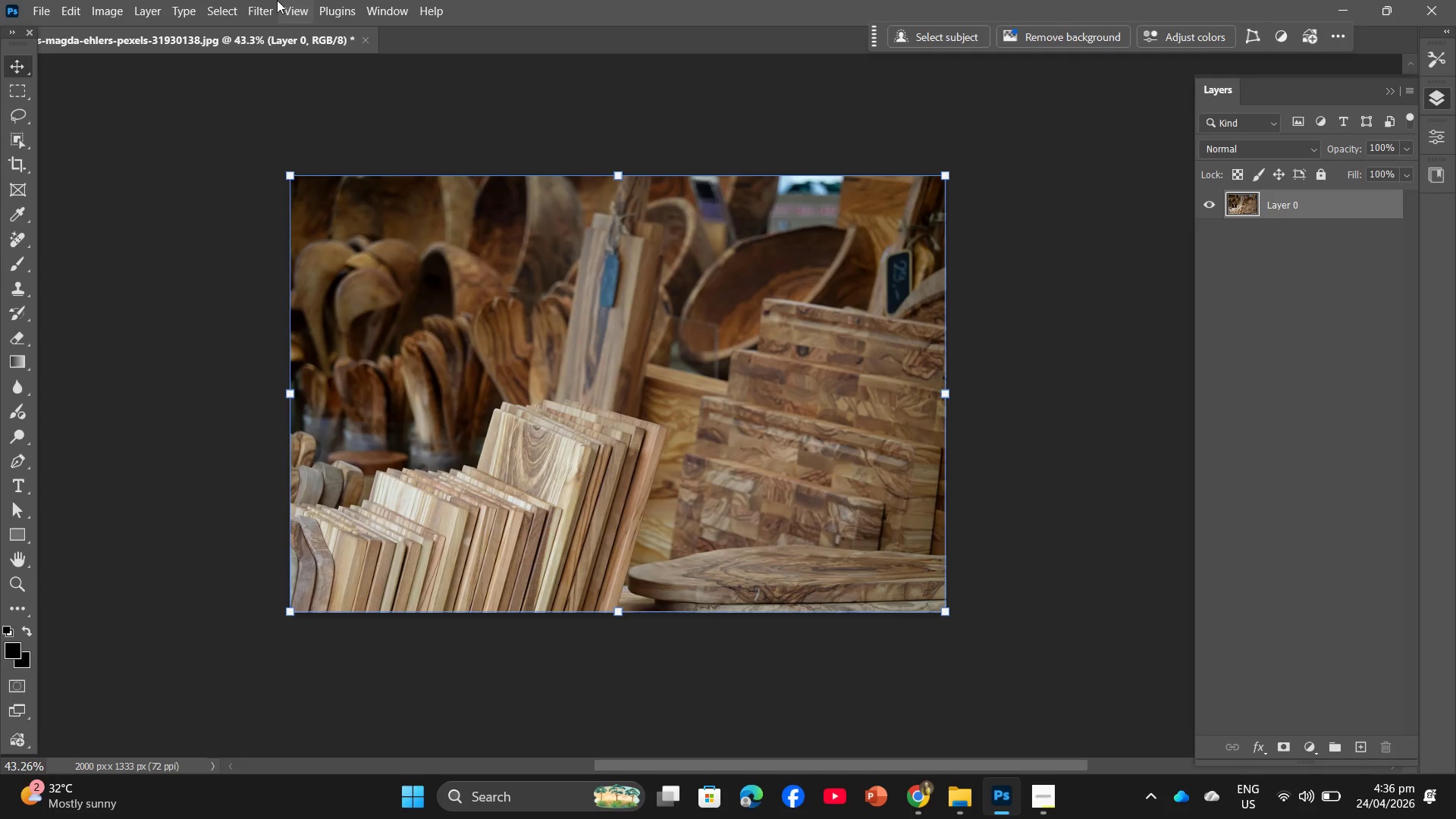 
scroll: coordinate [639, 405], scroll_direction: up, amount: 6.0
 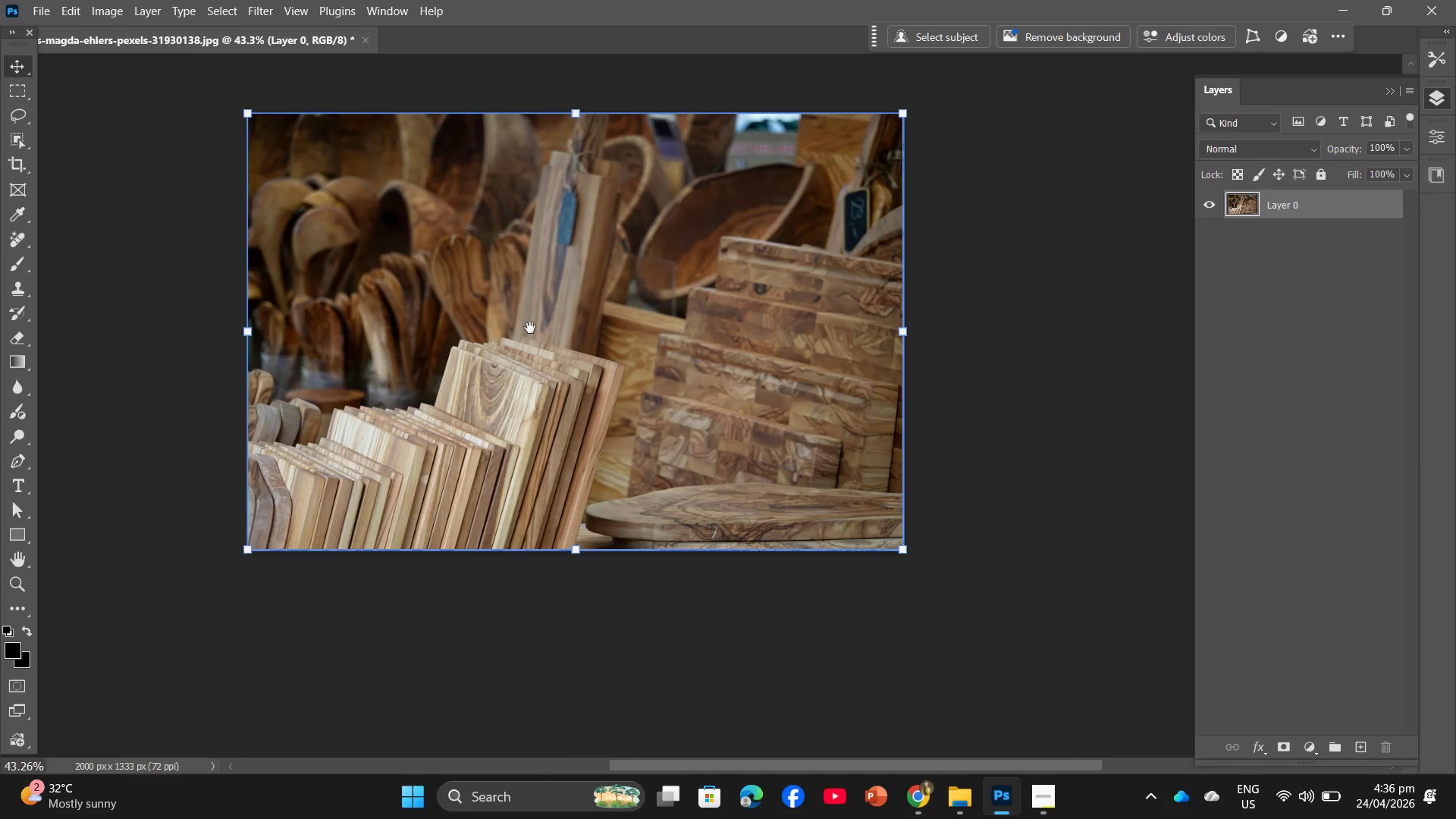 
left_click_drag(start_coordinate=[535, 336], to_coordinate=[578, 398])
 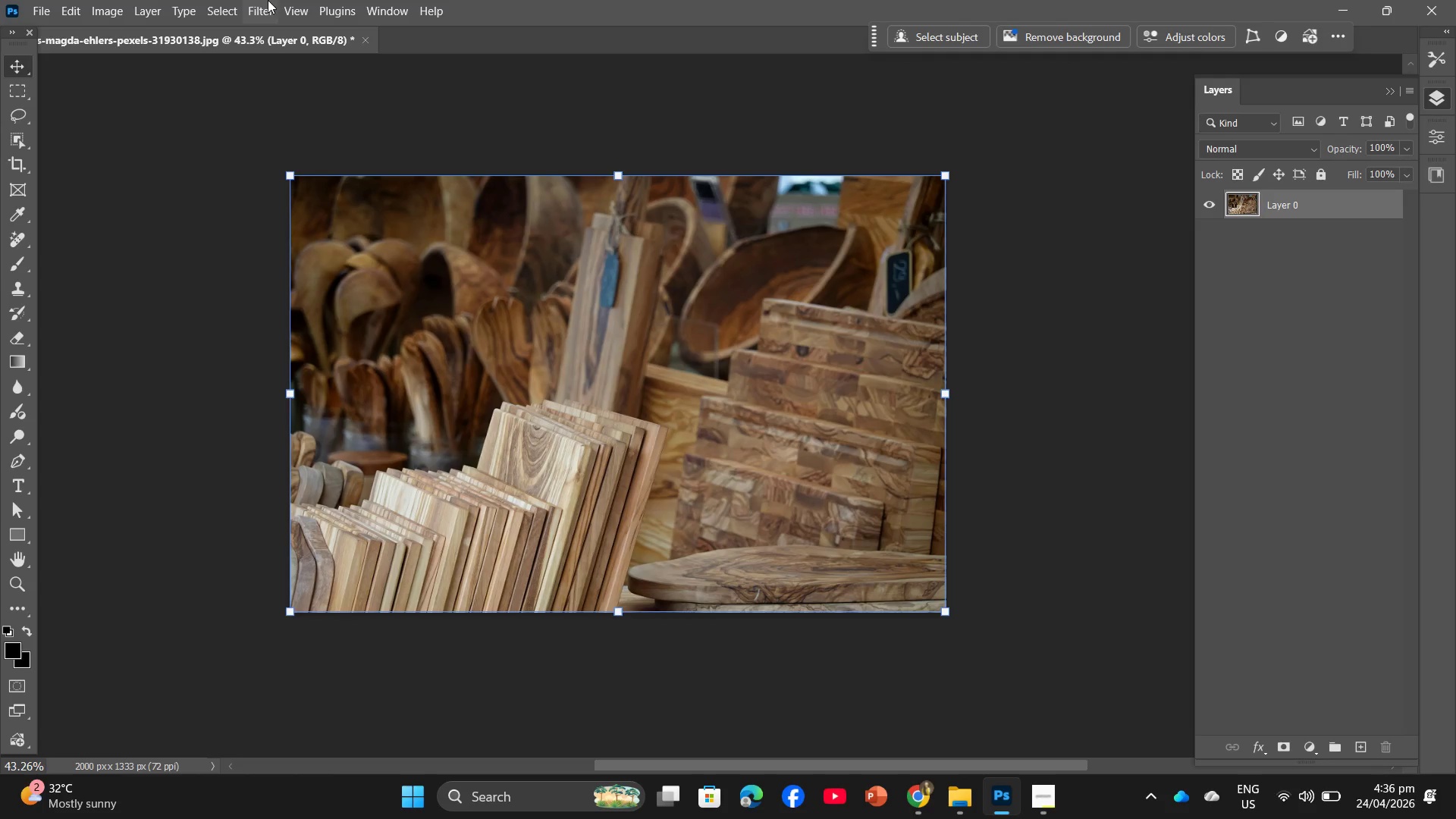 
left_click([267, 0])
 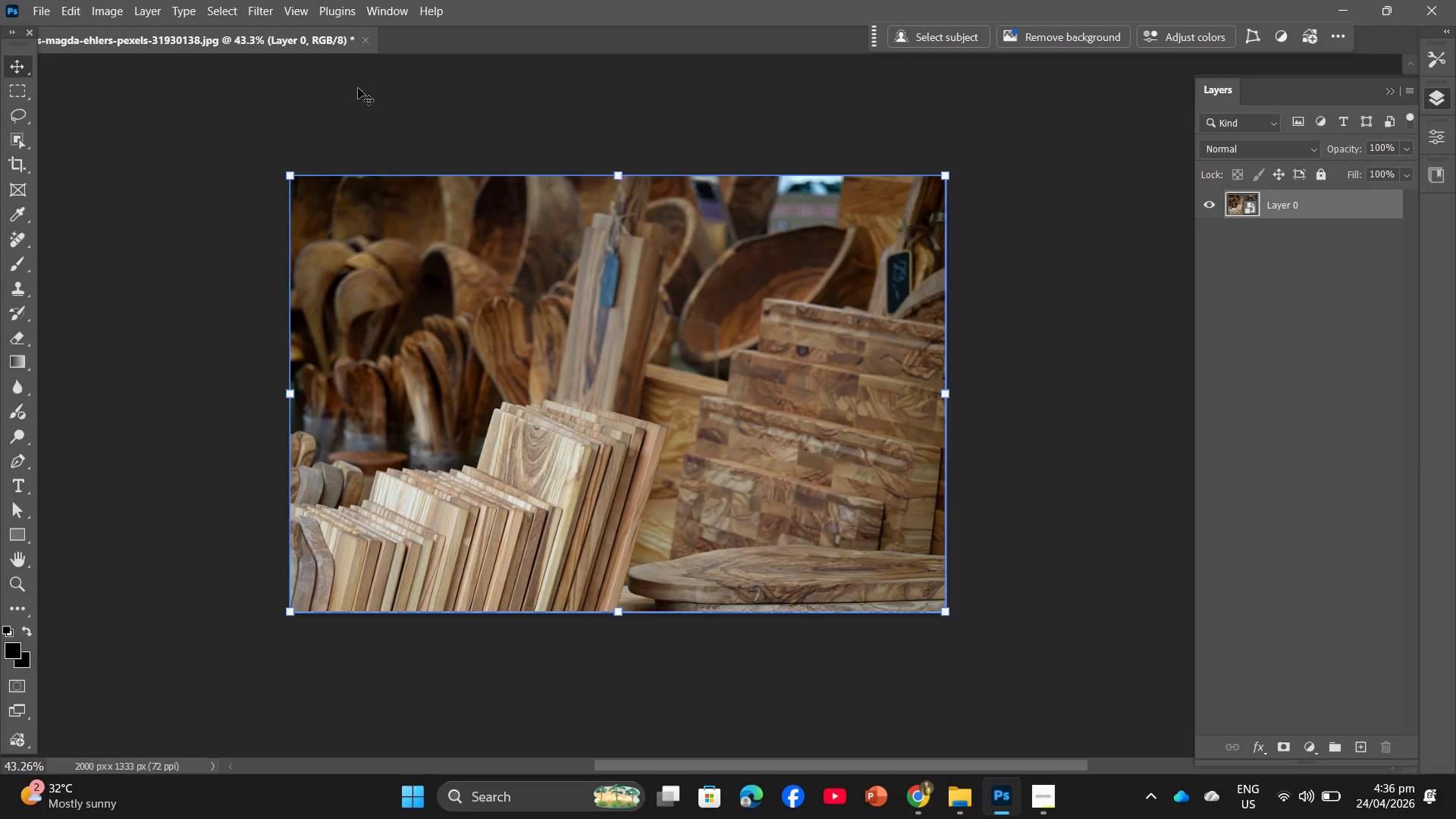 
left_click([264, 0])
 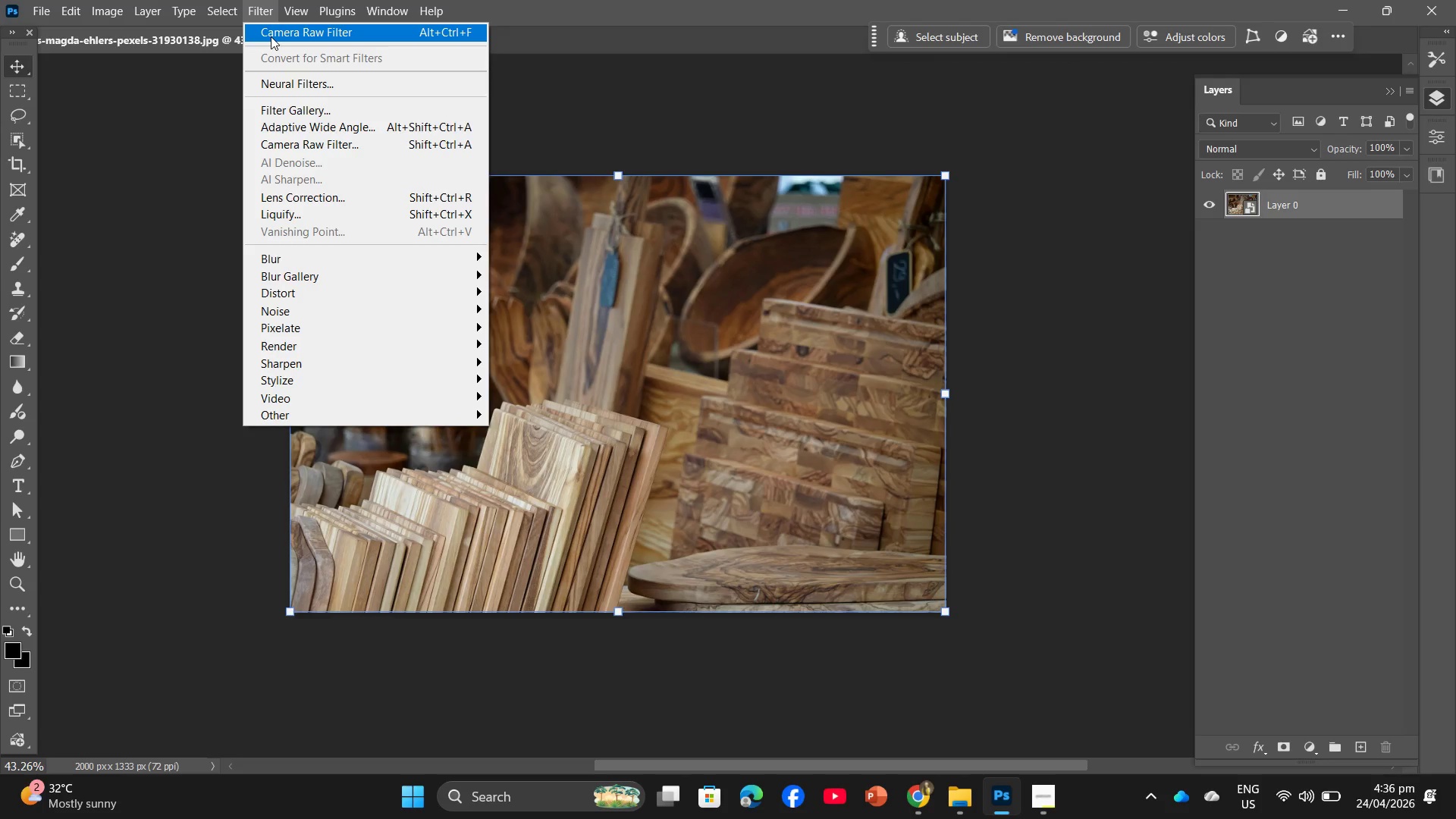 
left_click([271, 36])
 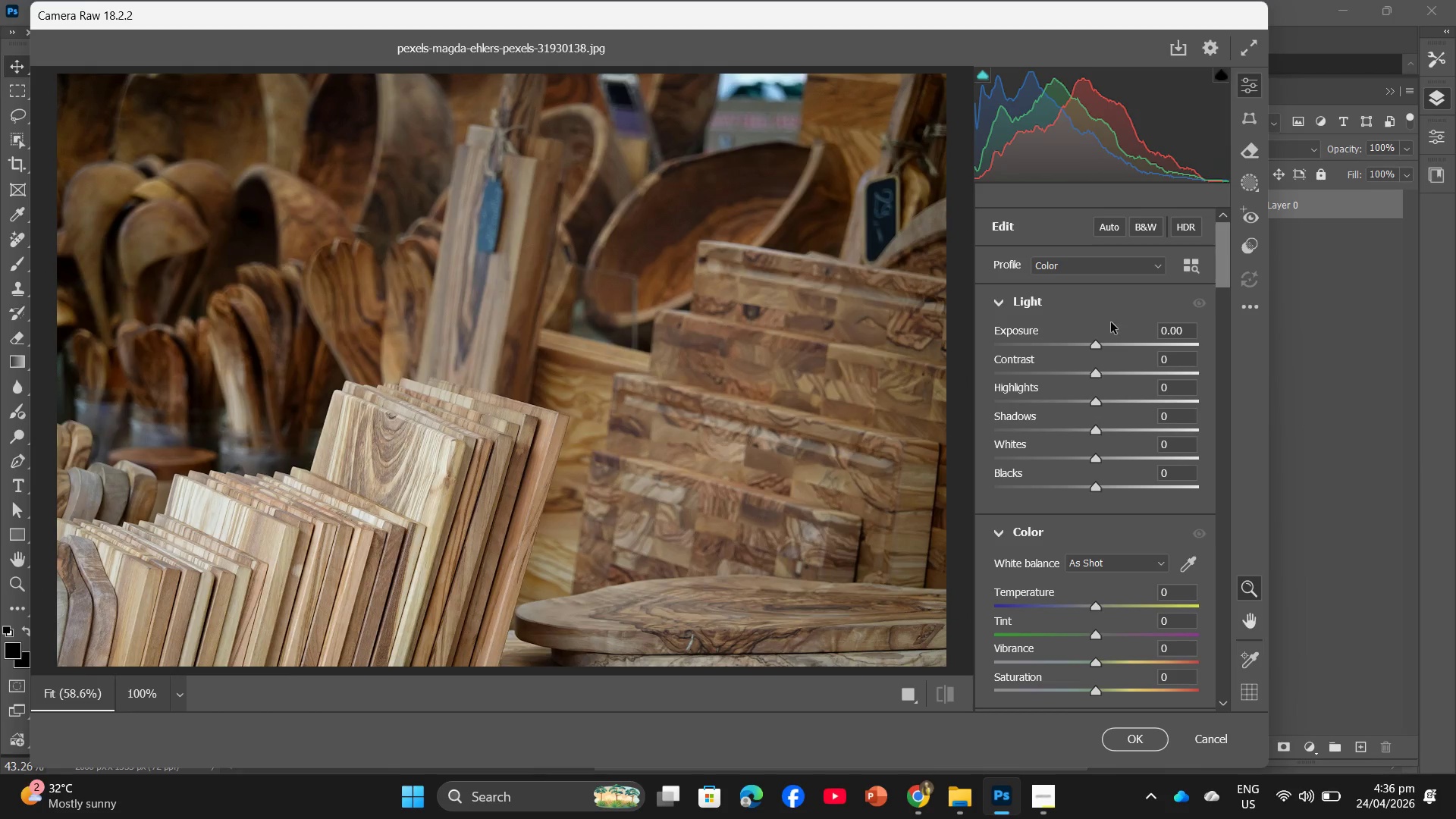 
left_click([1172, 334])
 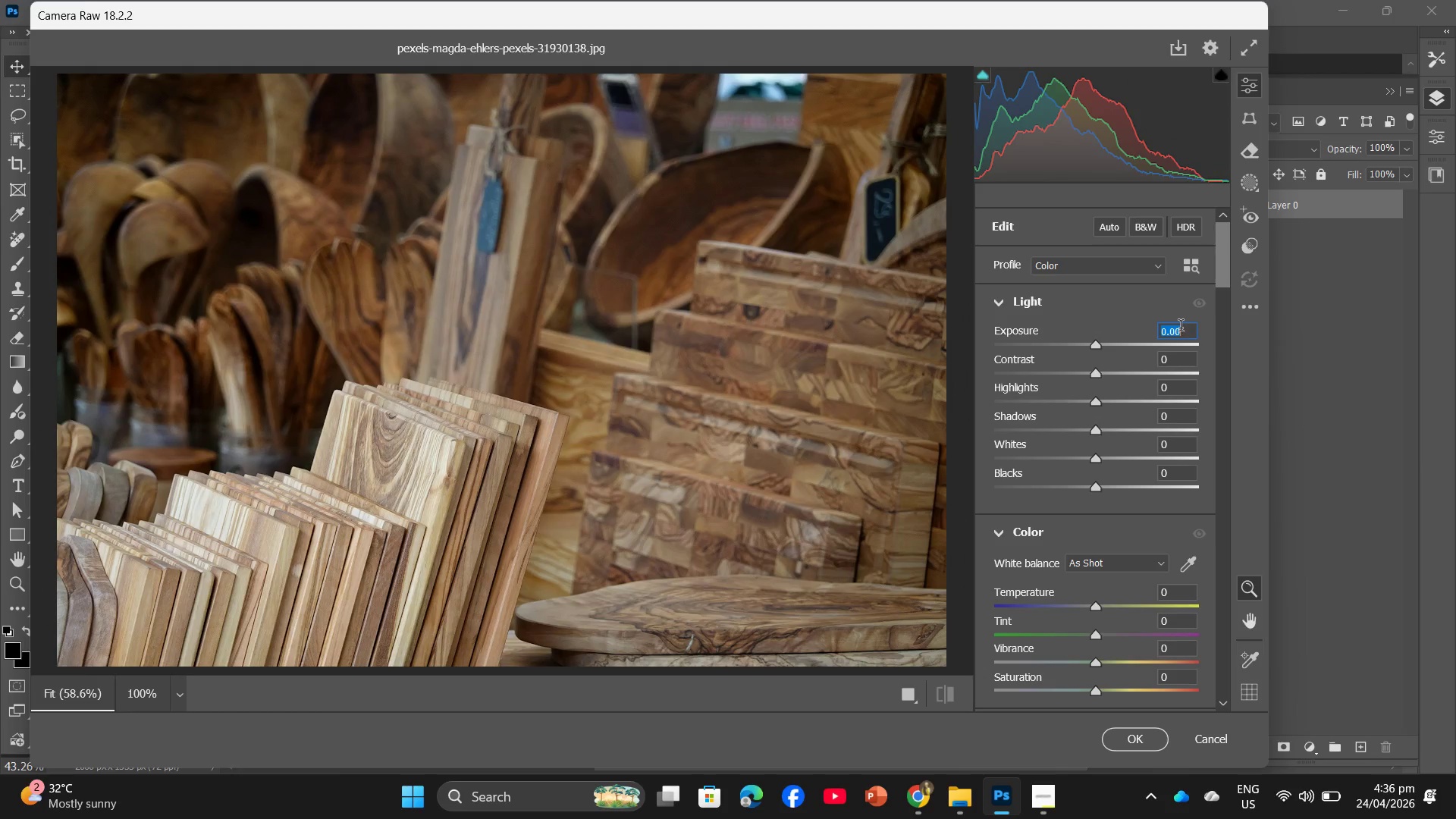 
key(Numpad1)
 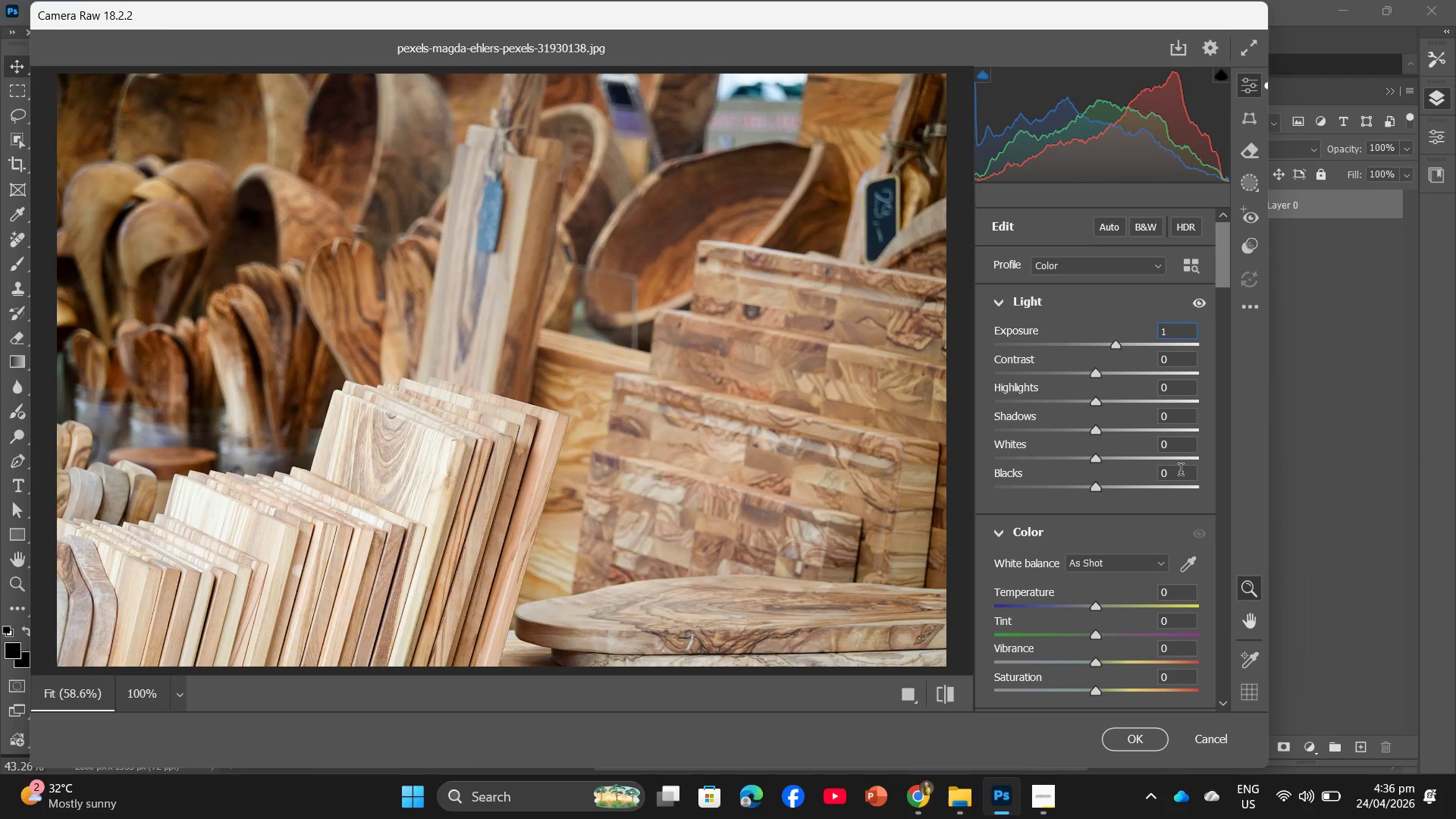 
left_click([1183, 450])
 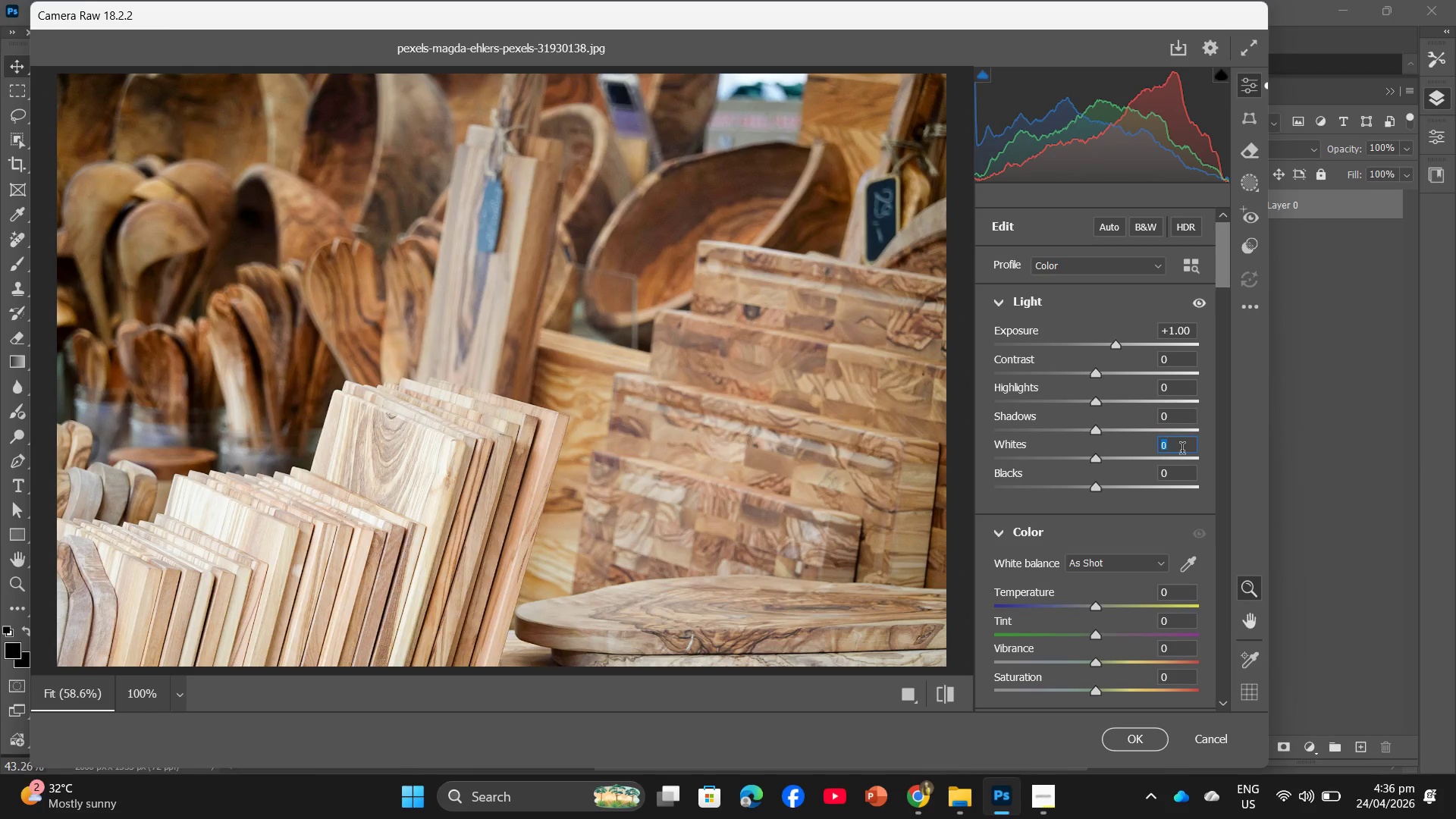 
key(Numpad1)
 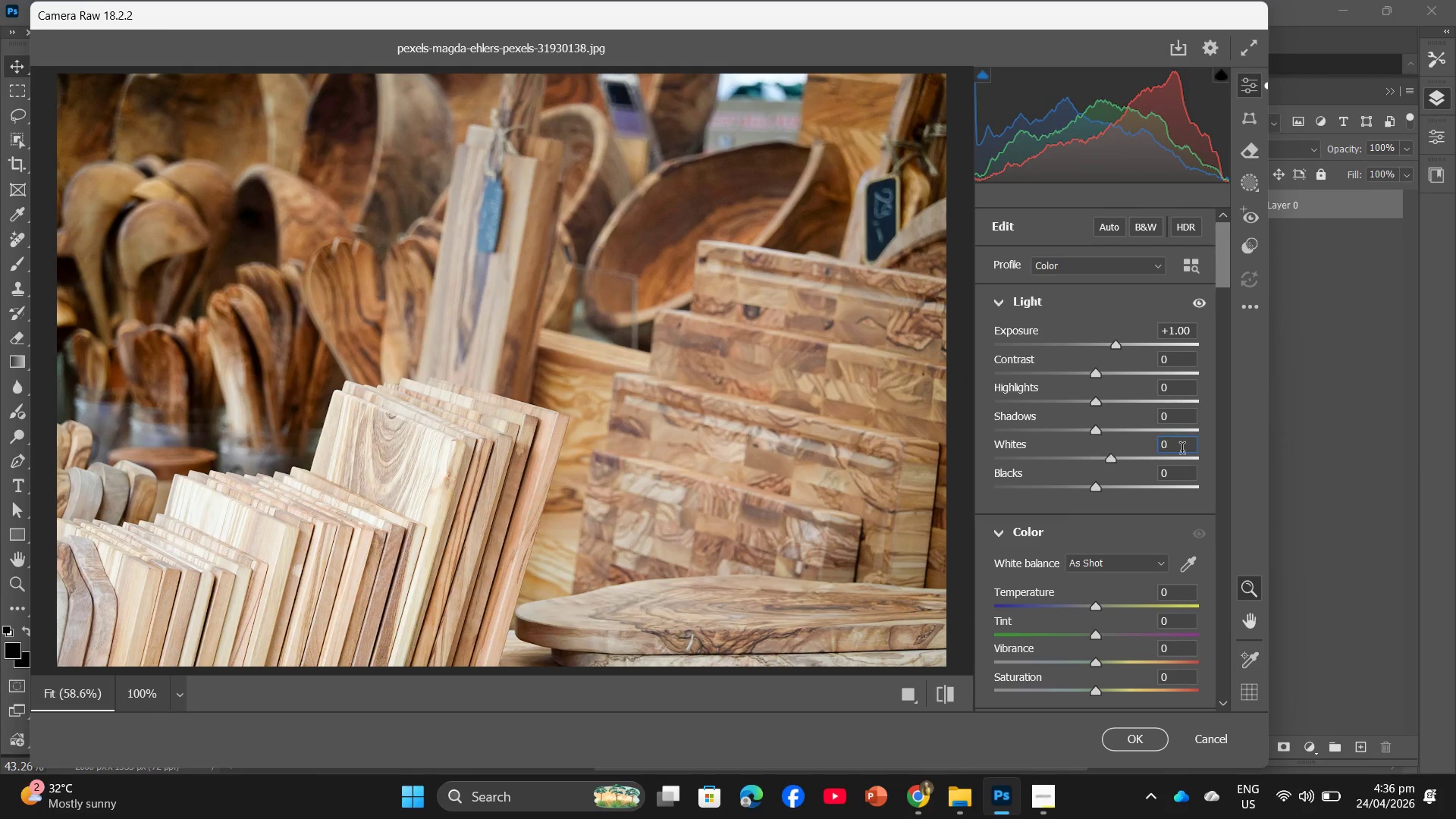 
key(Numpad5)
 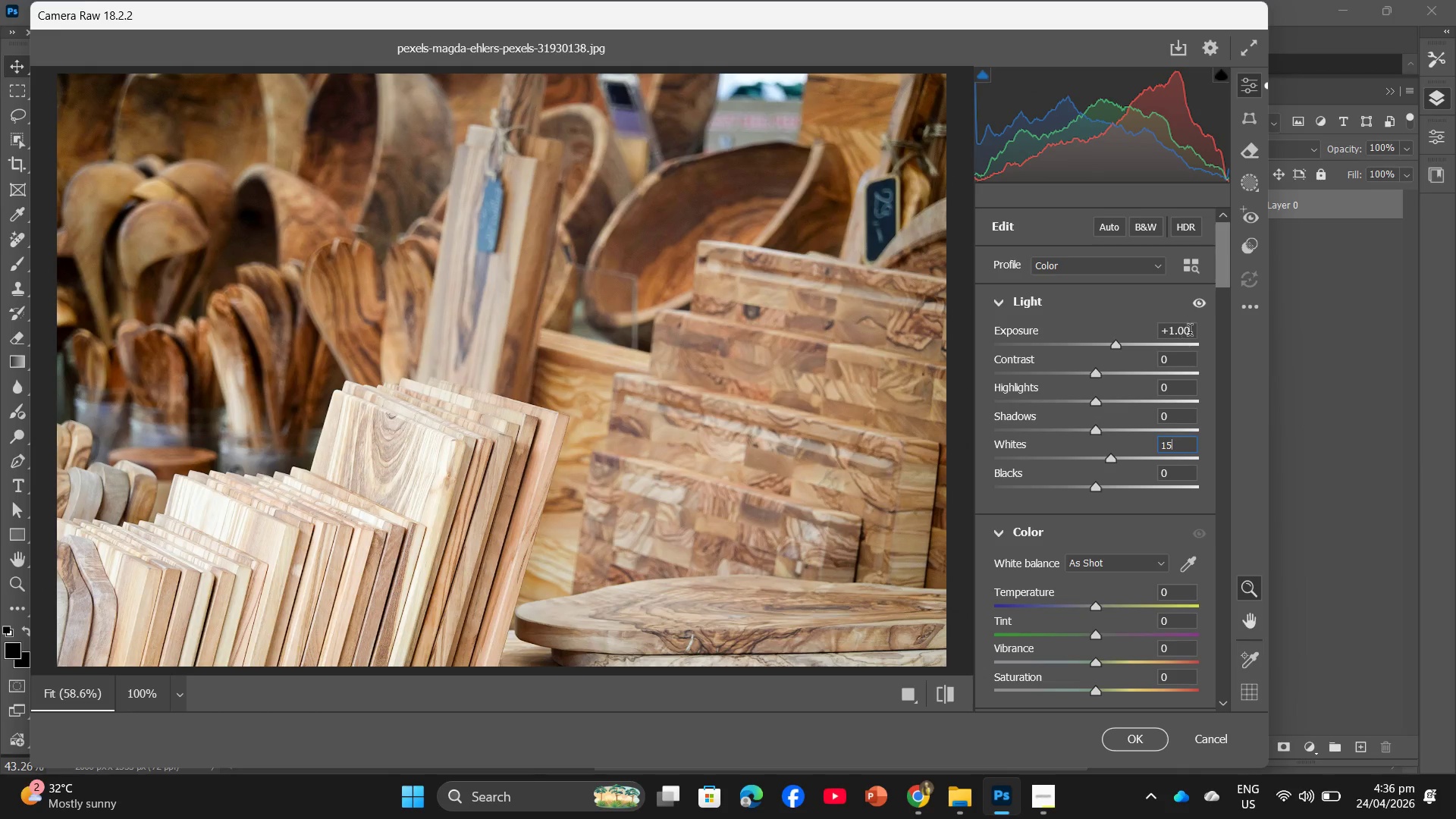 
wait(6.17)
 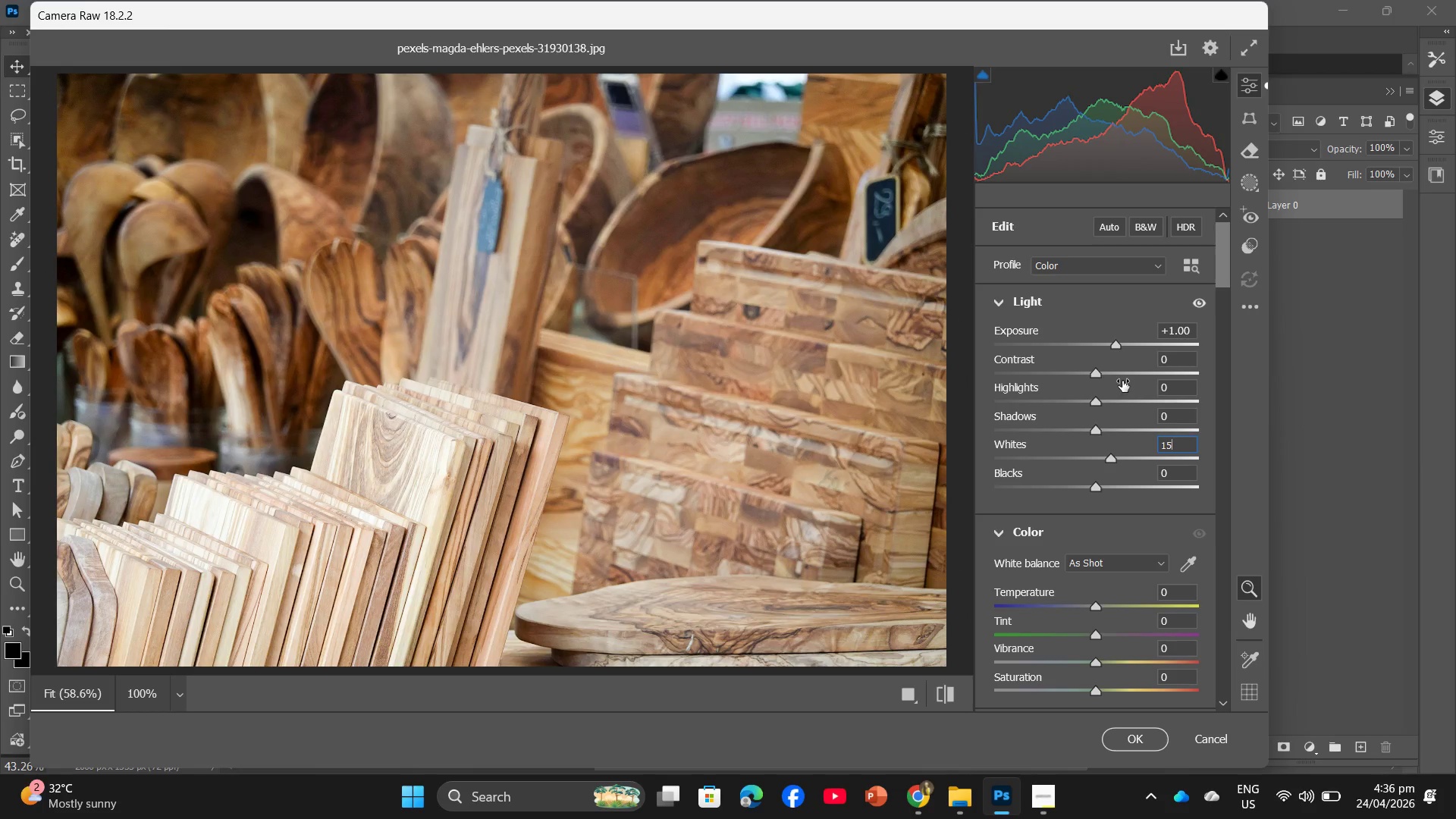 
key(NumpadDecimal)
 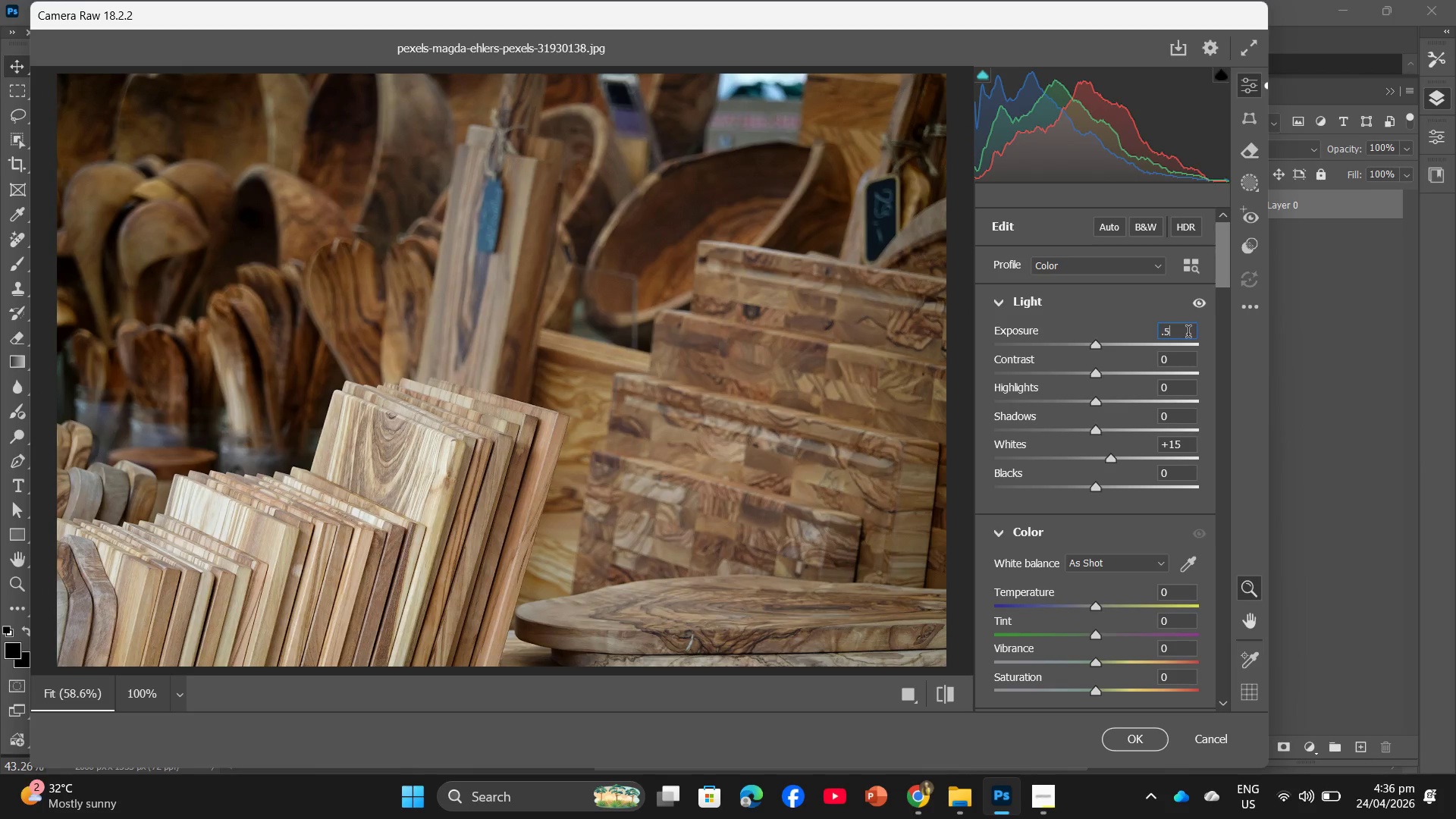 
key(Numpad5)
 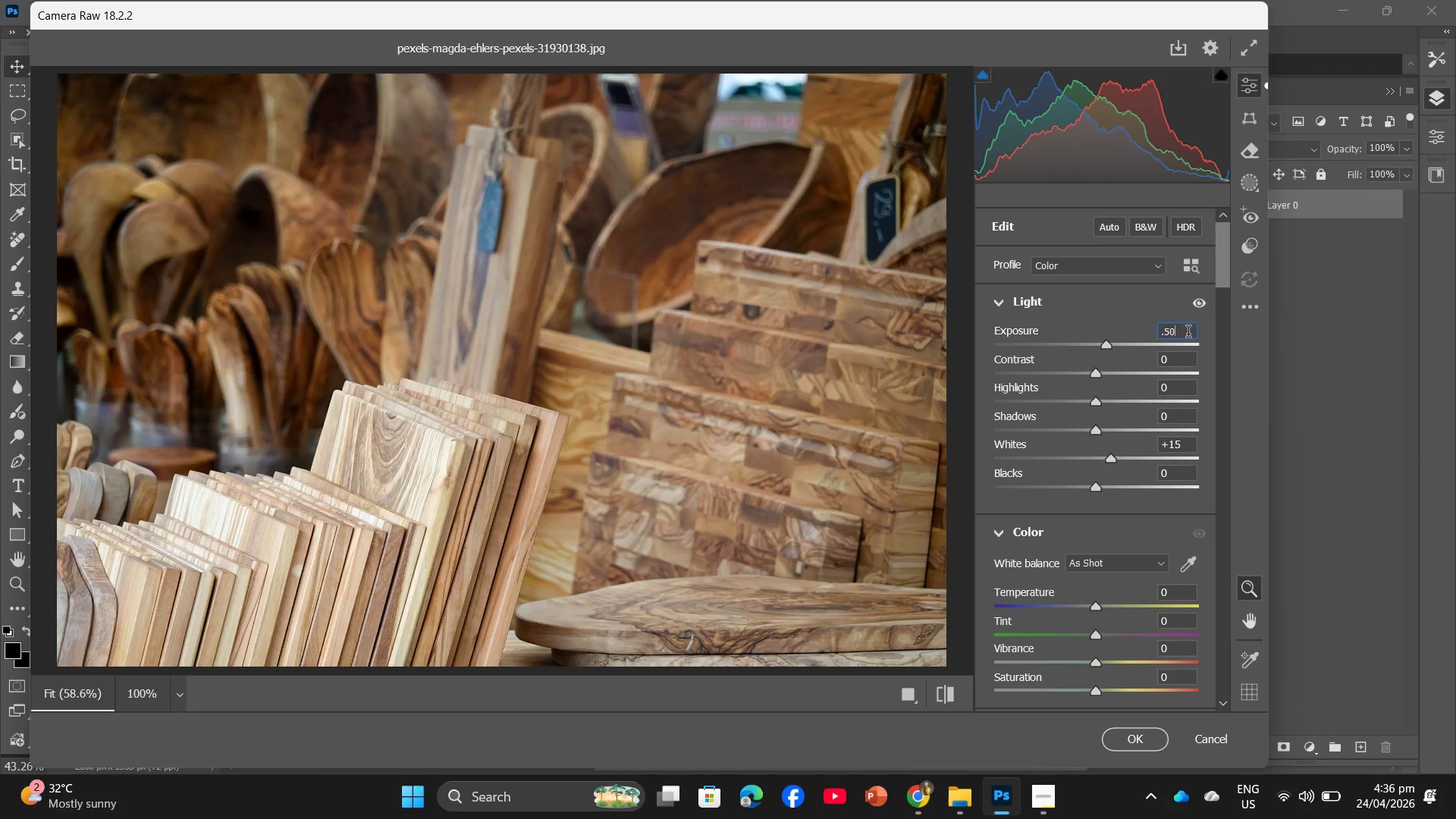 
key(Numpad0)
 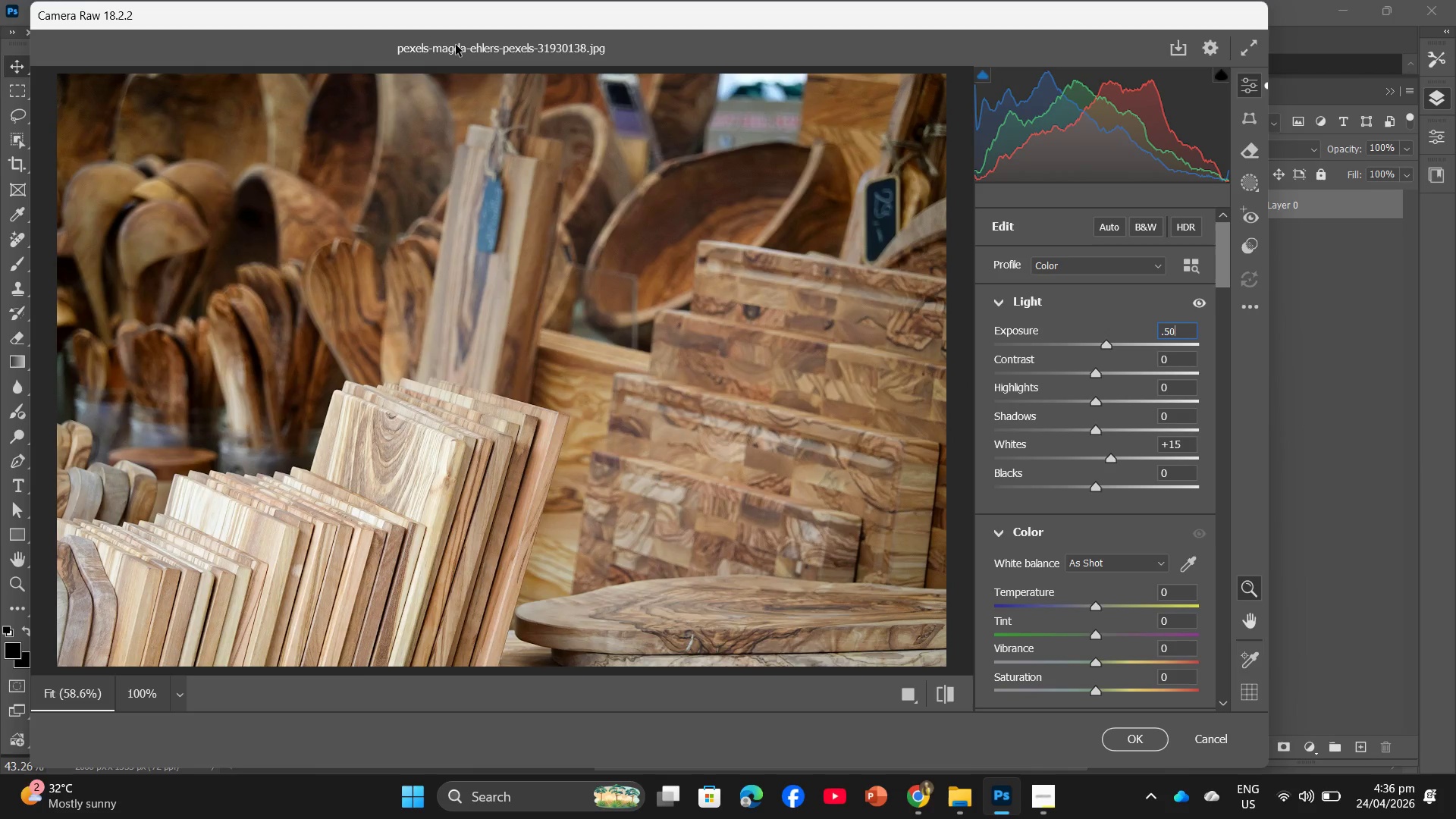 
key(PrintScreen)
 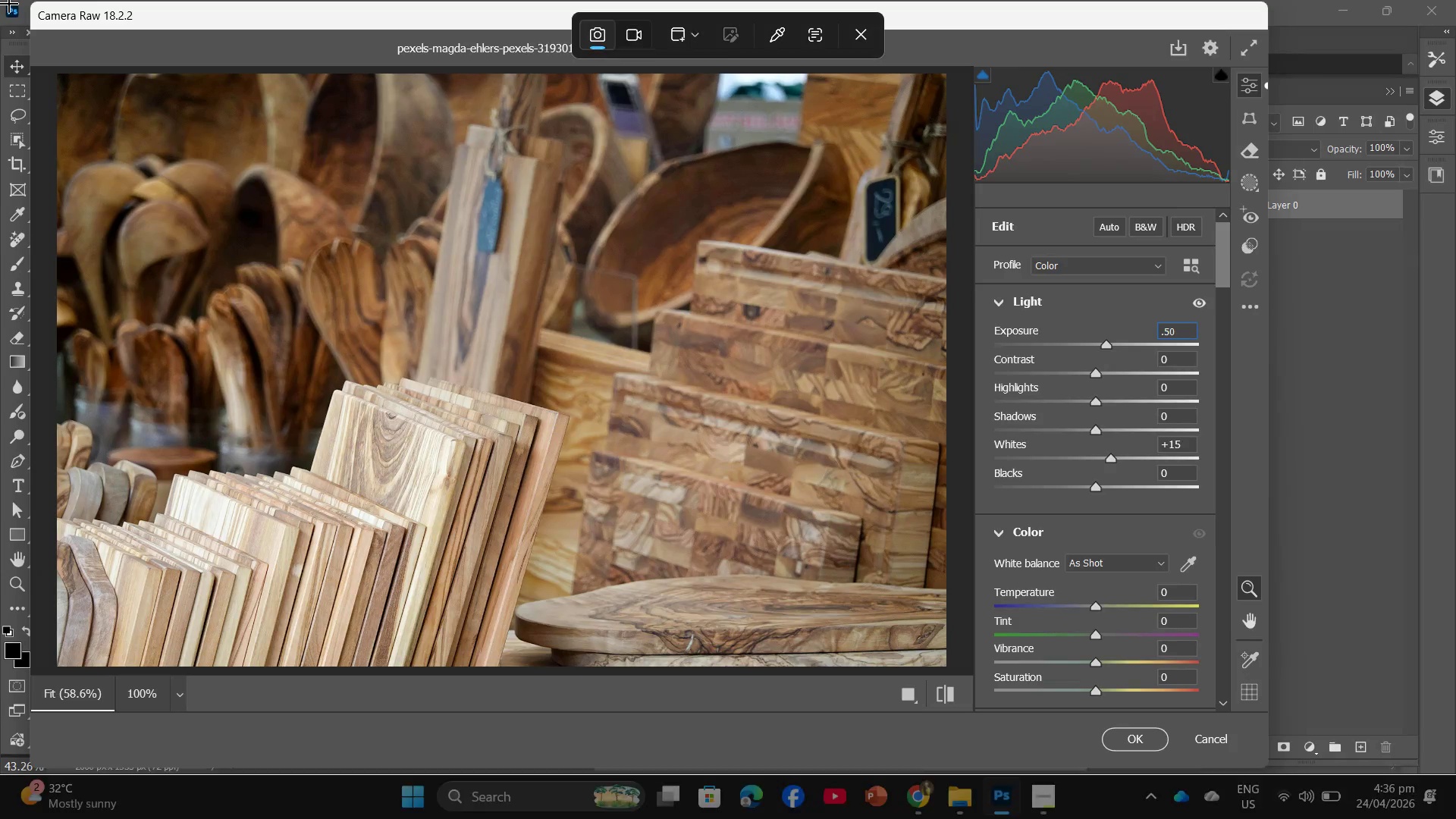 
left_click_drag(start_coordinate=[13, 17], to_coordinate=[1394, 717])
 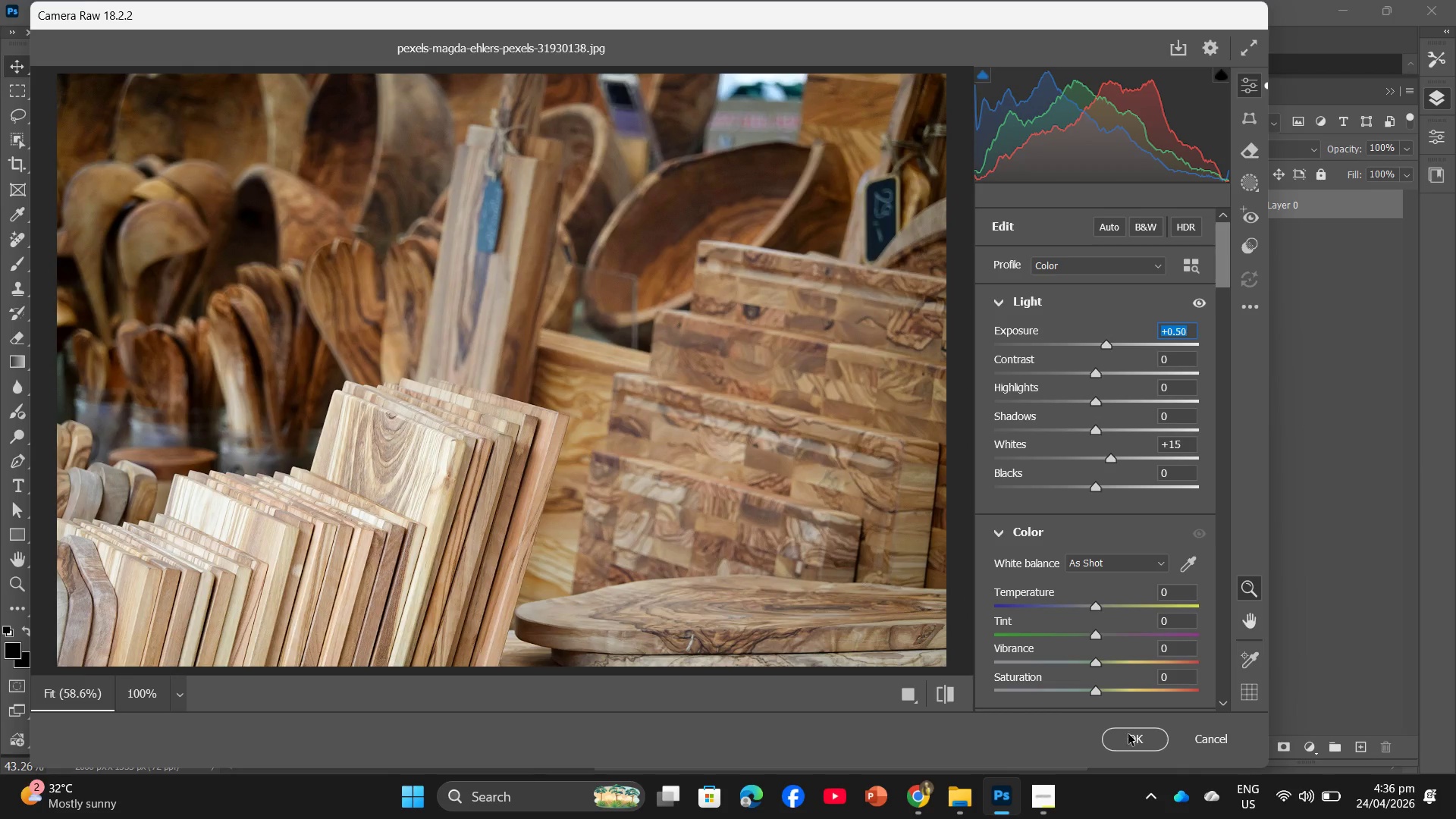 
left_click([1132, 745])
 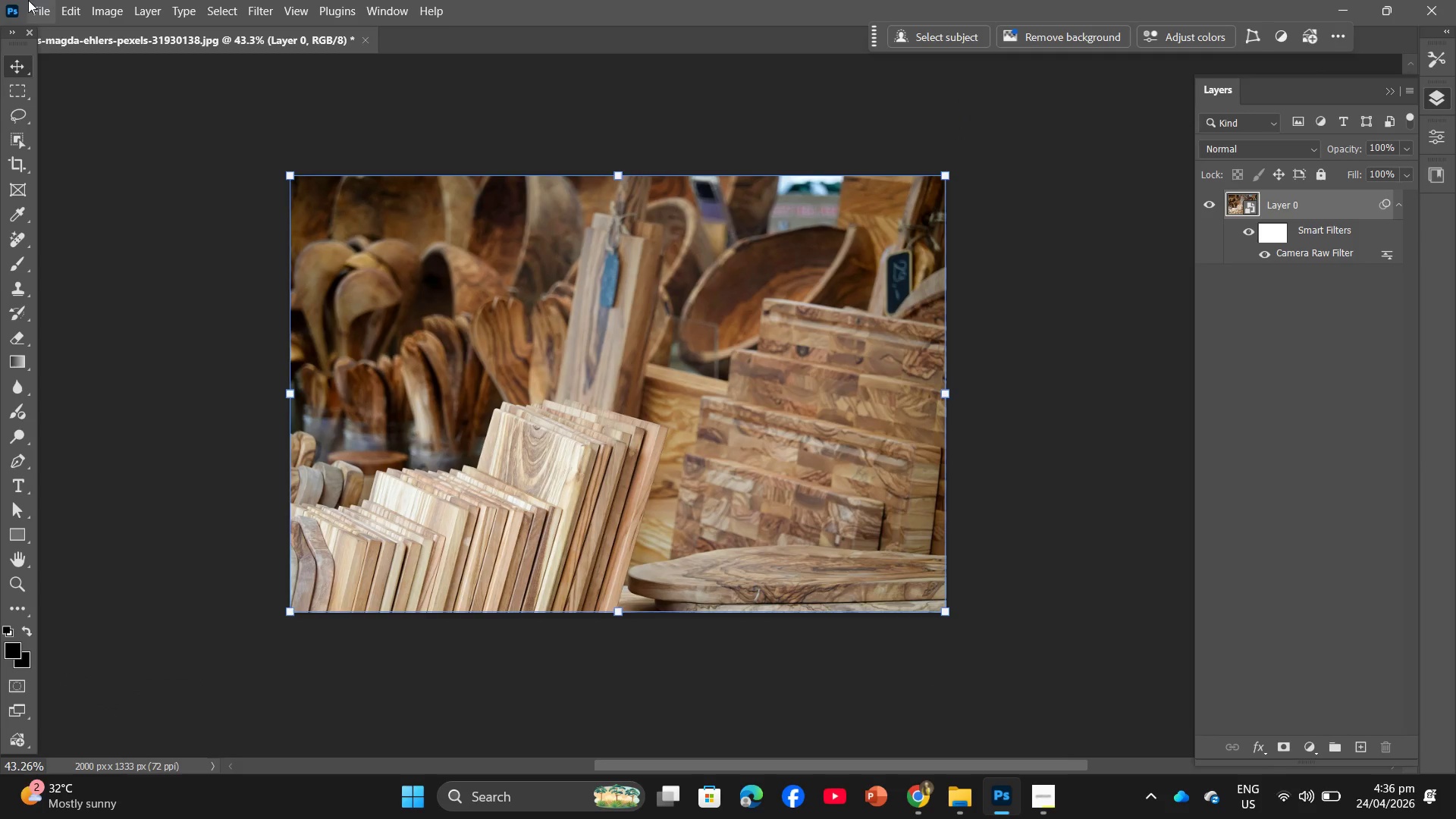 
mouse_move([53, 15])
 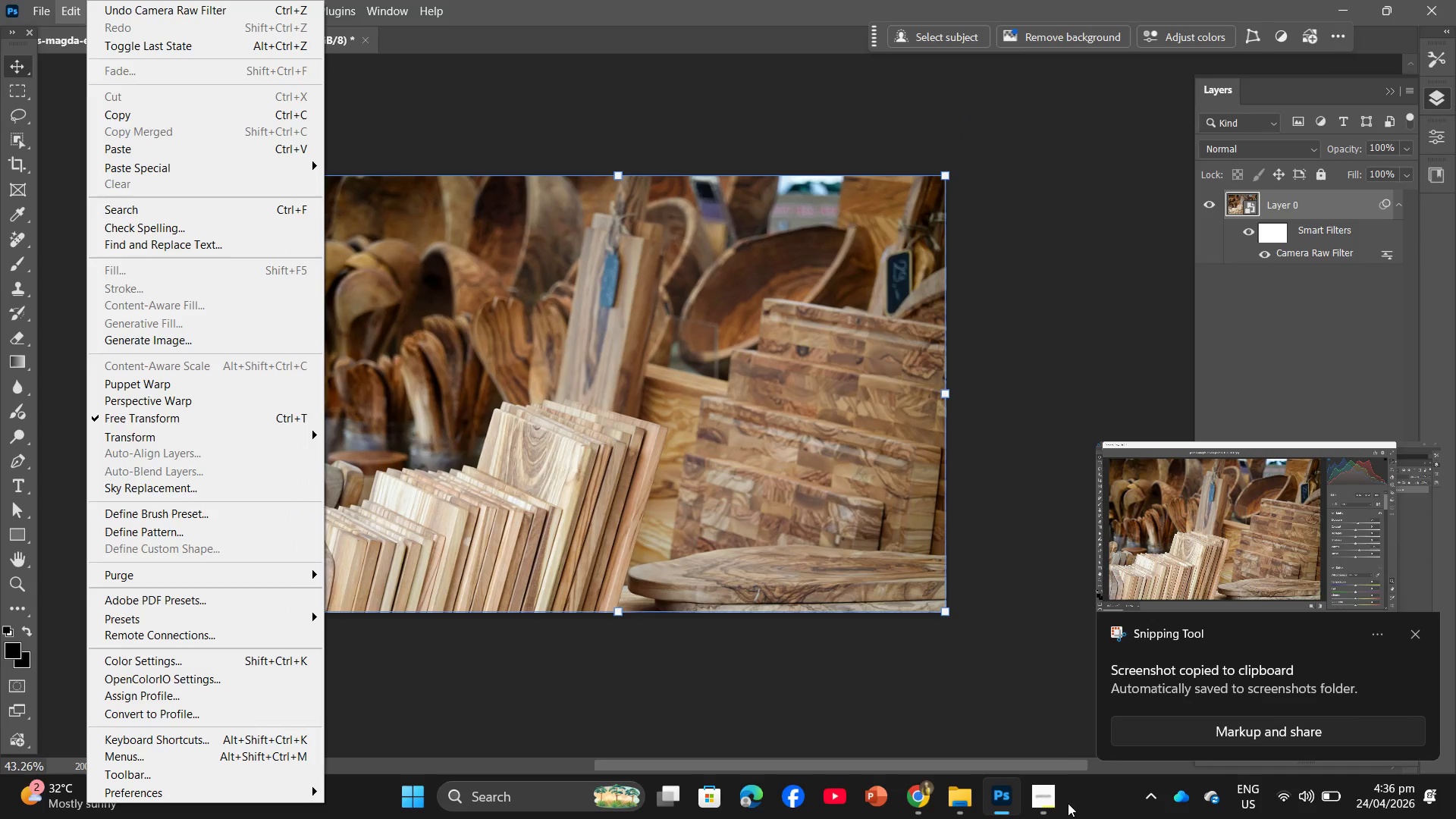 
left_click([1059, 807])
 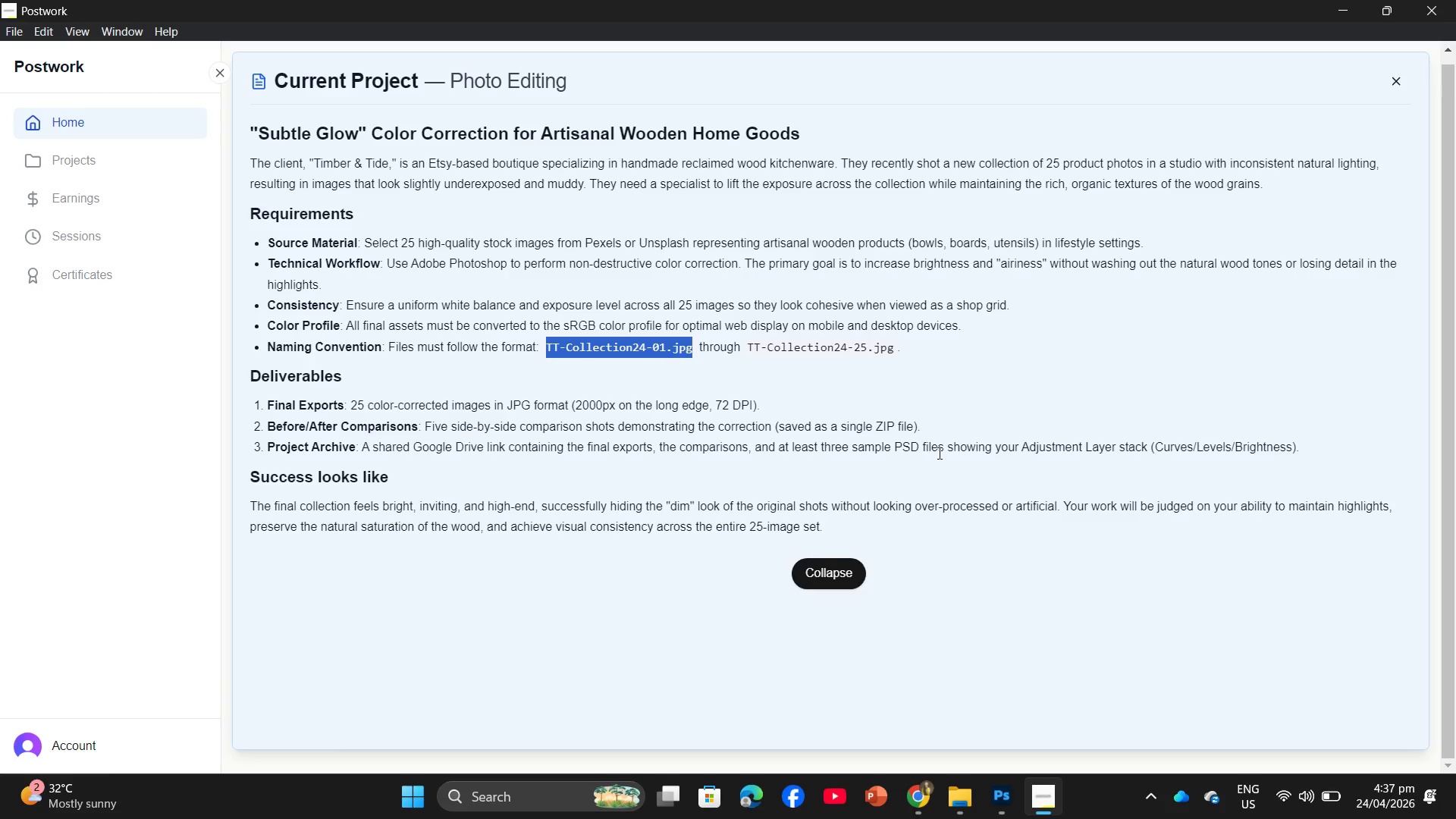 
wait(22.67)
 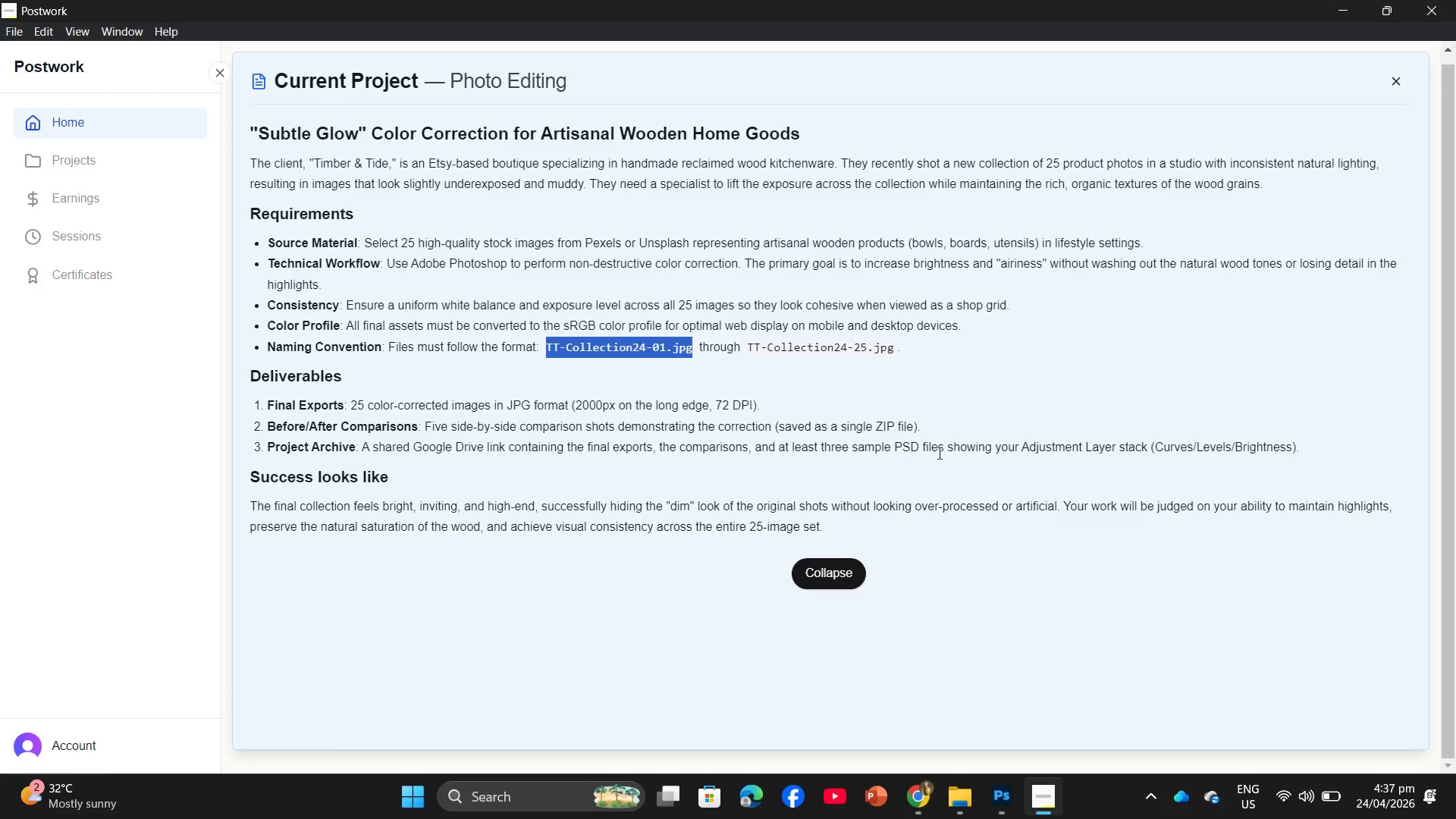 
left_click([38, 16])
 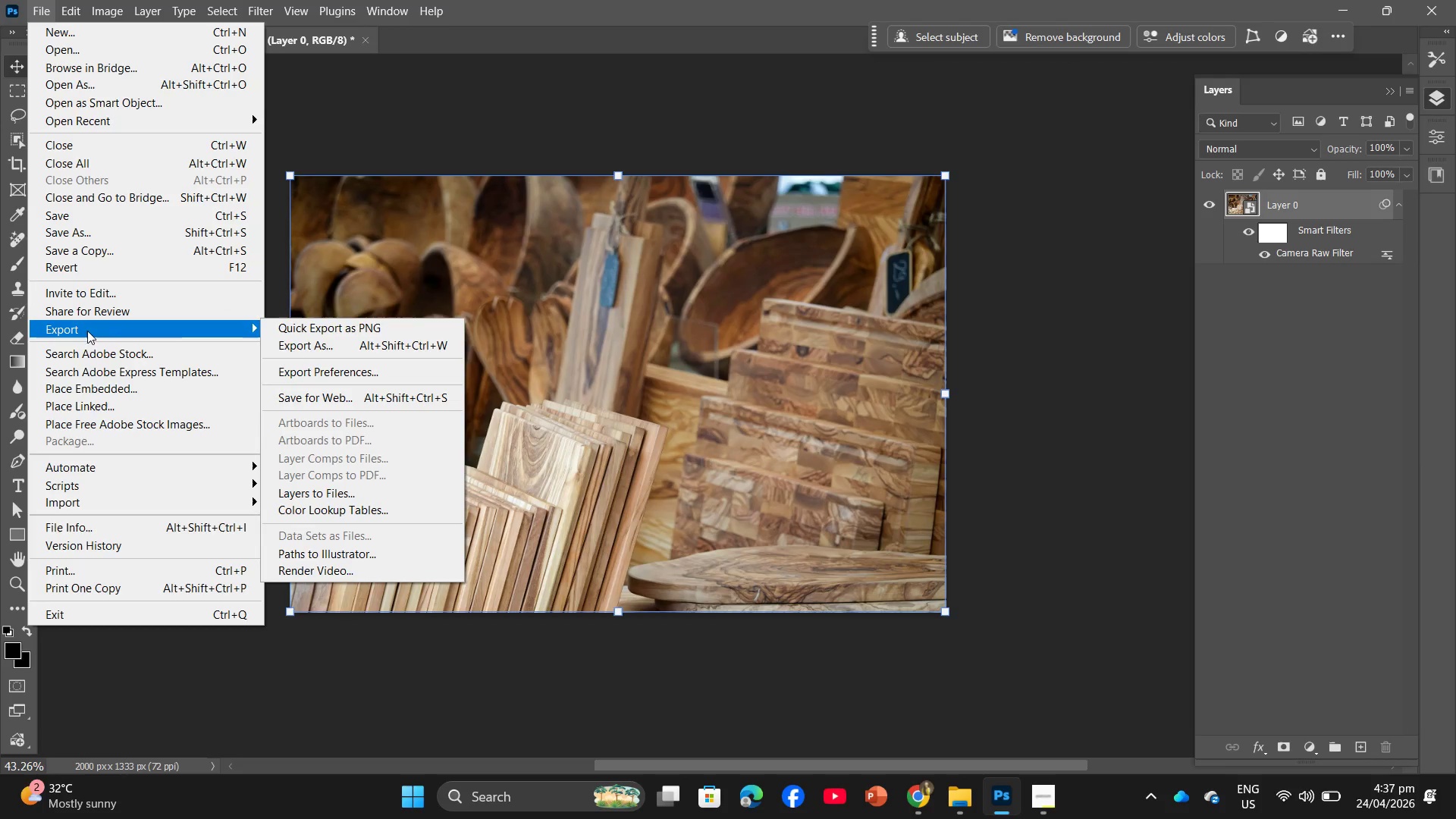 
left_click([378, 346])
 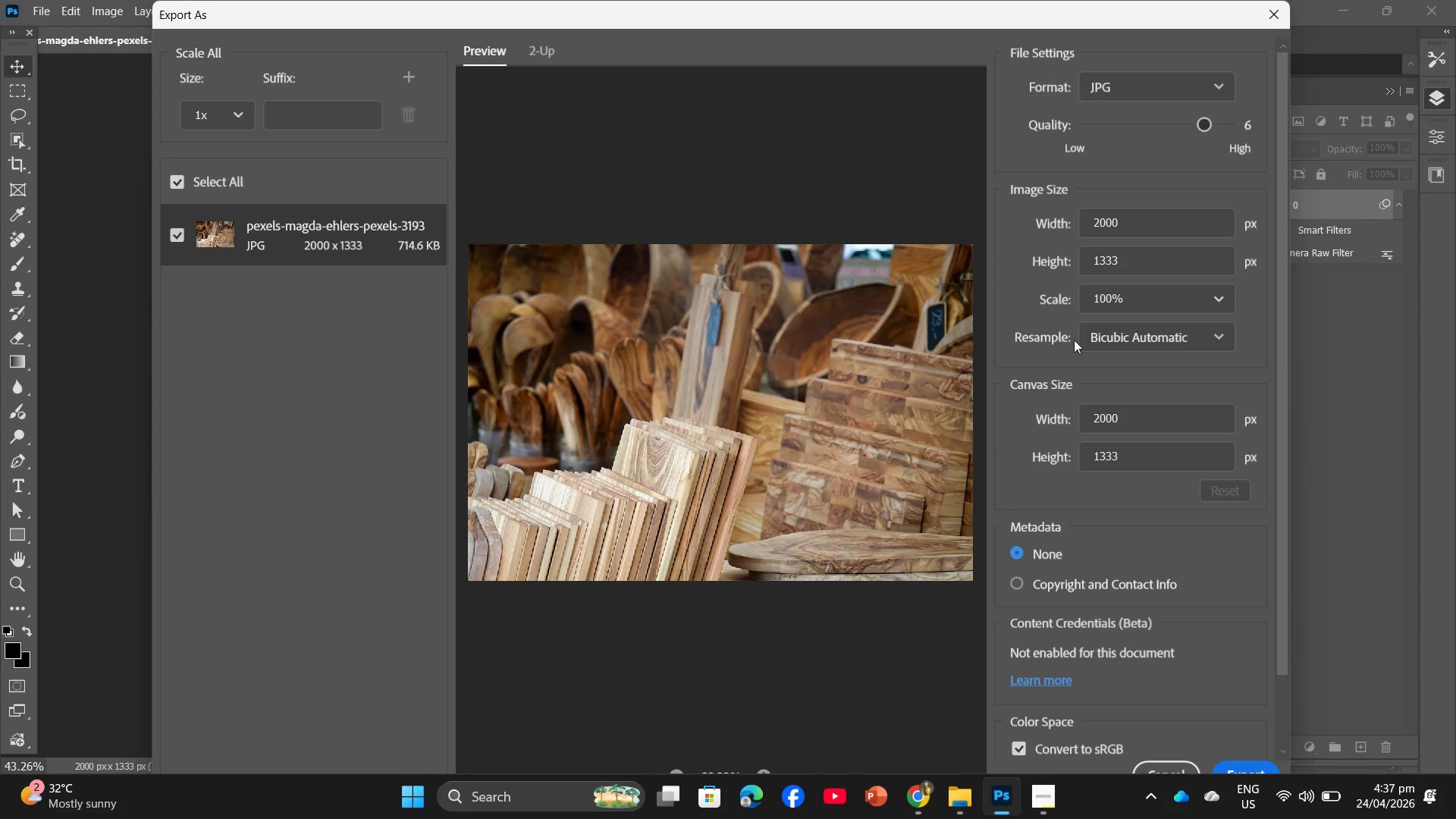 
left_click([1241, 764])
 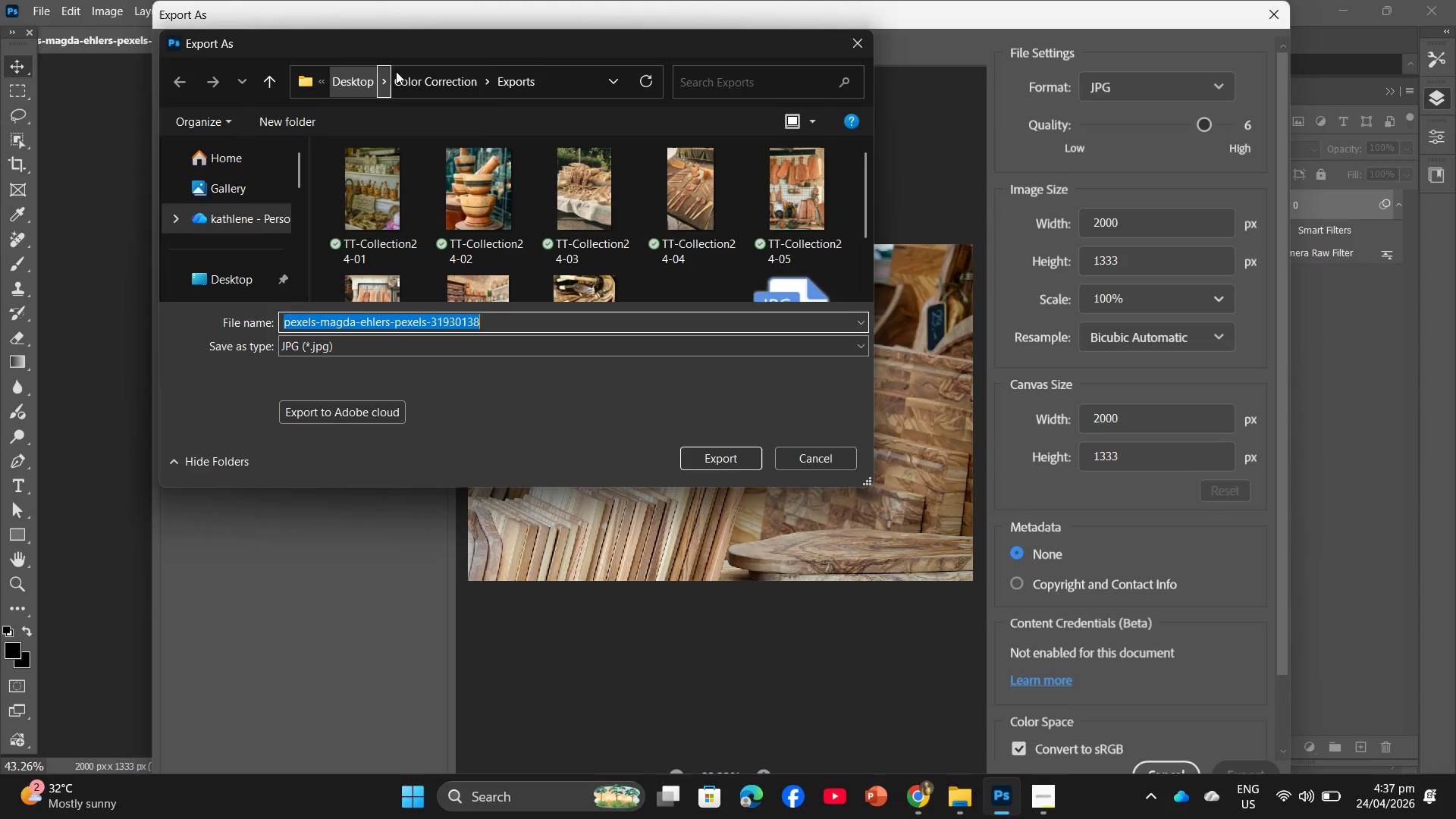 
scroll: coordinate [574, 251], scroll_direction: down, amount: 5.0
 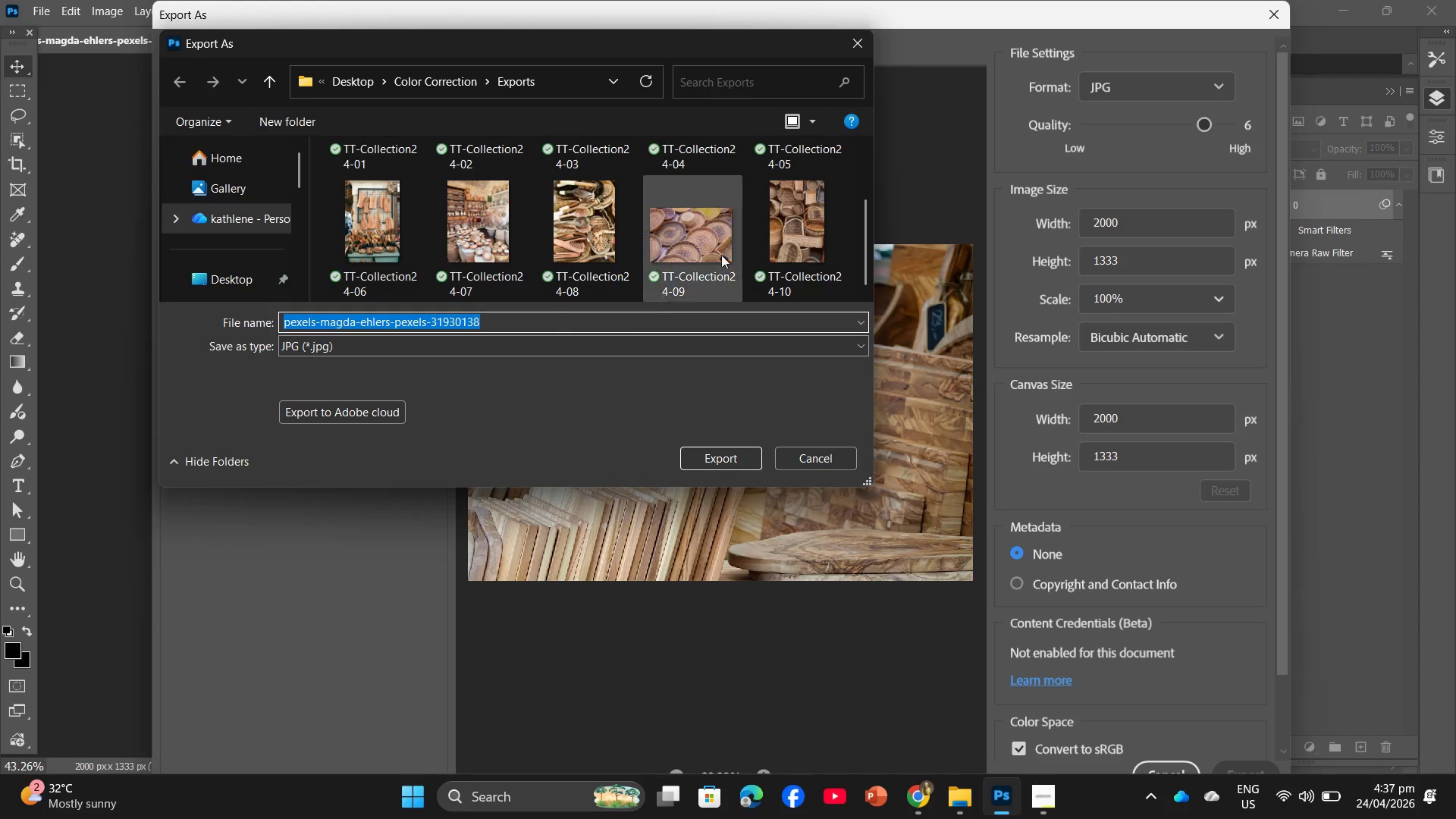 
left_click([796, 233])
 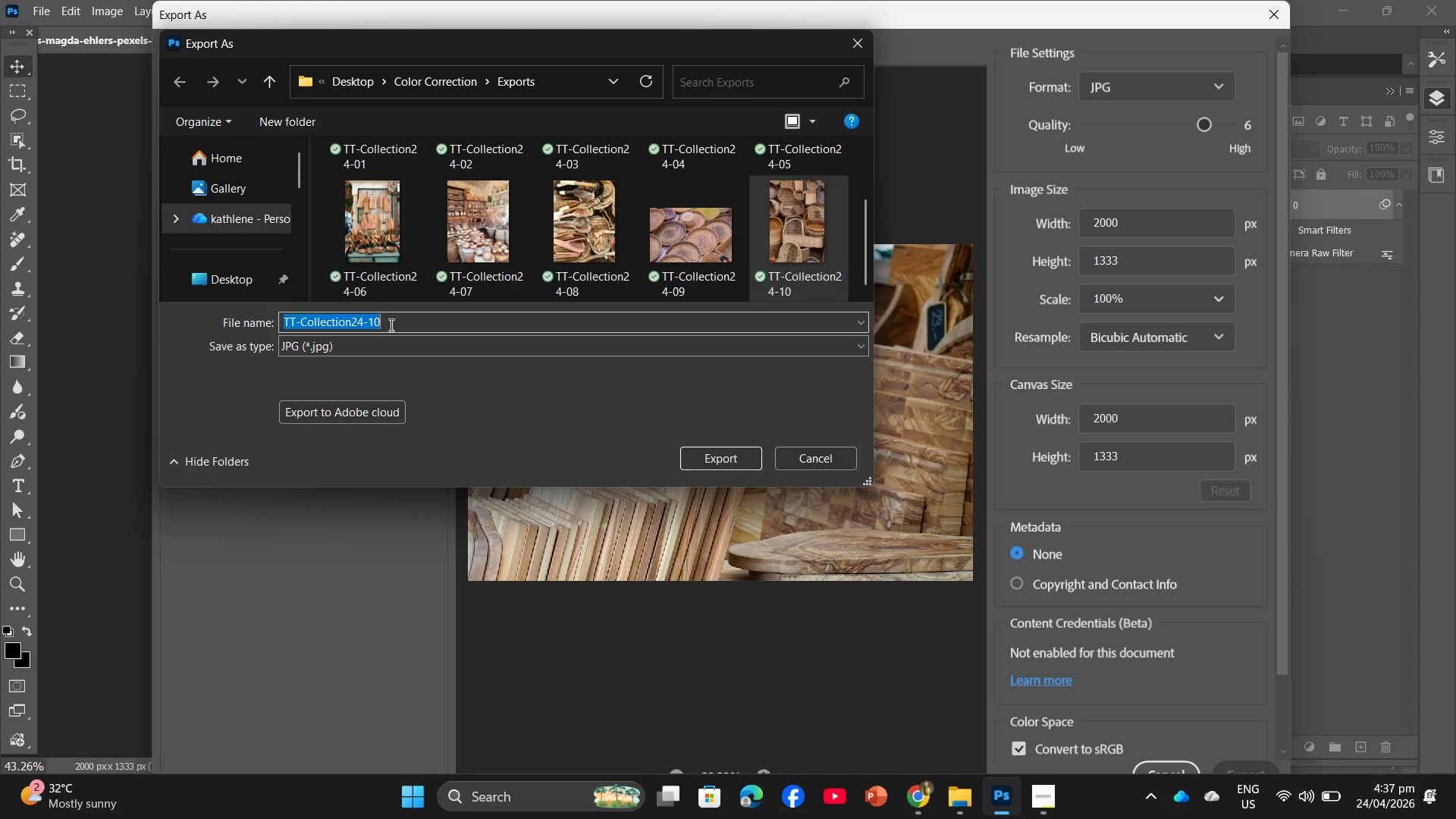 
double_click([390, 325])
 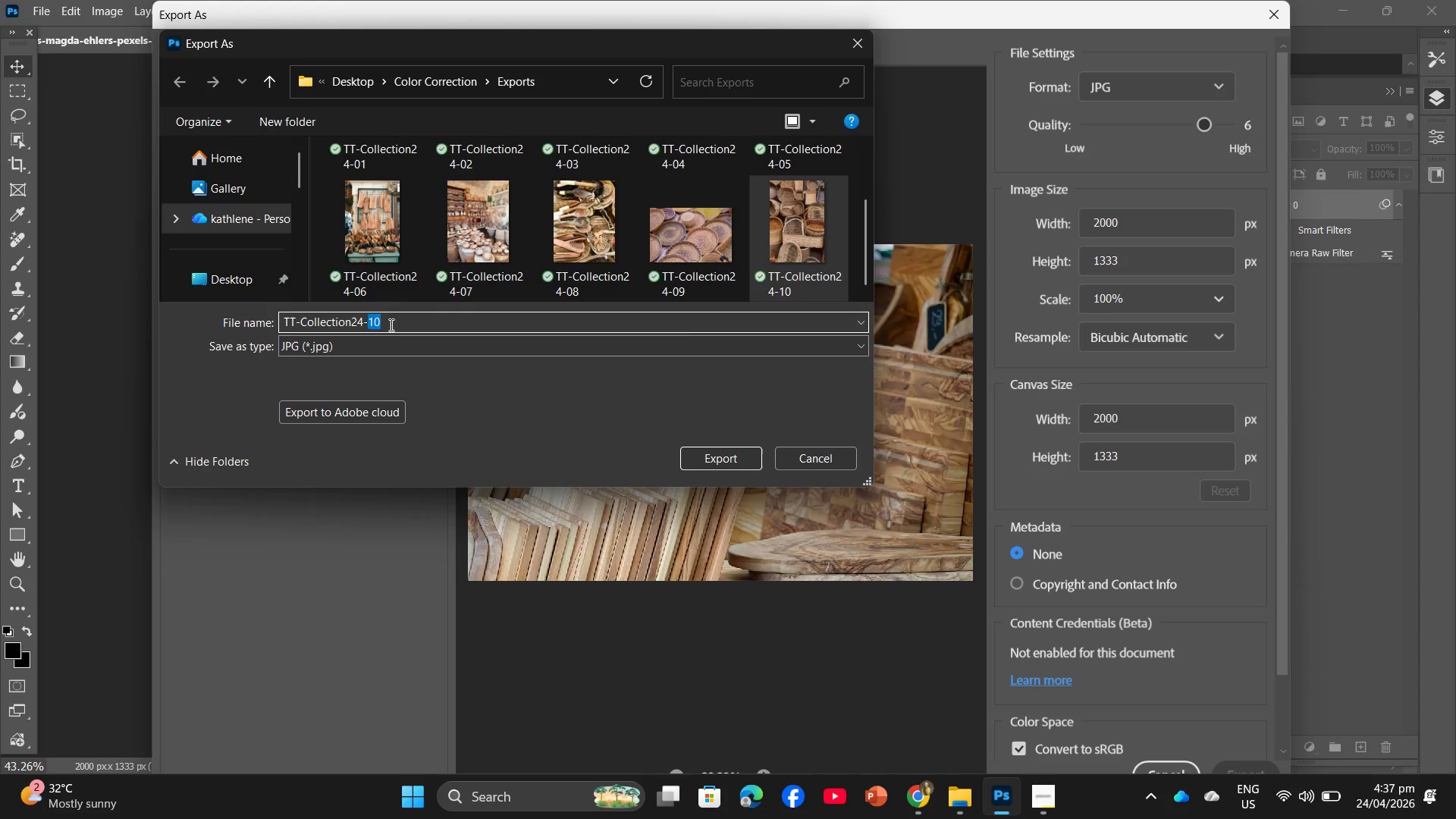 
key(Numpad1)
 